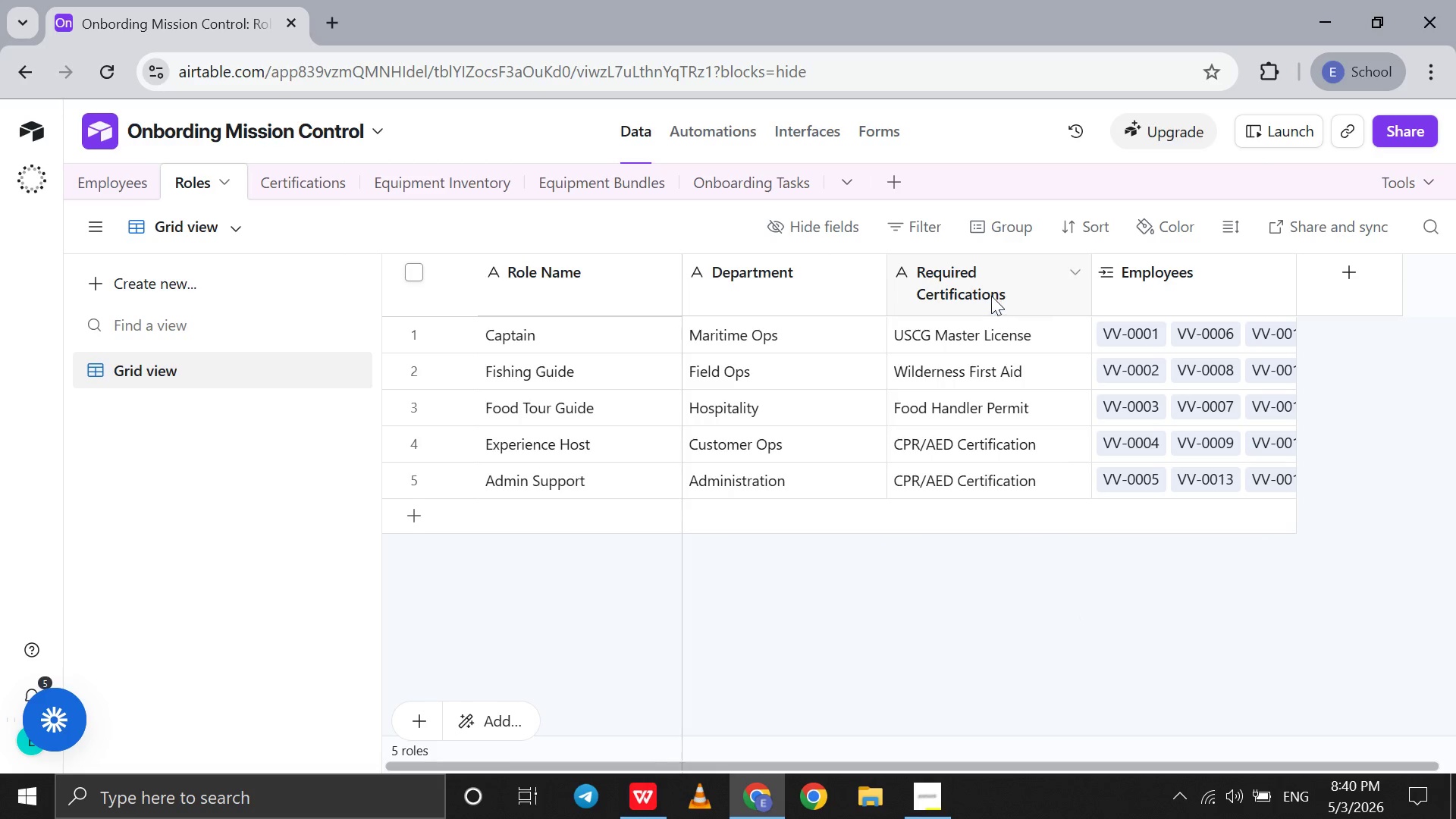 
left_click([991, 296])
 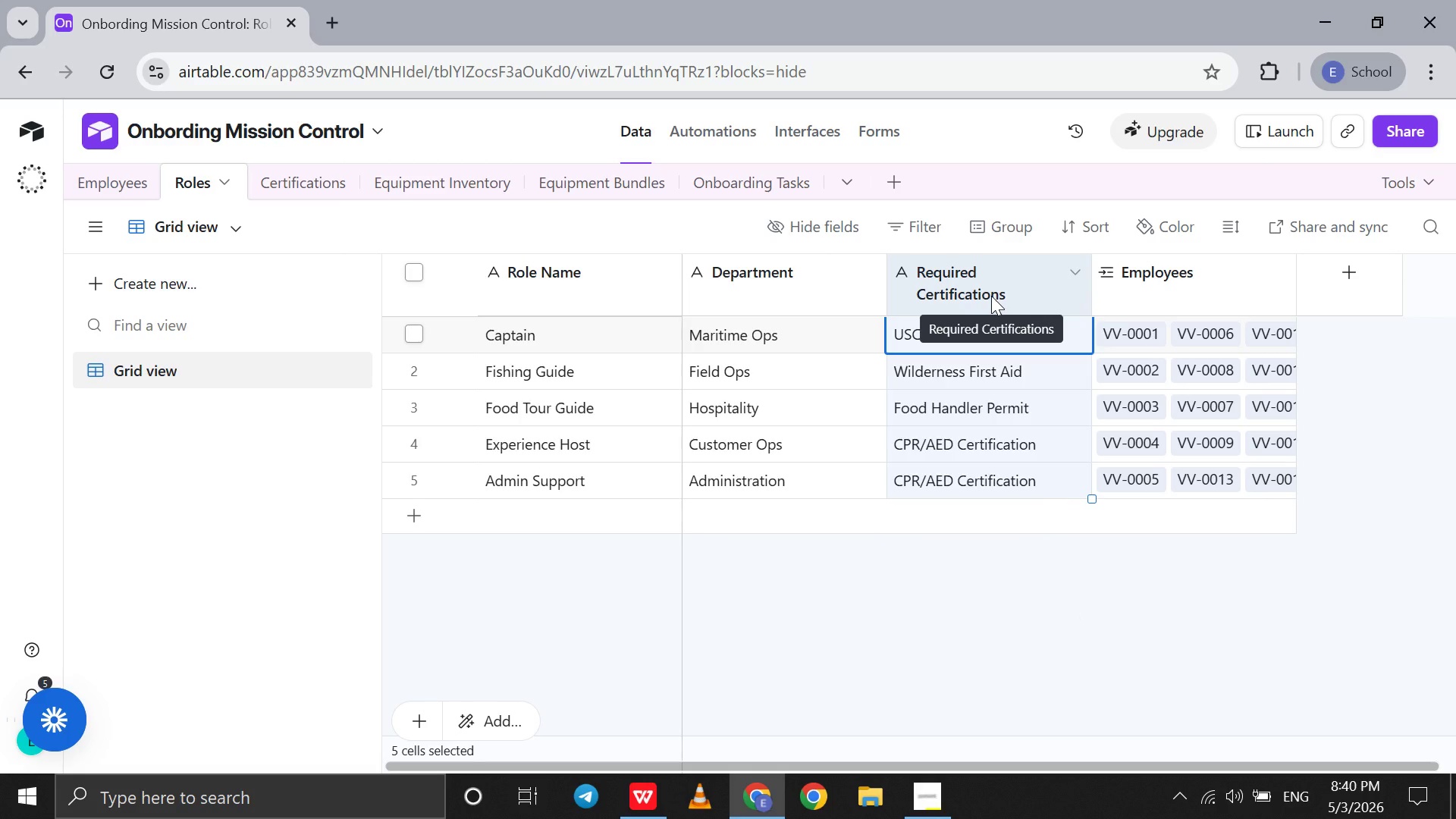 
hold_key(key=ControlLeft, duration=0.38)
 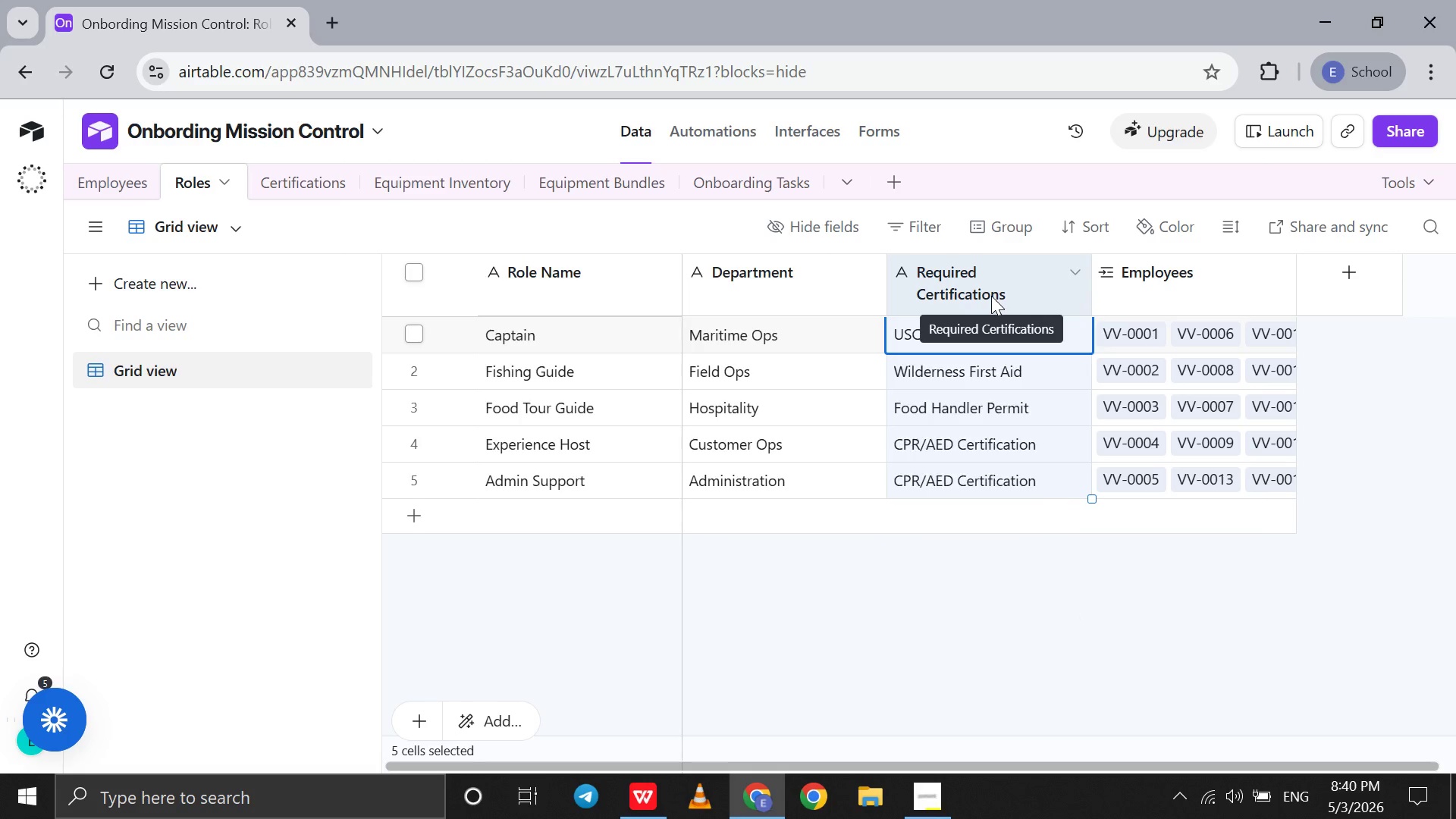 
key(Backspace)
 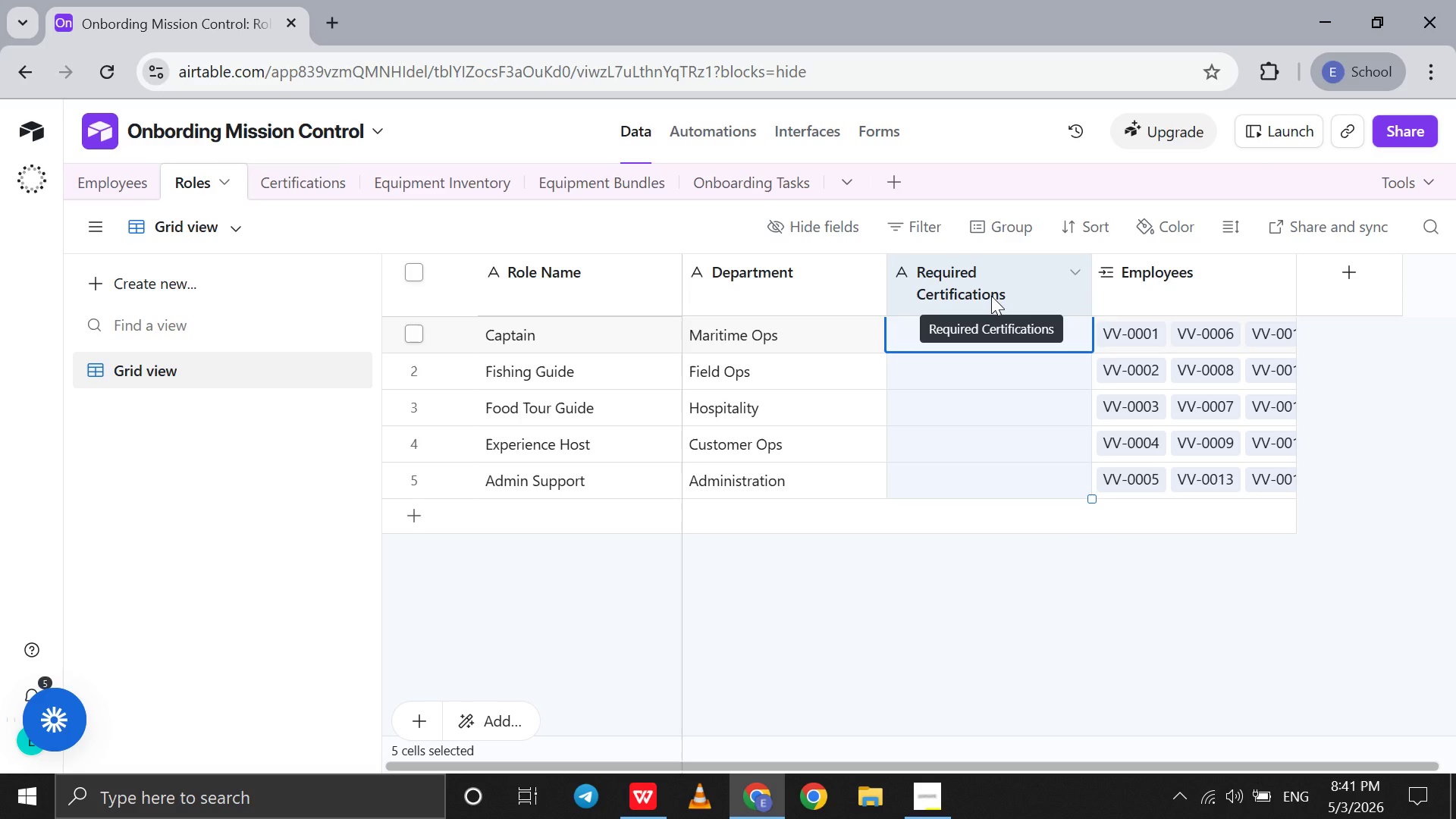 
wait(28.72)
 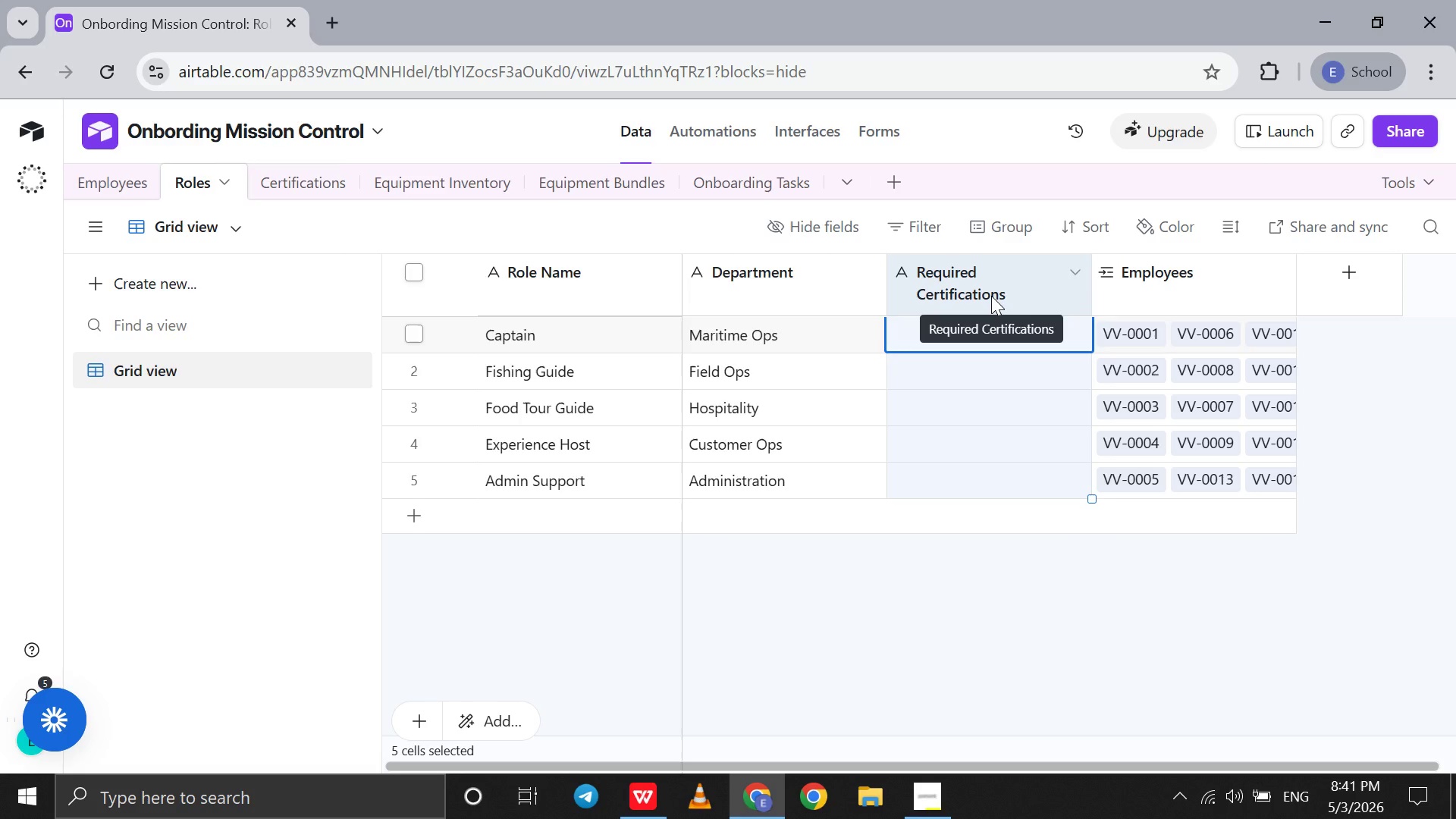 
double_click([1004, 270])
 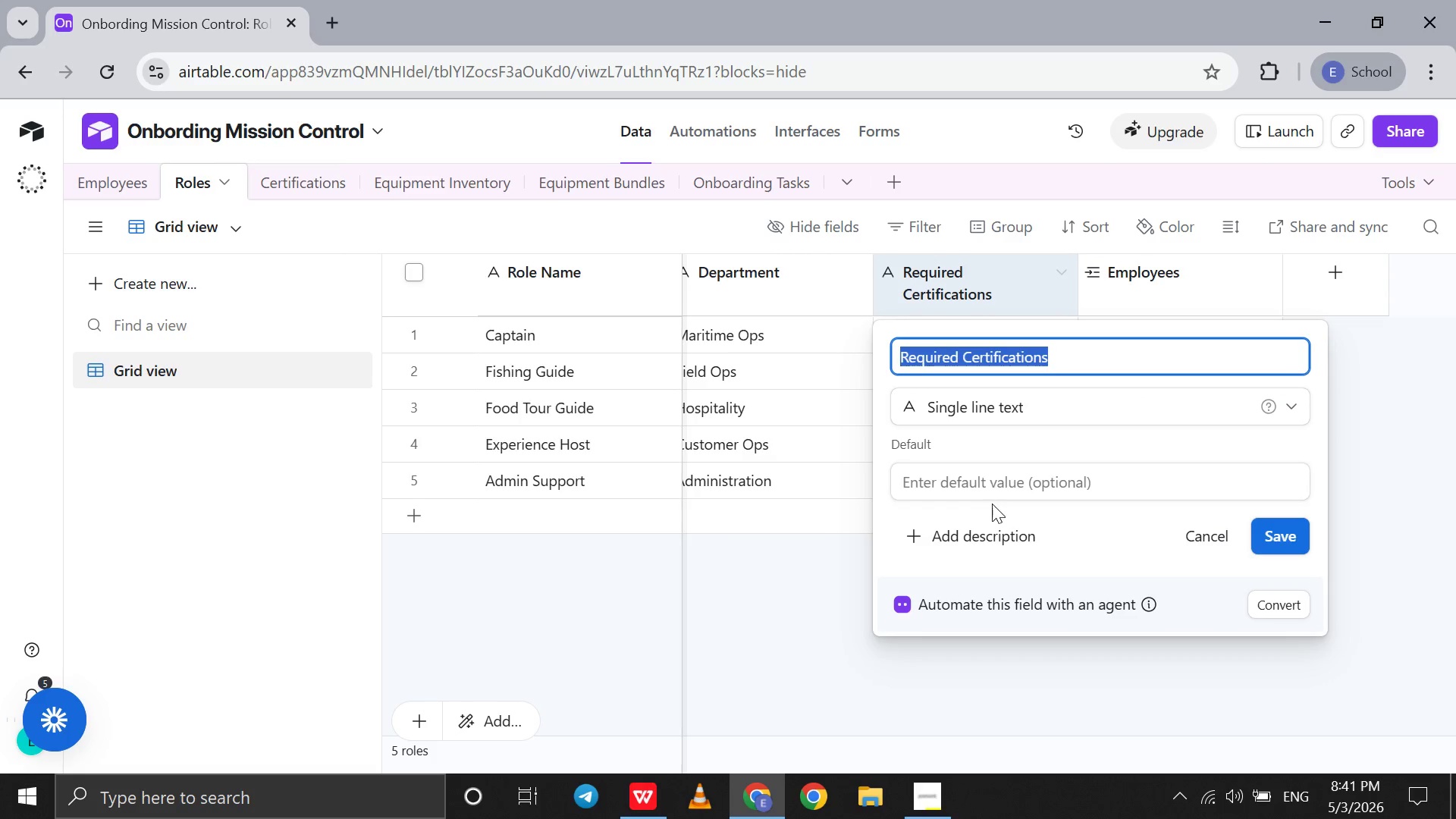 
scroll: coordinate [992, 504], scroll_direction: down, amount: 4.0
 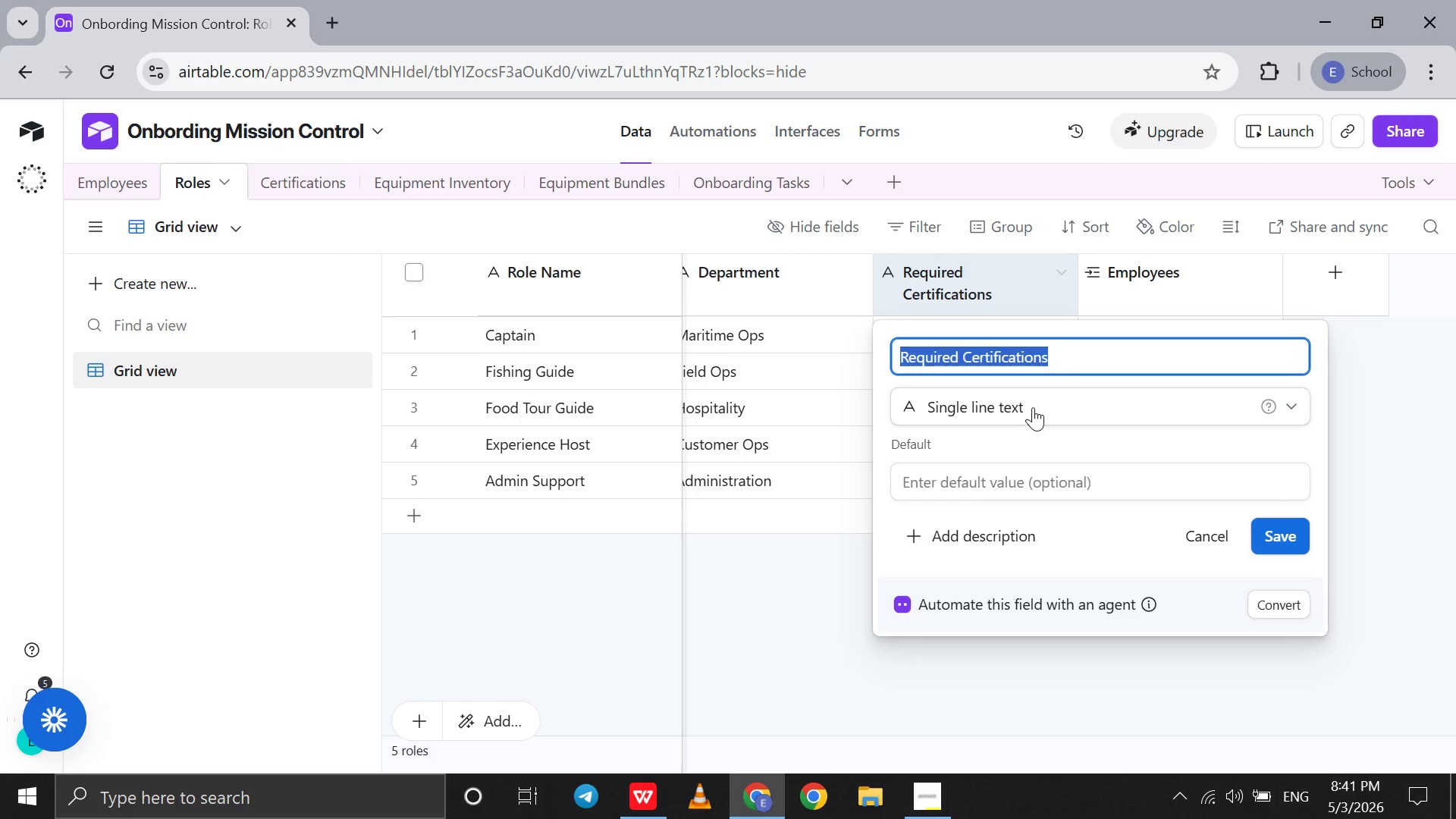 
left_click([1033, 407])
 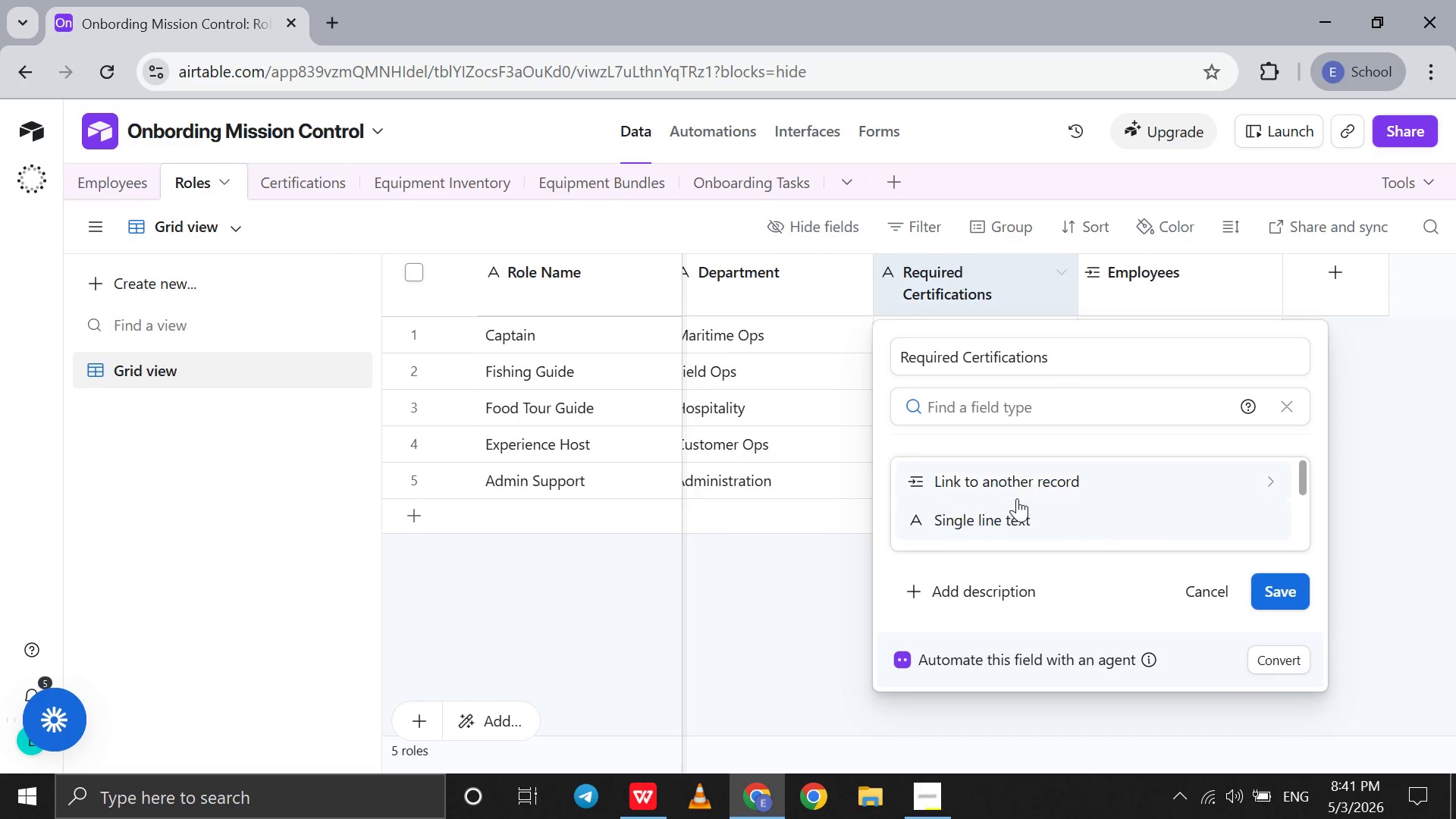 
left_click([1021, 494])
 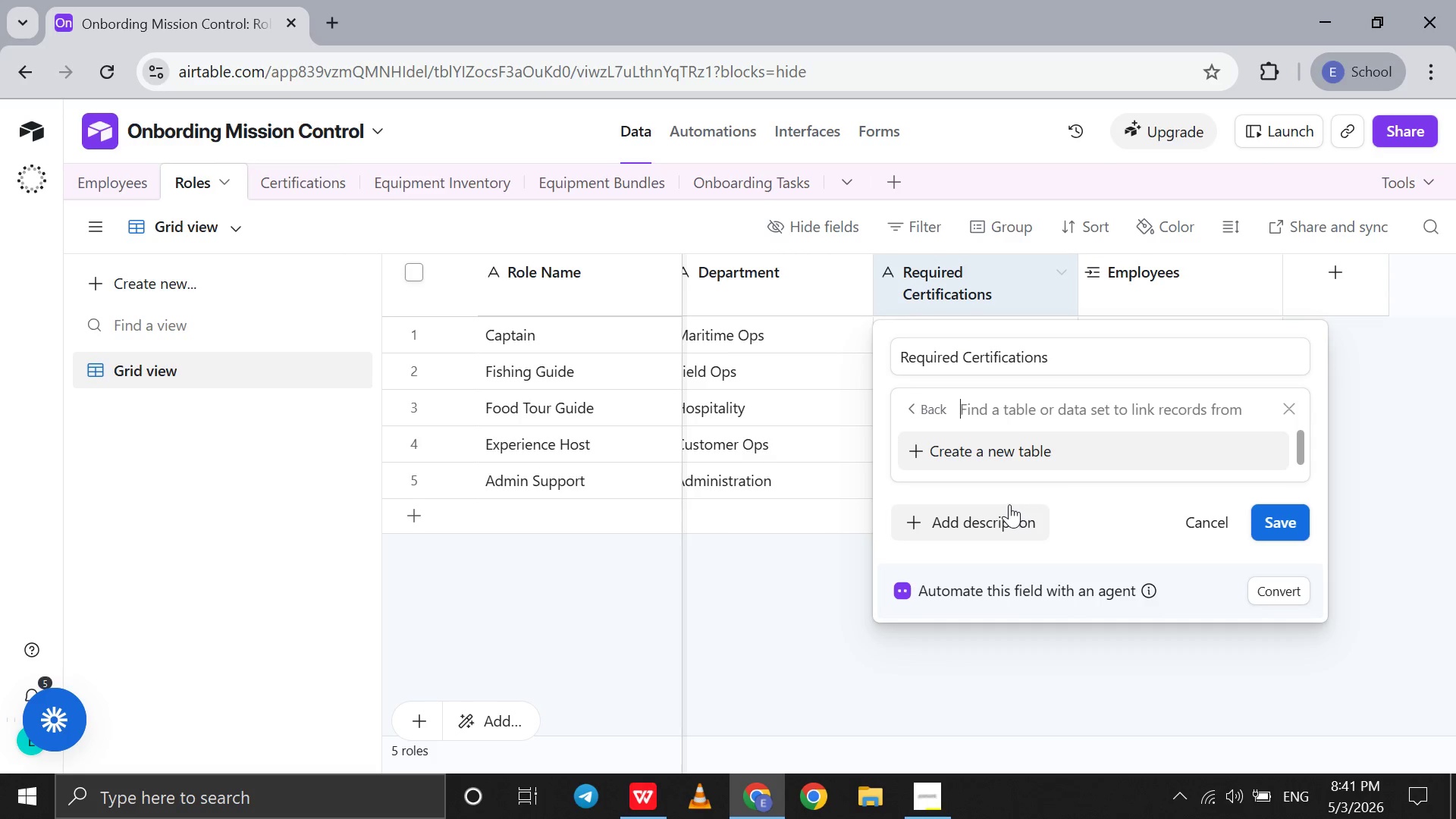 
scroll: coordinate [1019, 428], scroll_direction: down, amount: 8.0
 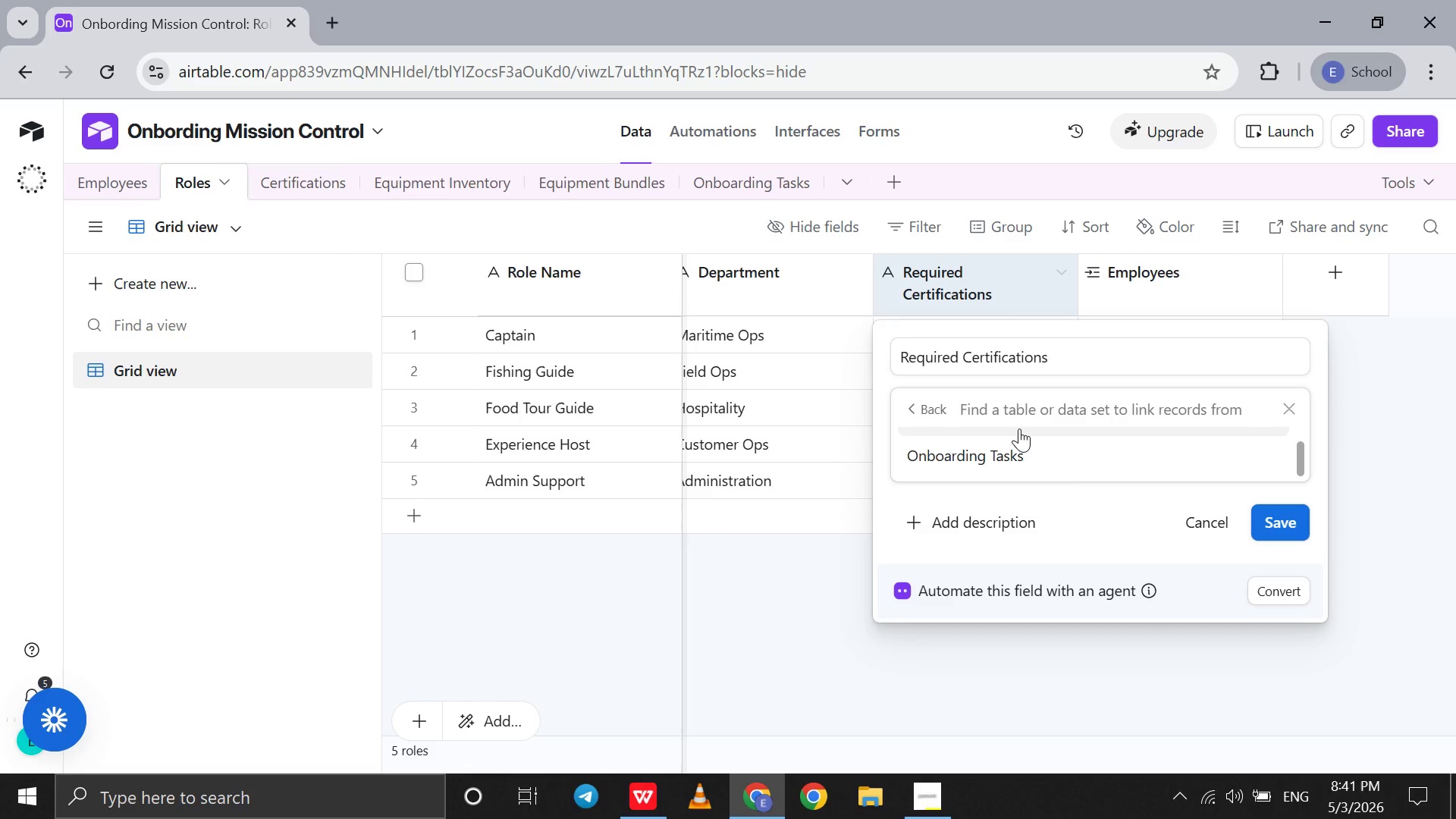 
scroll: coordinate [1019, 428], scroll_direction: up, amount: 2.0
 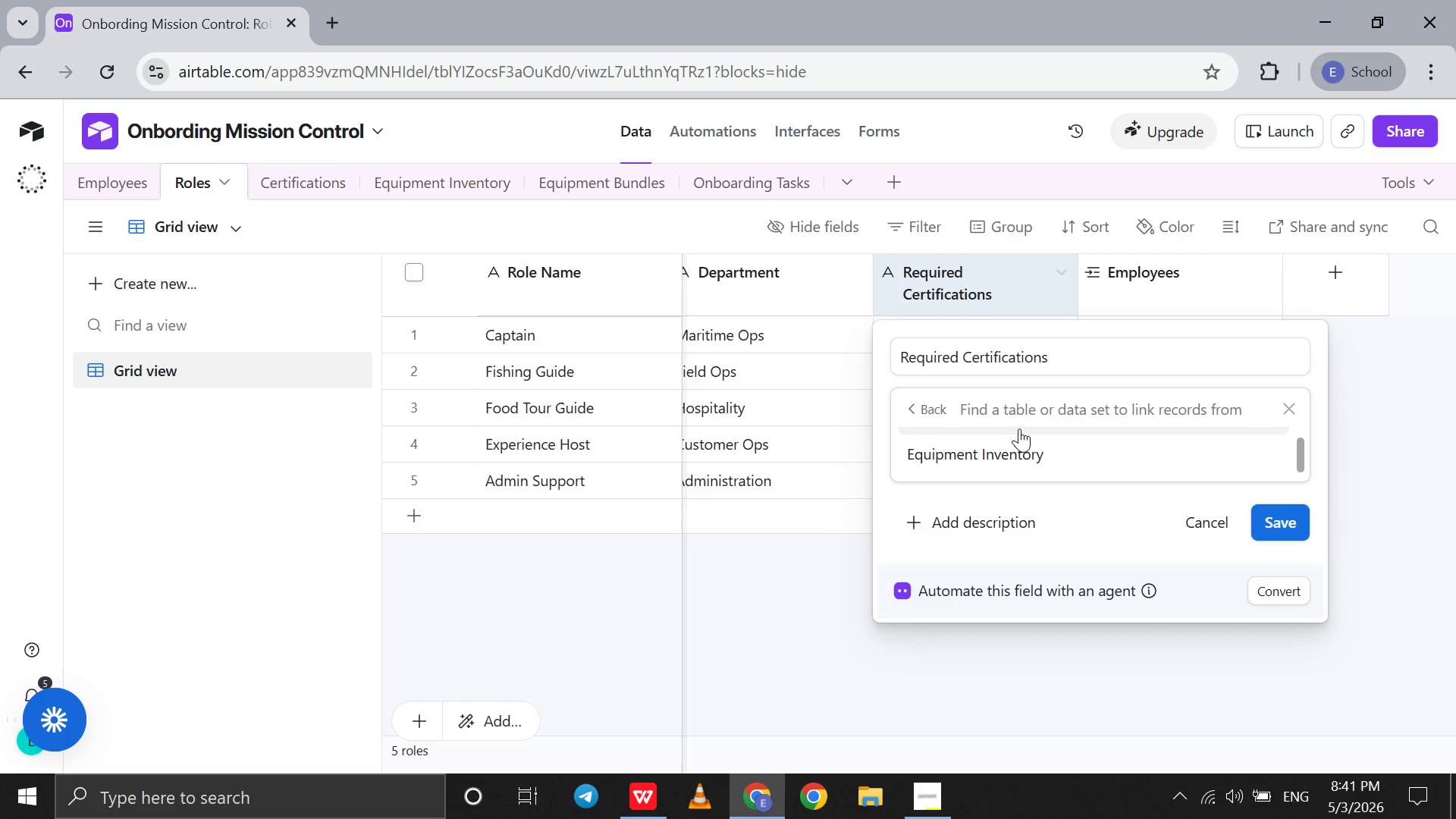 
scroll: coordinate [1019, 428], scroll_direction: none, amount: 0.0
 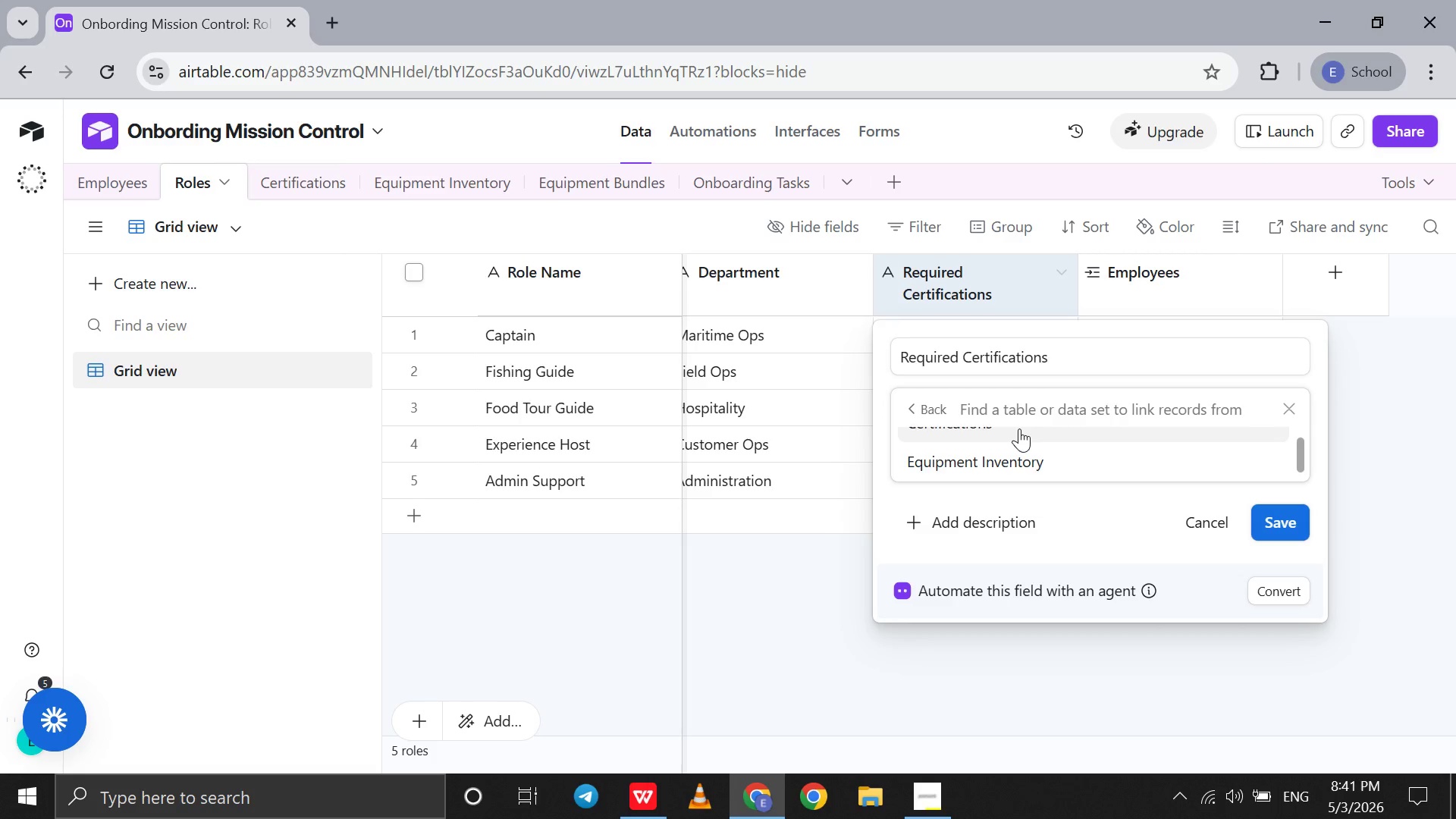 
left_click([1019, 428])
 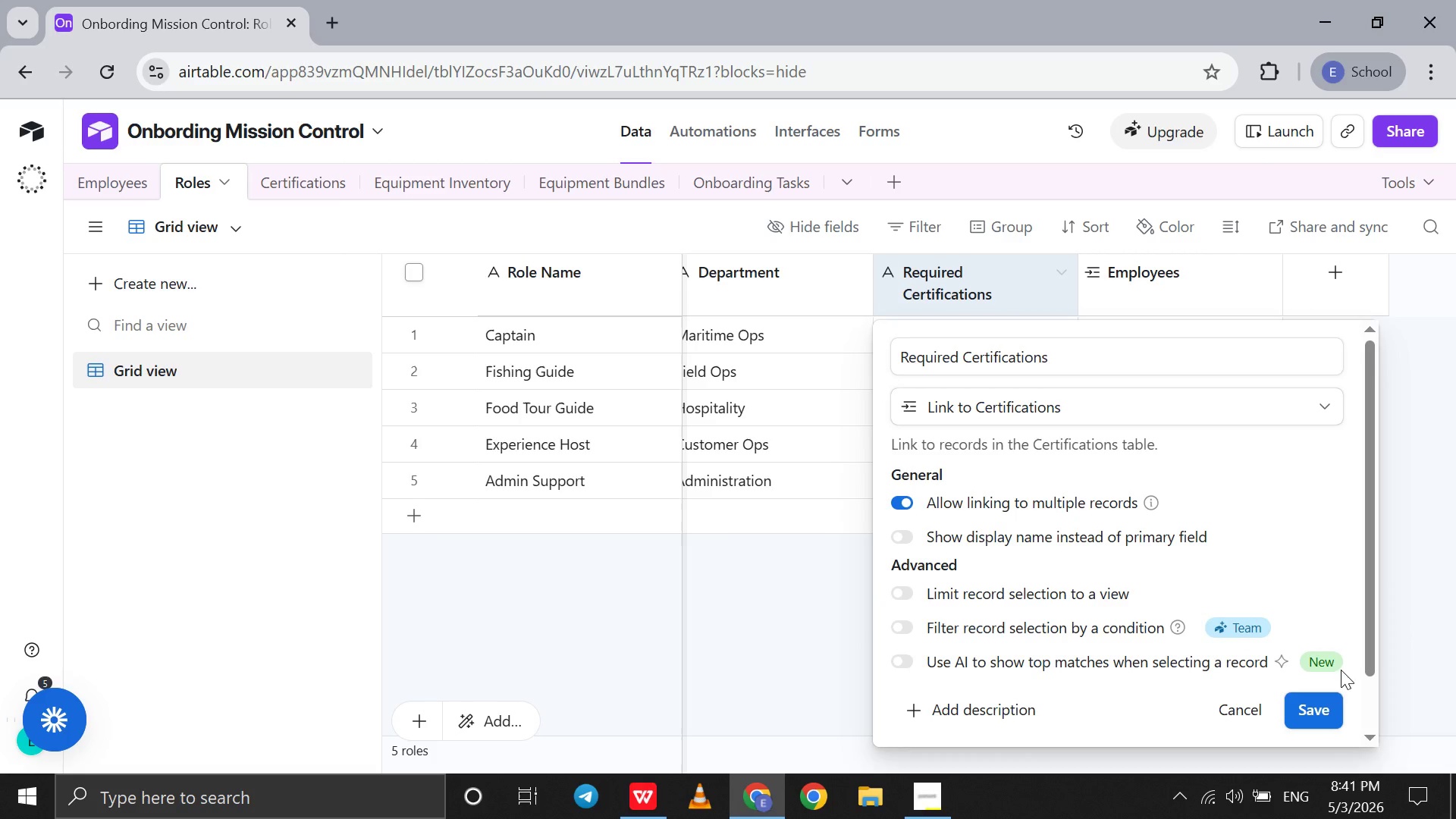 
left_click([1317, 714])
 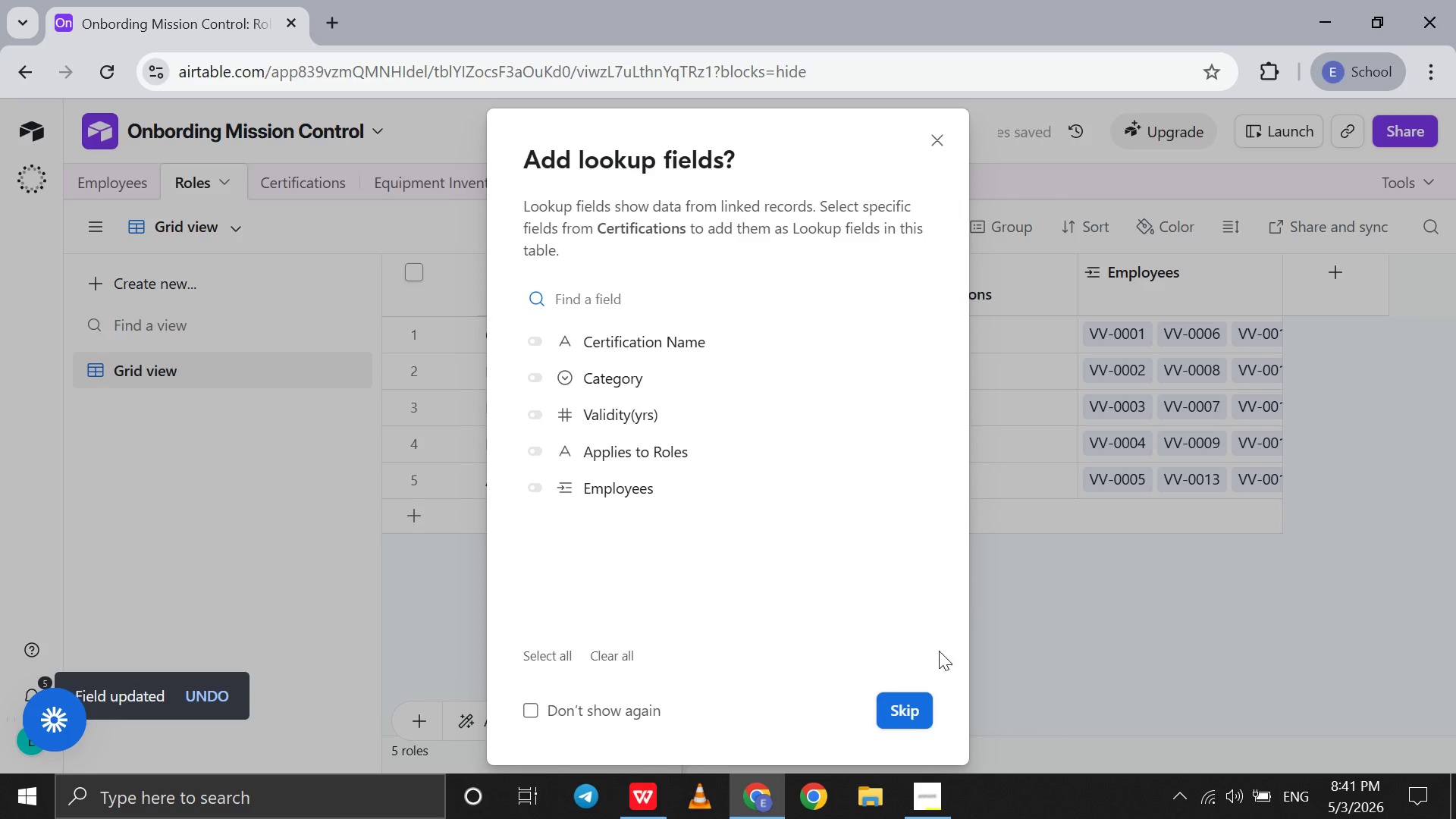 
left_click([913, 716])
 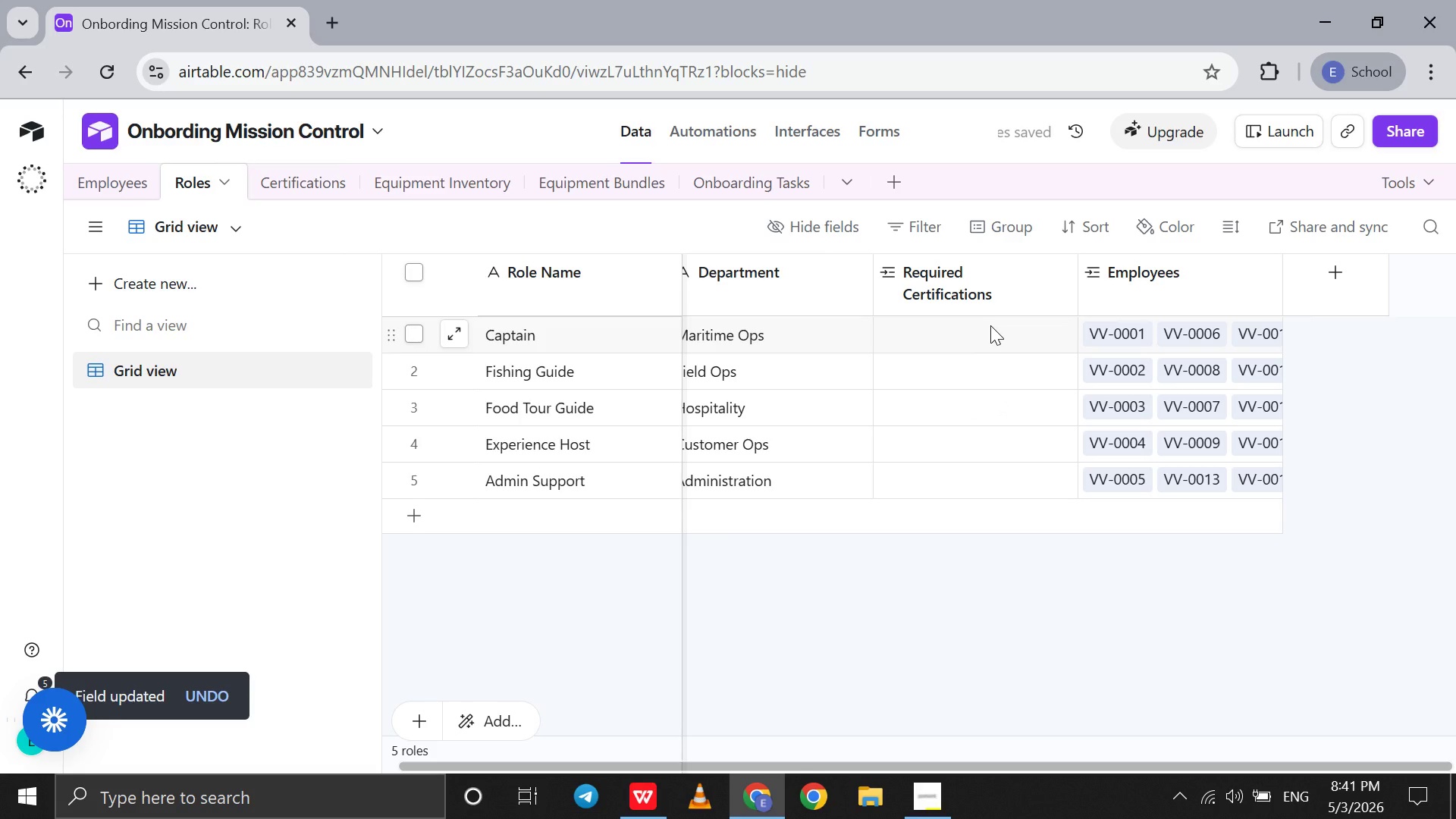 
left_click([990, 325])
 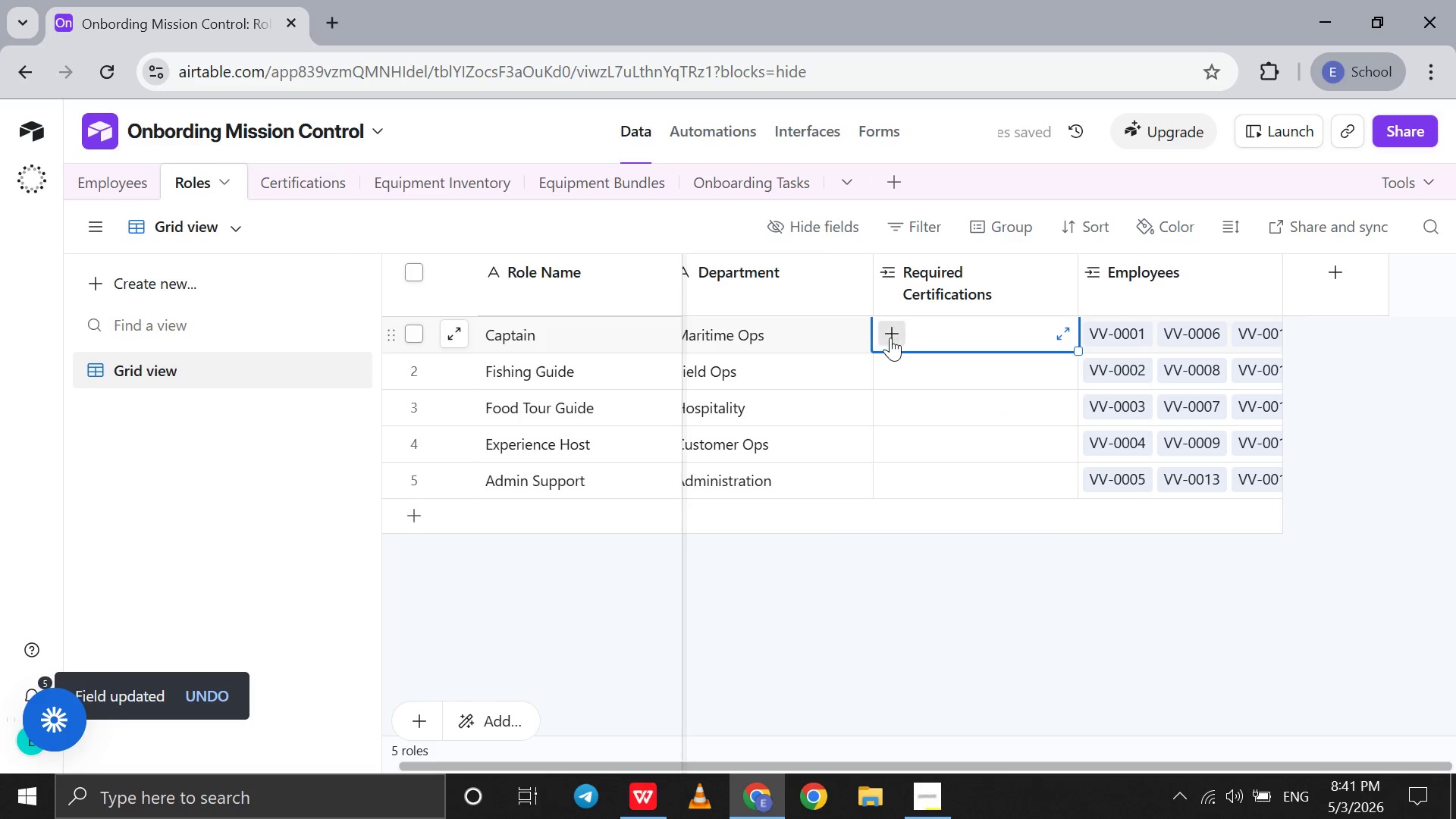 
left_click([890, 337])
 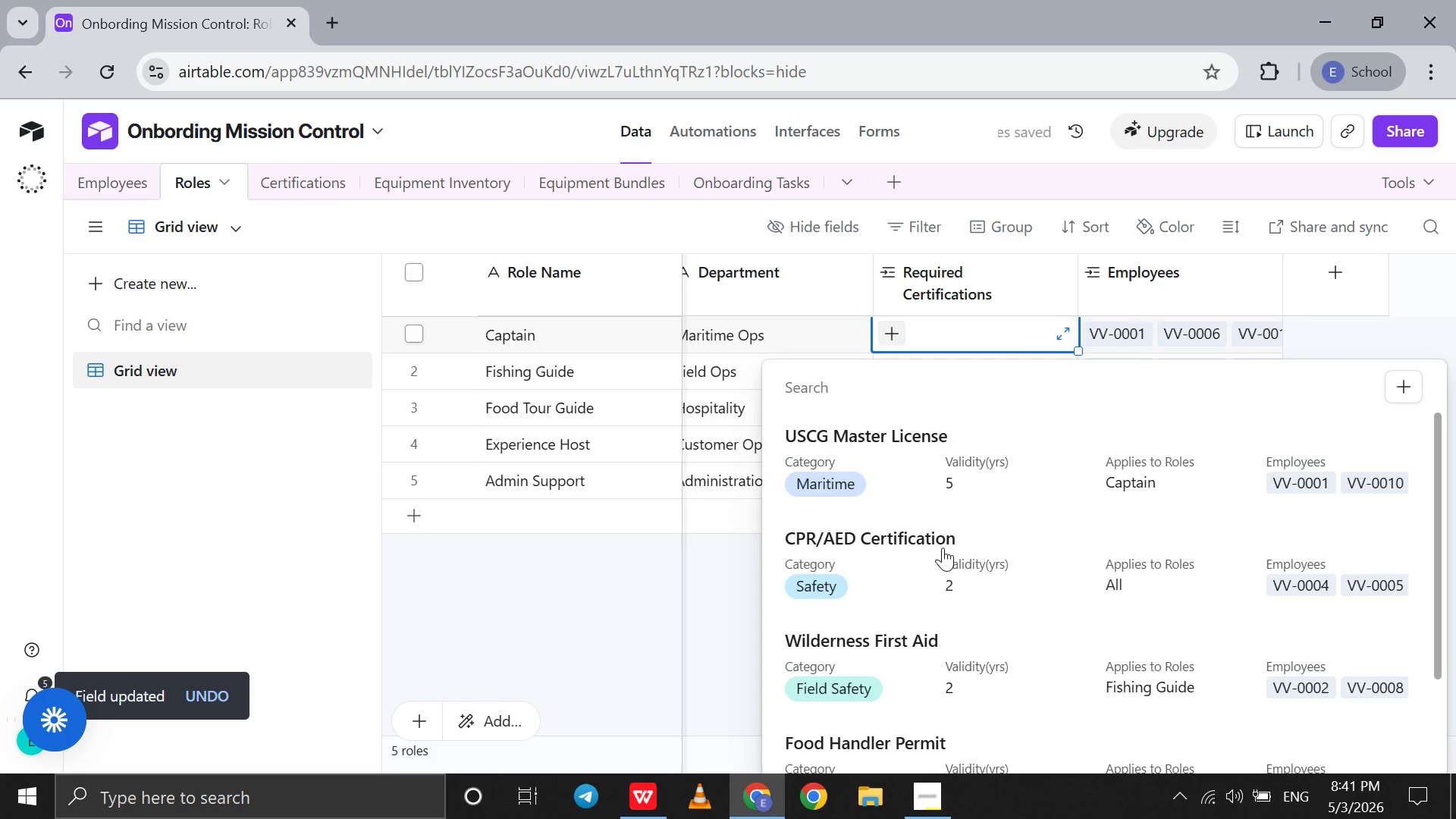 
left_click([959, 459])
 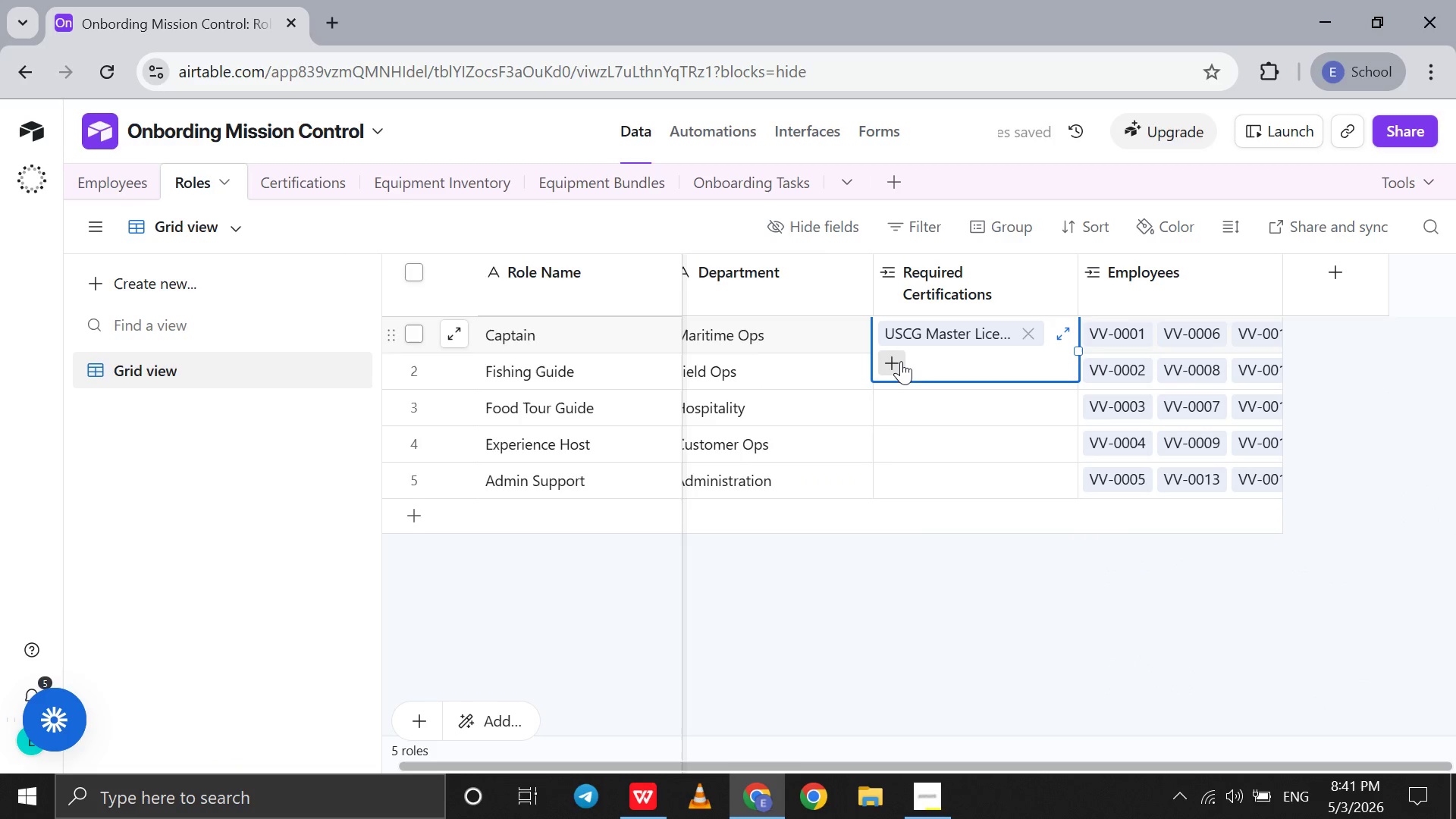 
left_click([898, 362])
 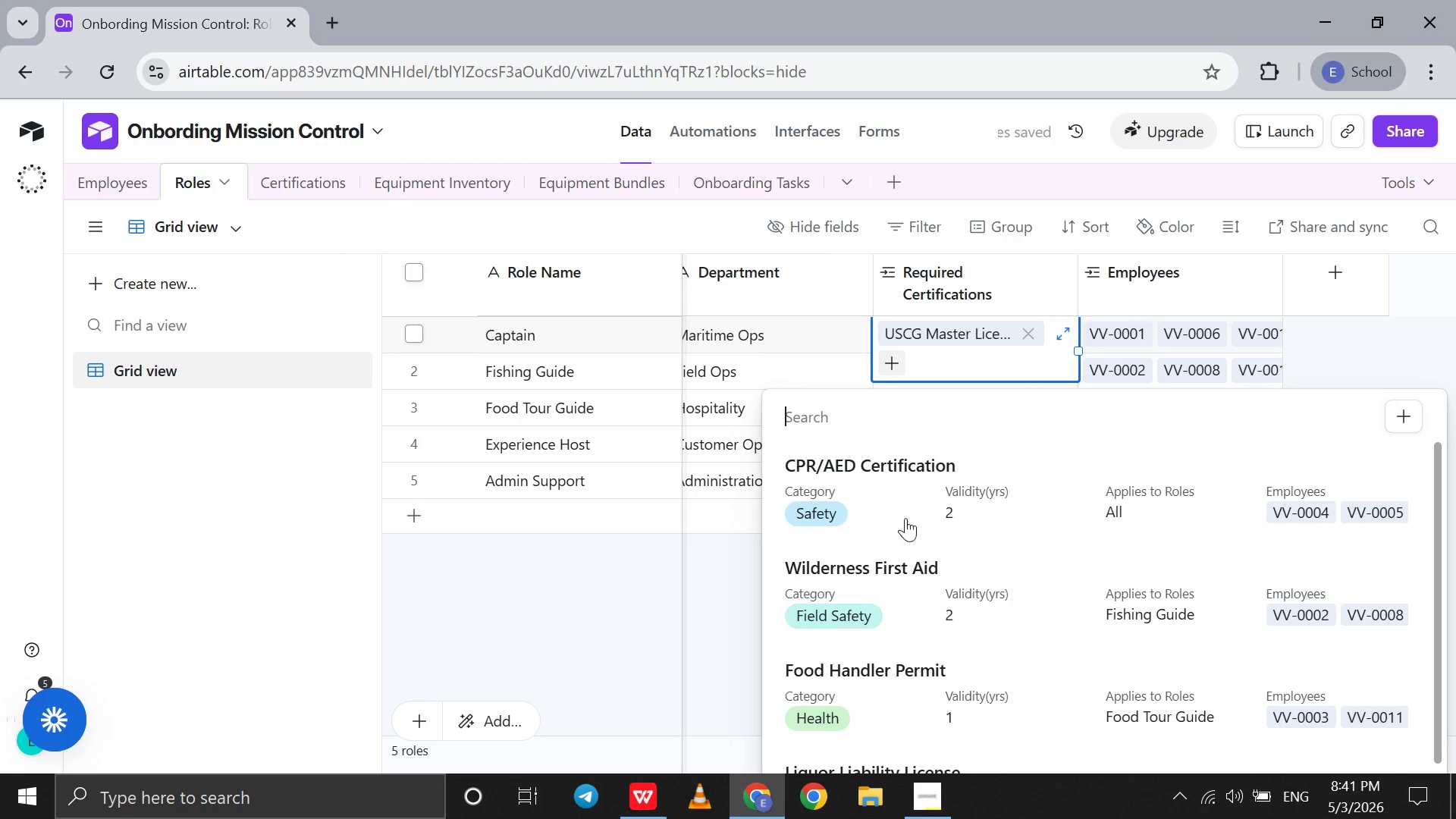 
left_click([902, 488])
 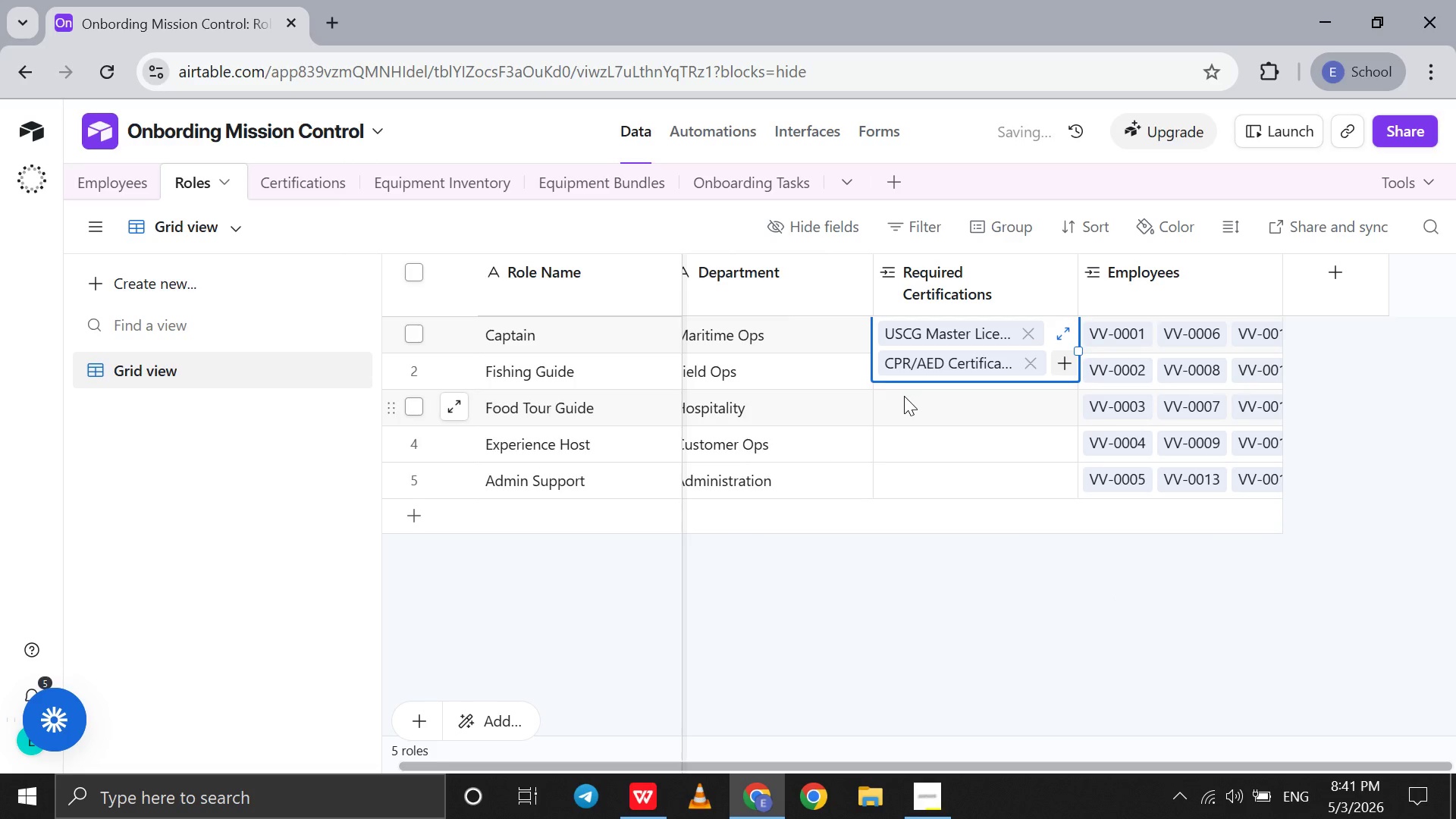 
left_click([902, 399])
 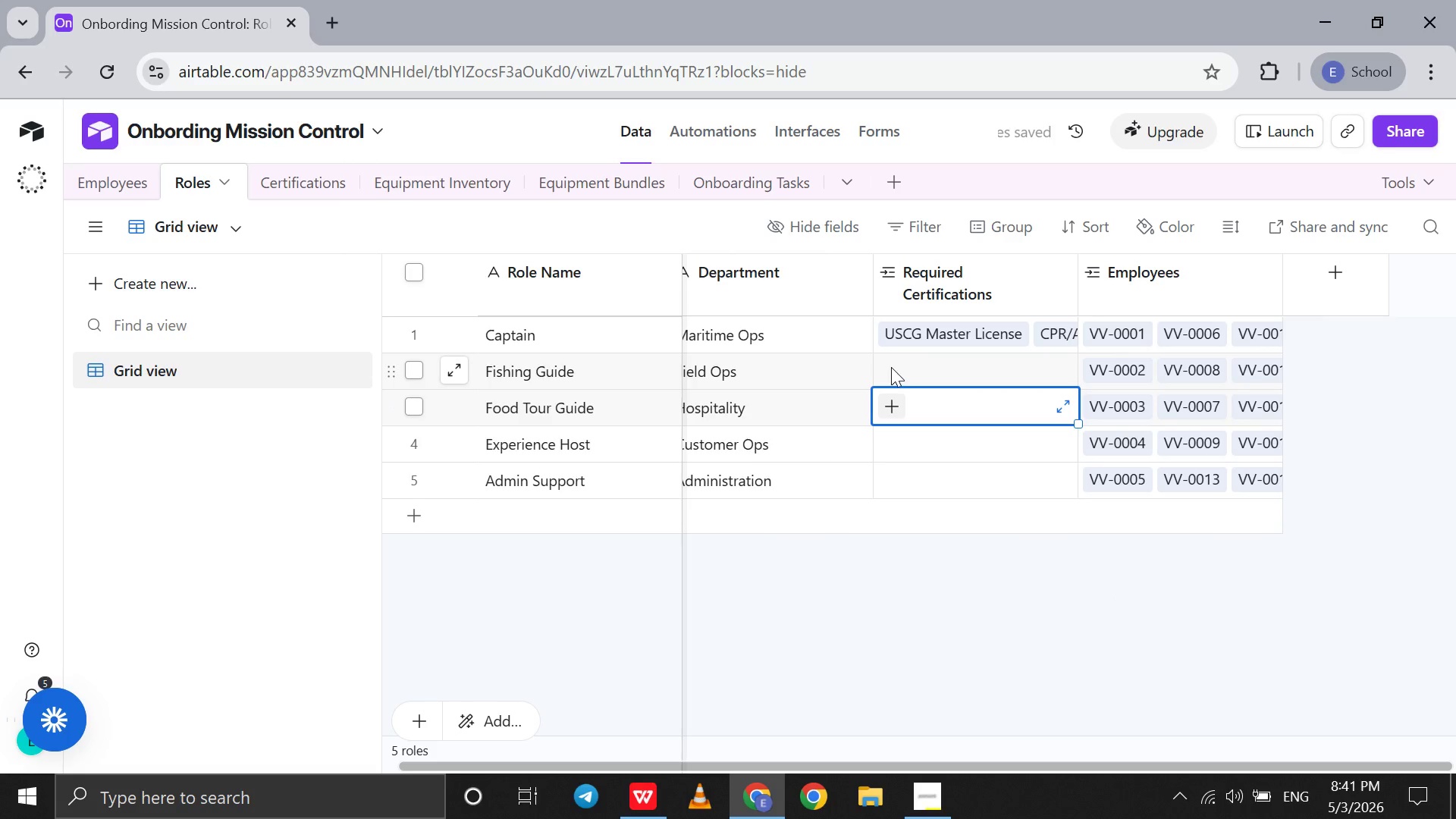 
left_click([891, 367])
 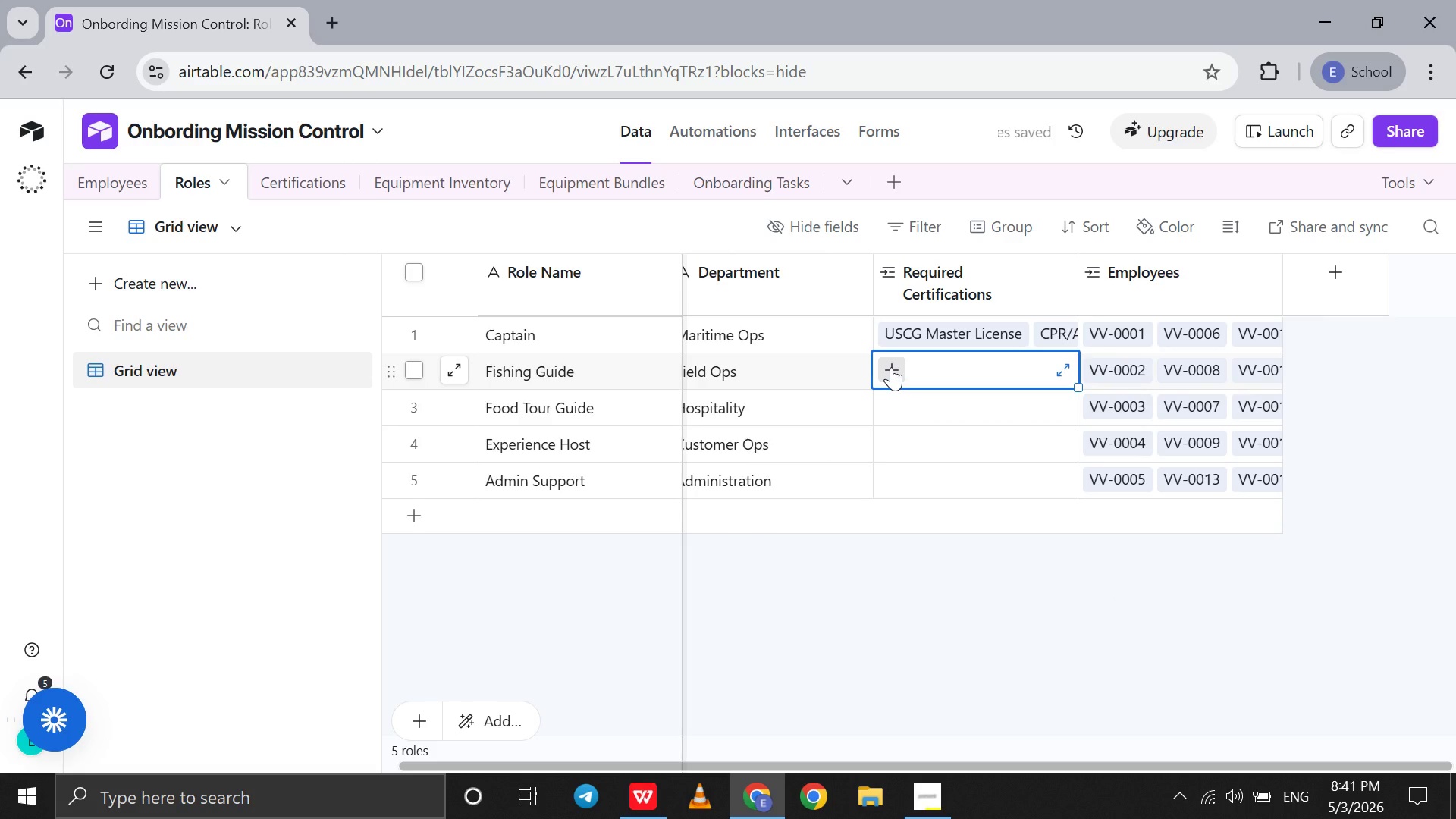 
left_click([891, 367])
 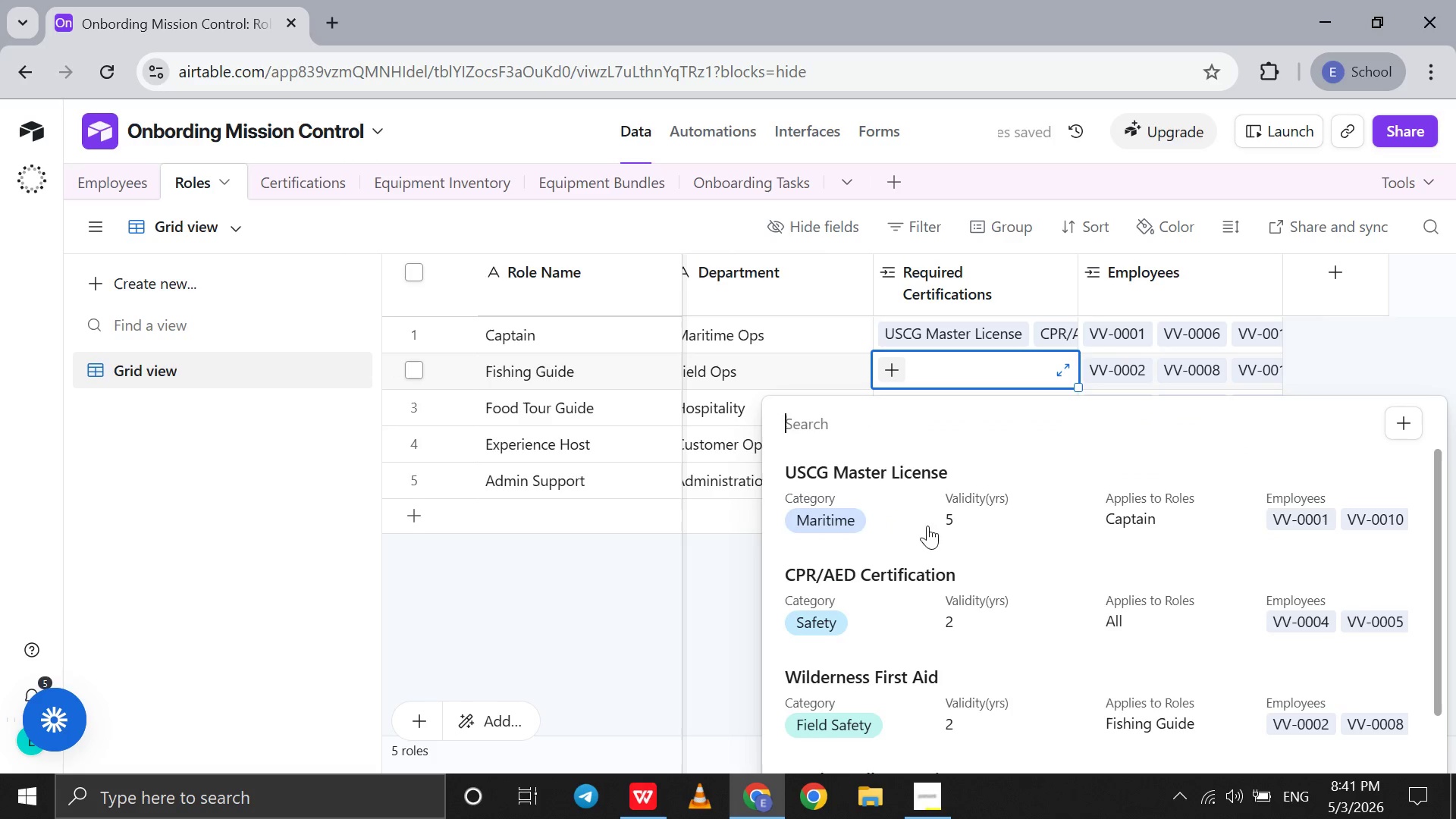 
scroll: coordinate [924, 583], scroll_direction: down, amount: 4.0
 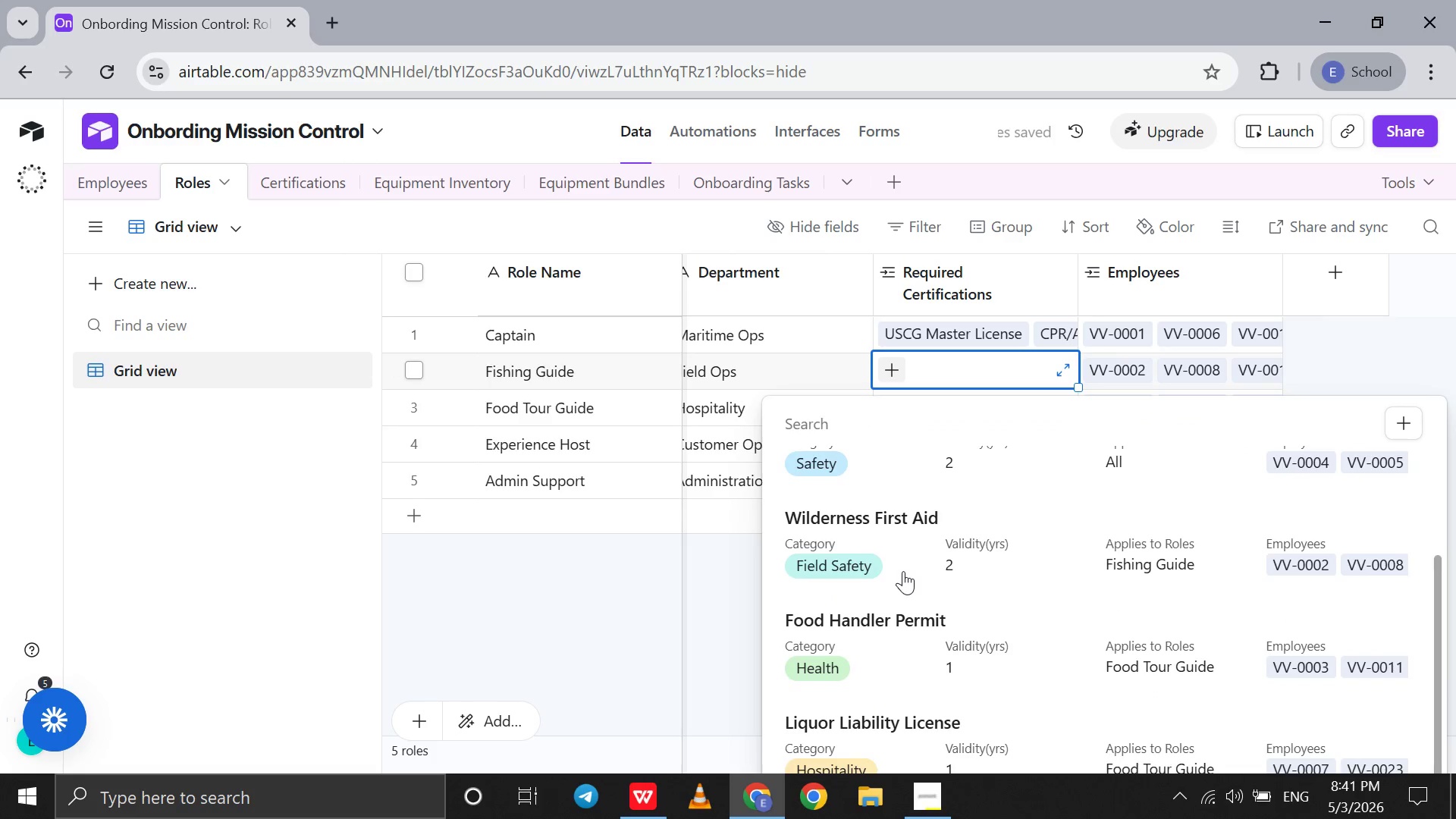 
left_click([903, 571])
 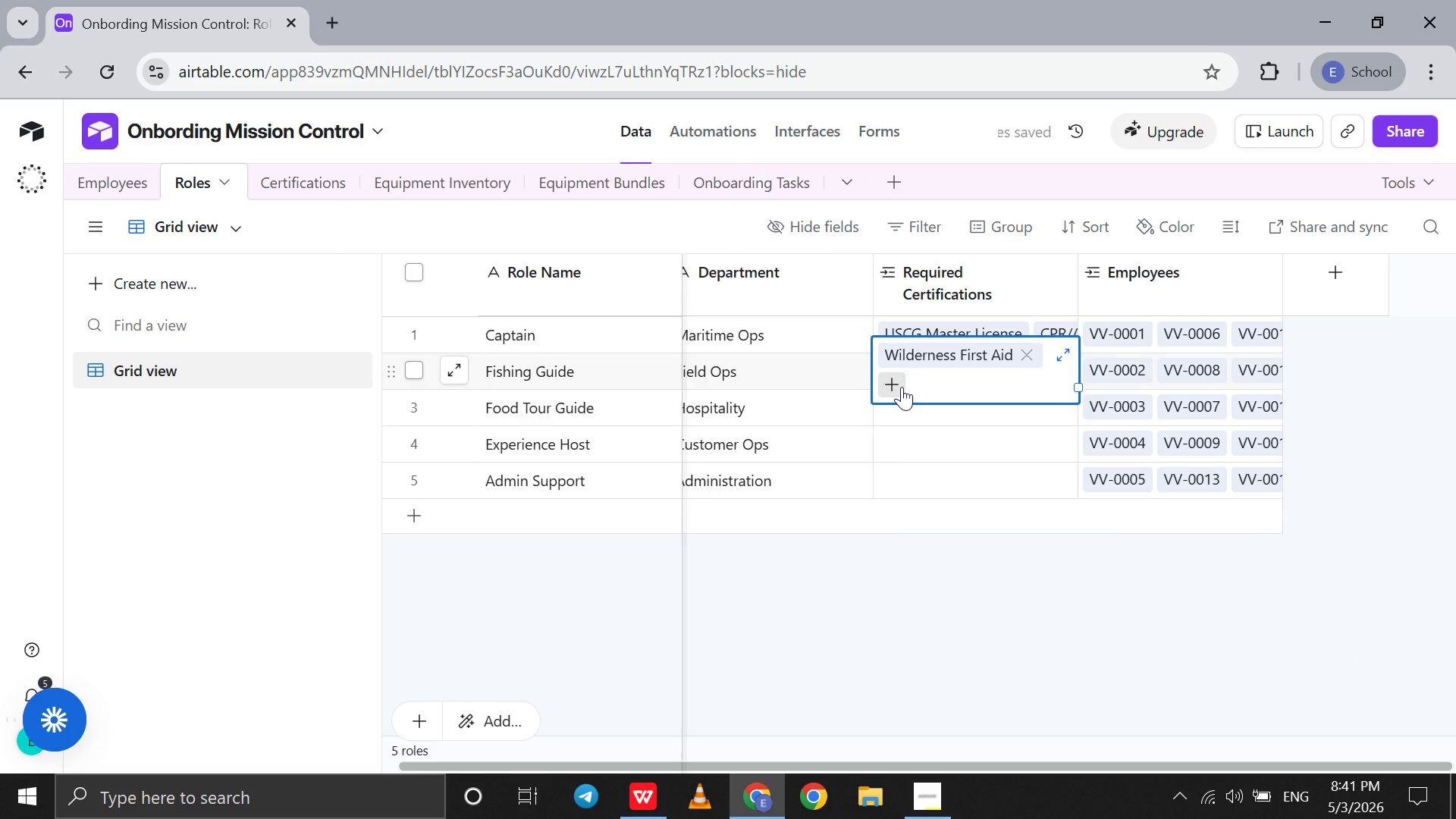 
left_click([902, 387])
 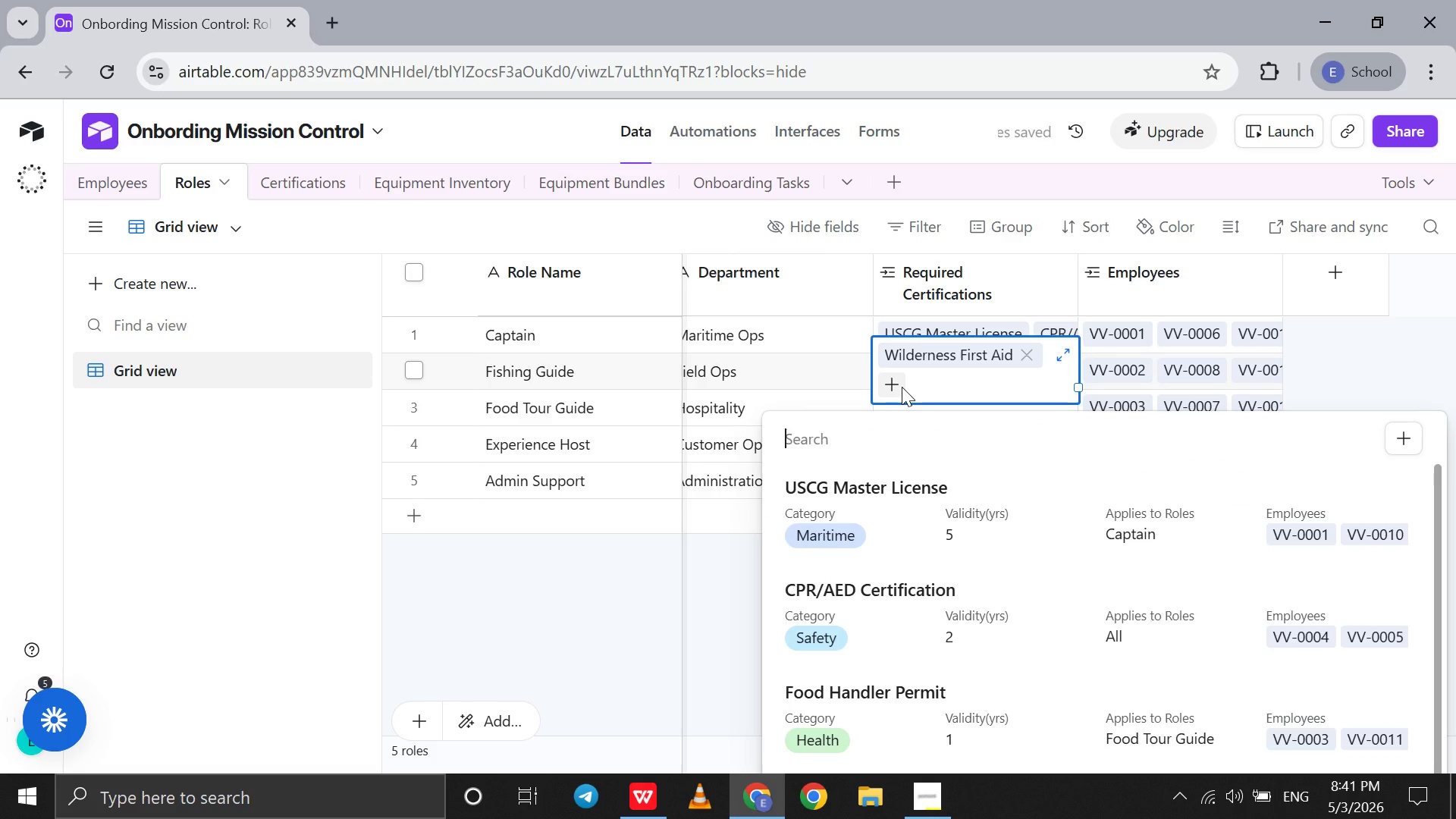 
key(C)
 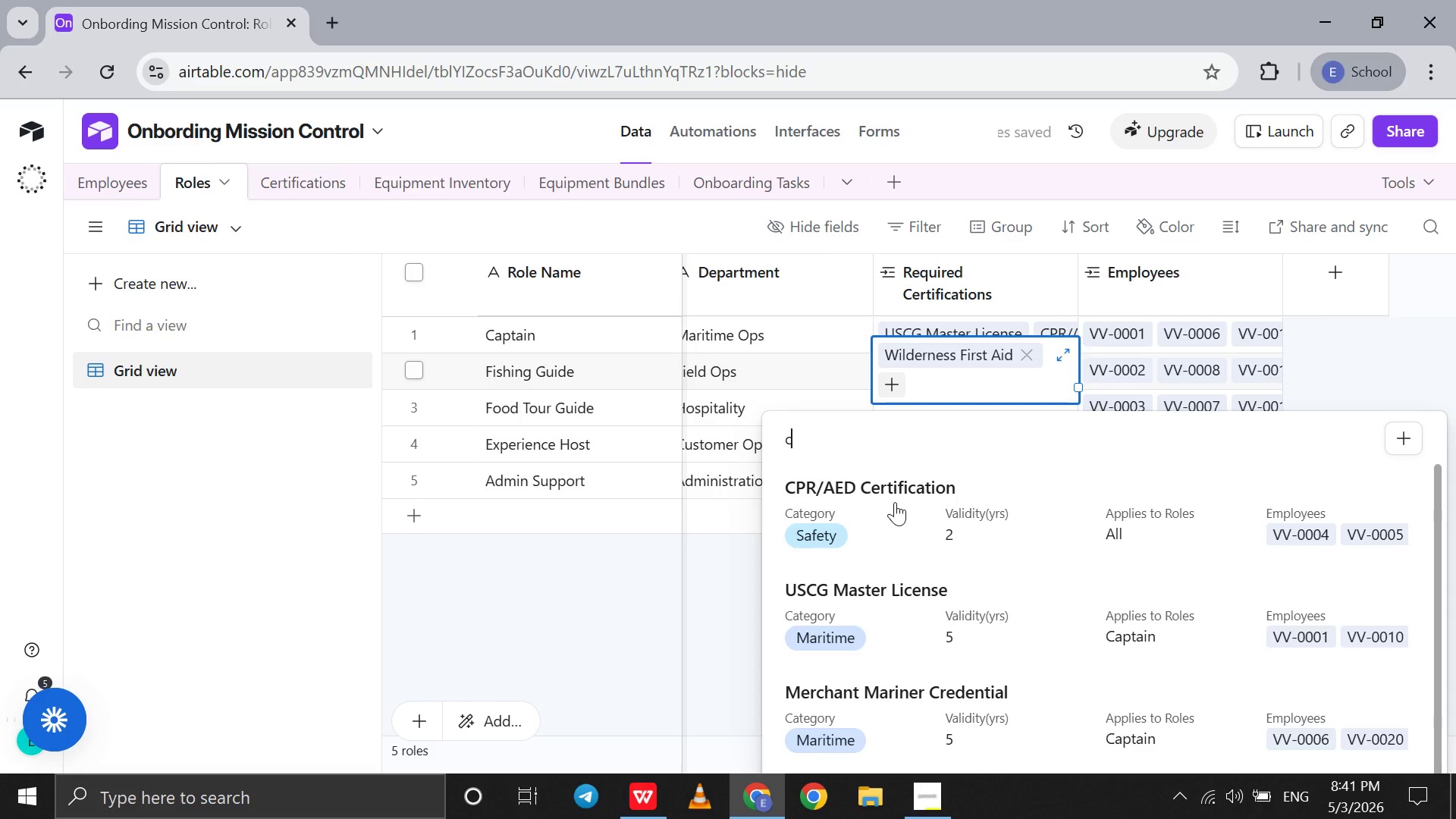 
left_click([895, 502])
 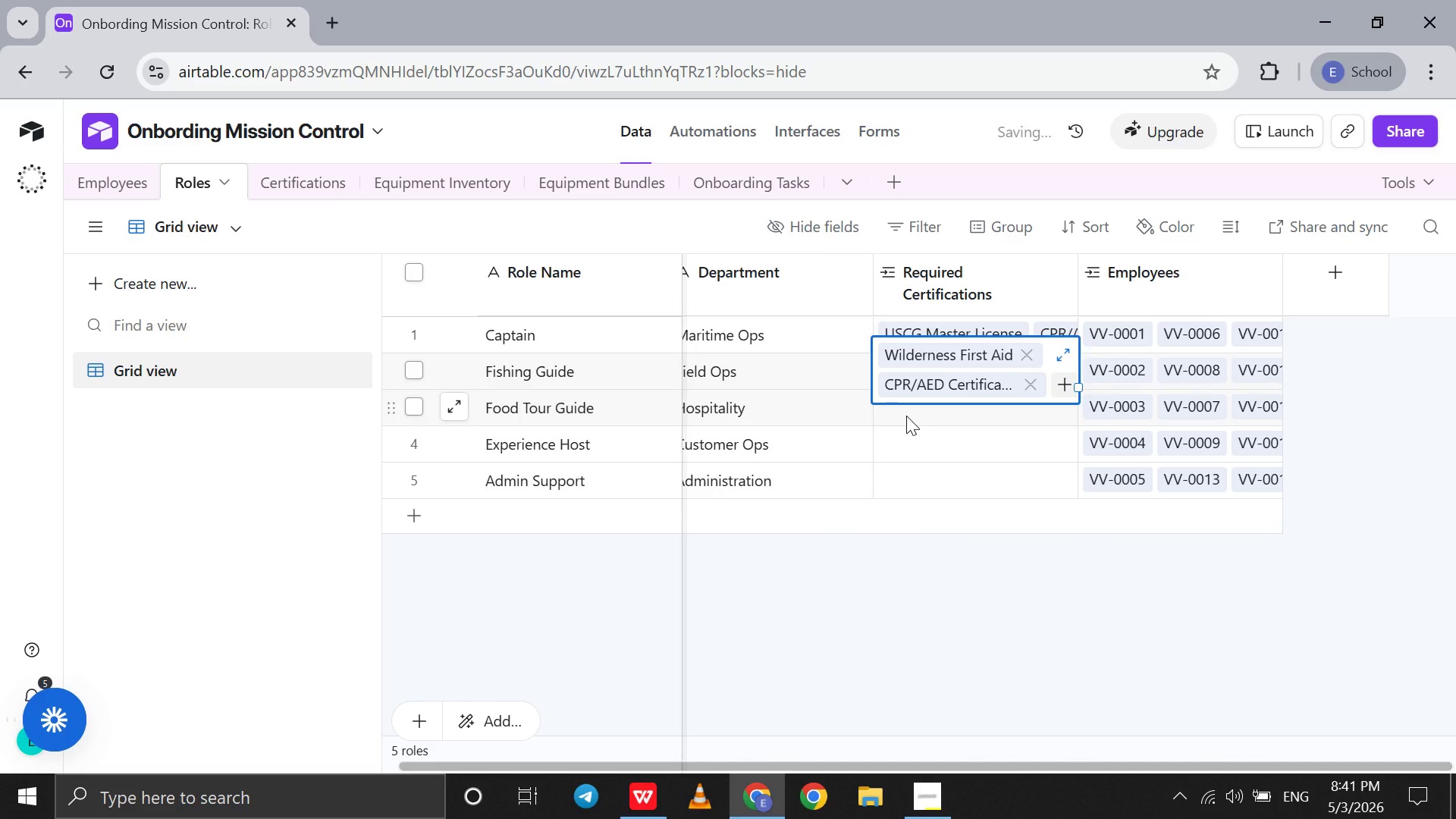 
left_click([906, 416])
 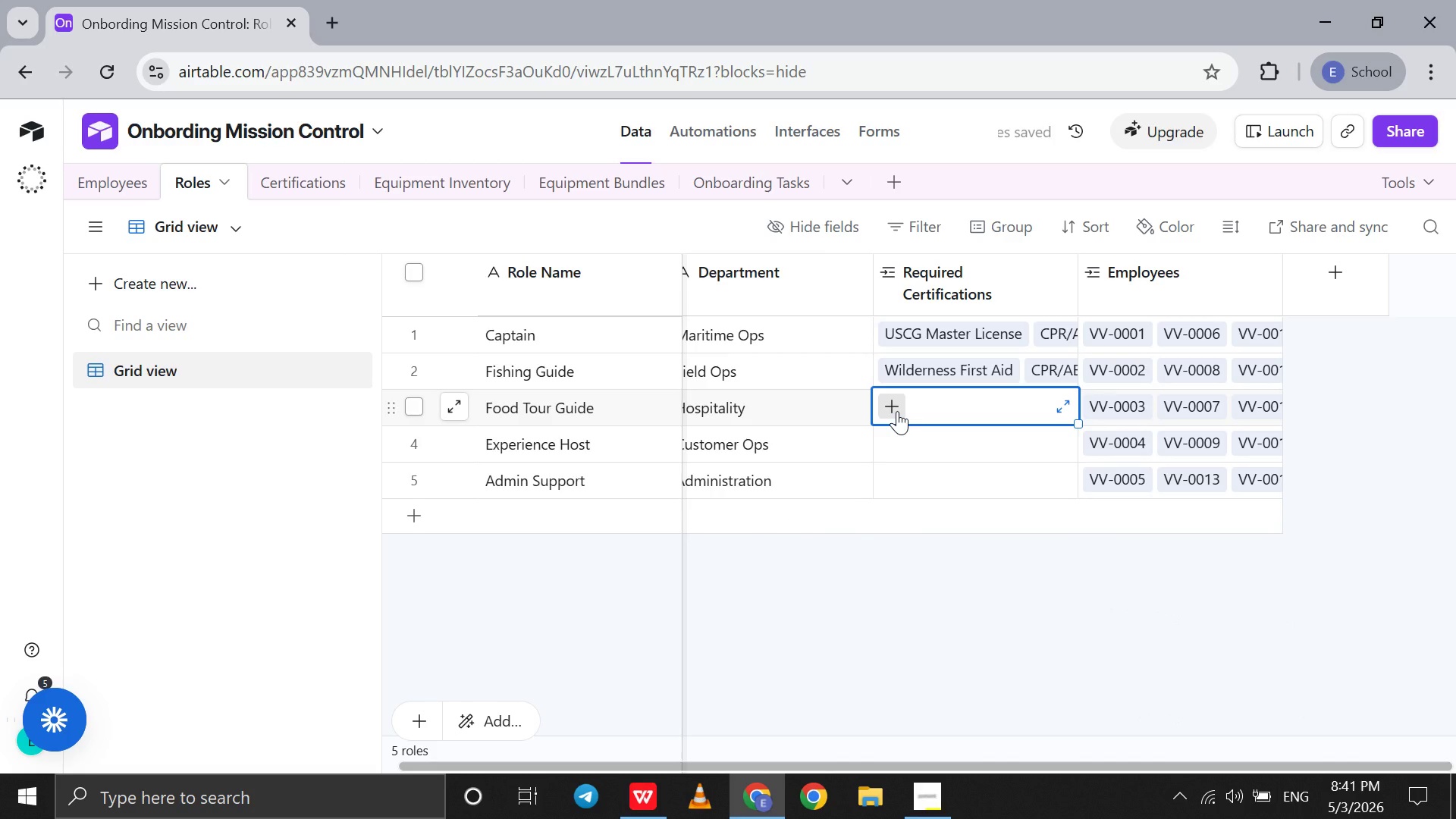 
left_click([897, 411])
 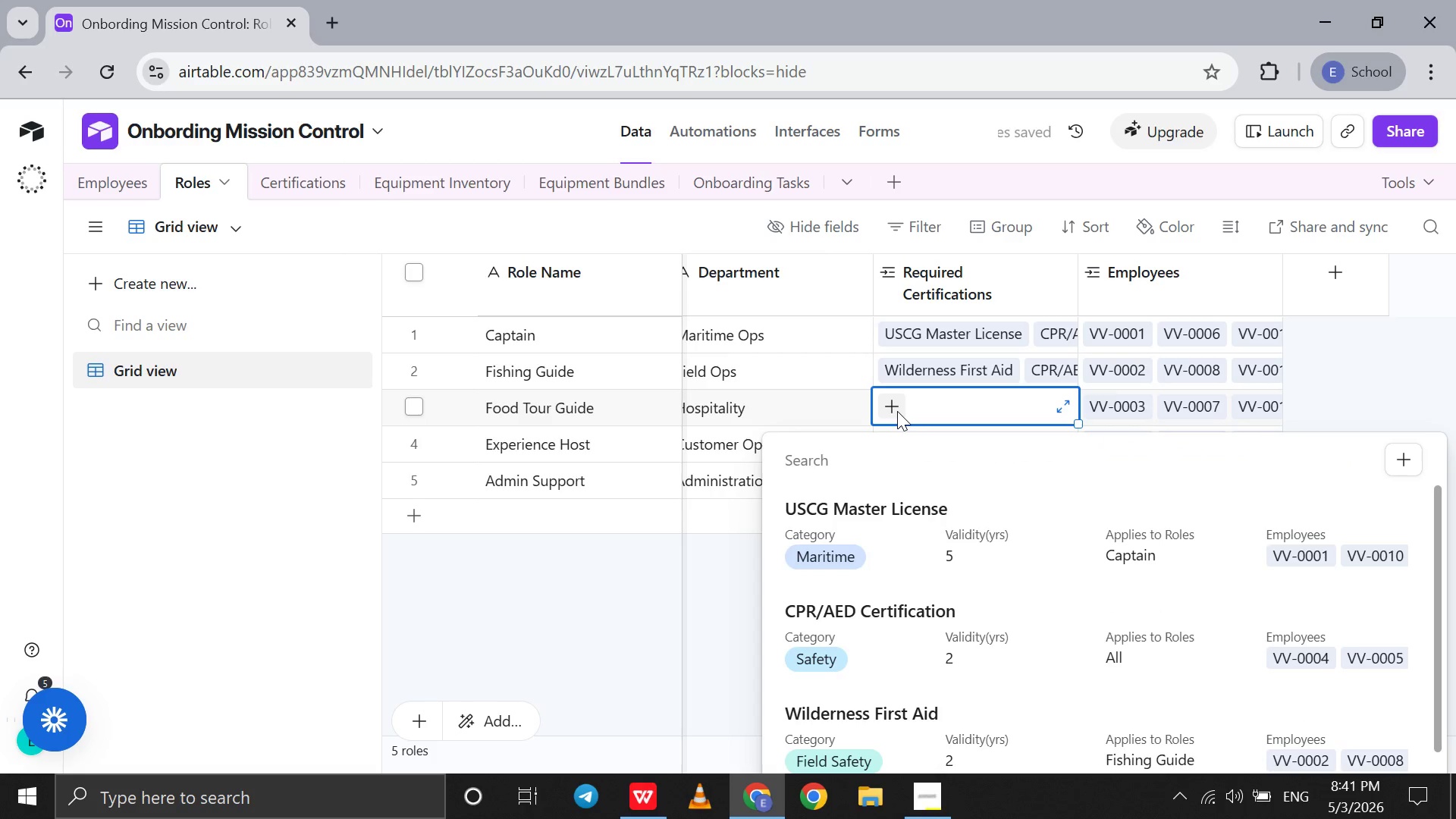 
key(F)
 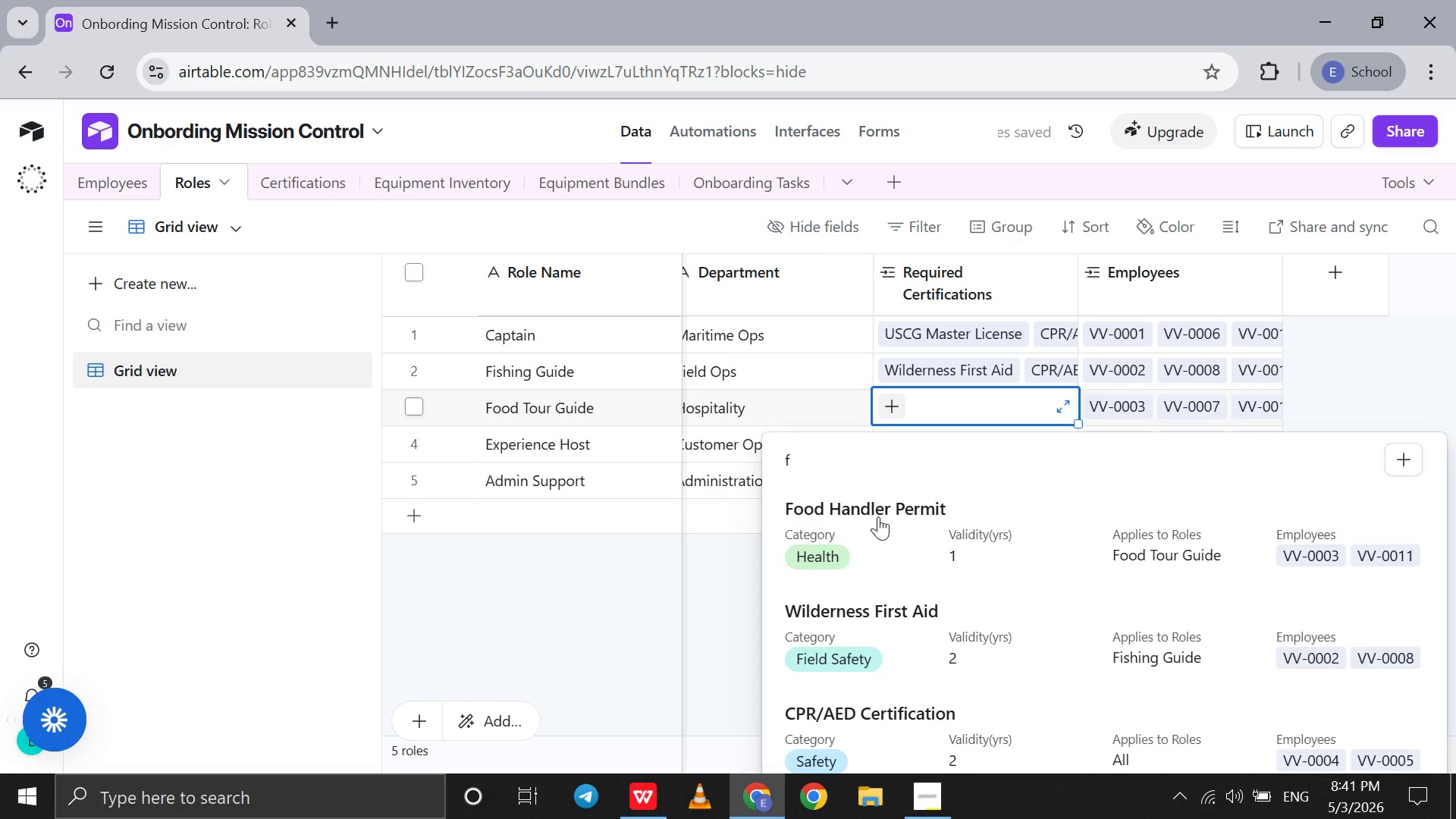 
left_click([878, 516])
 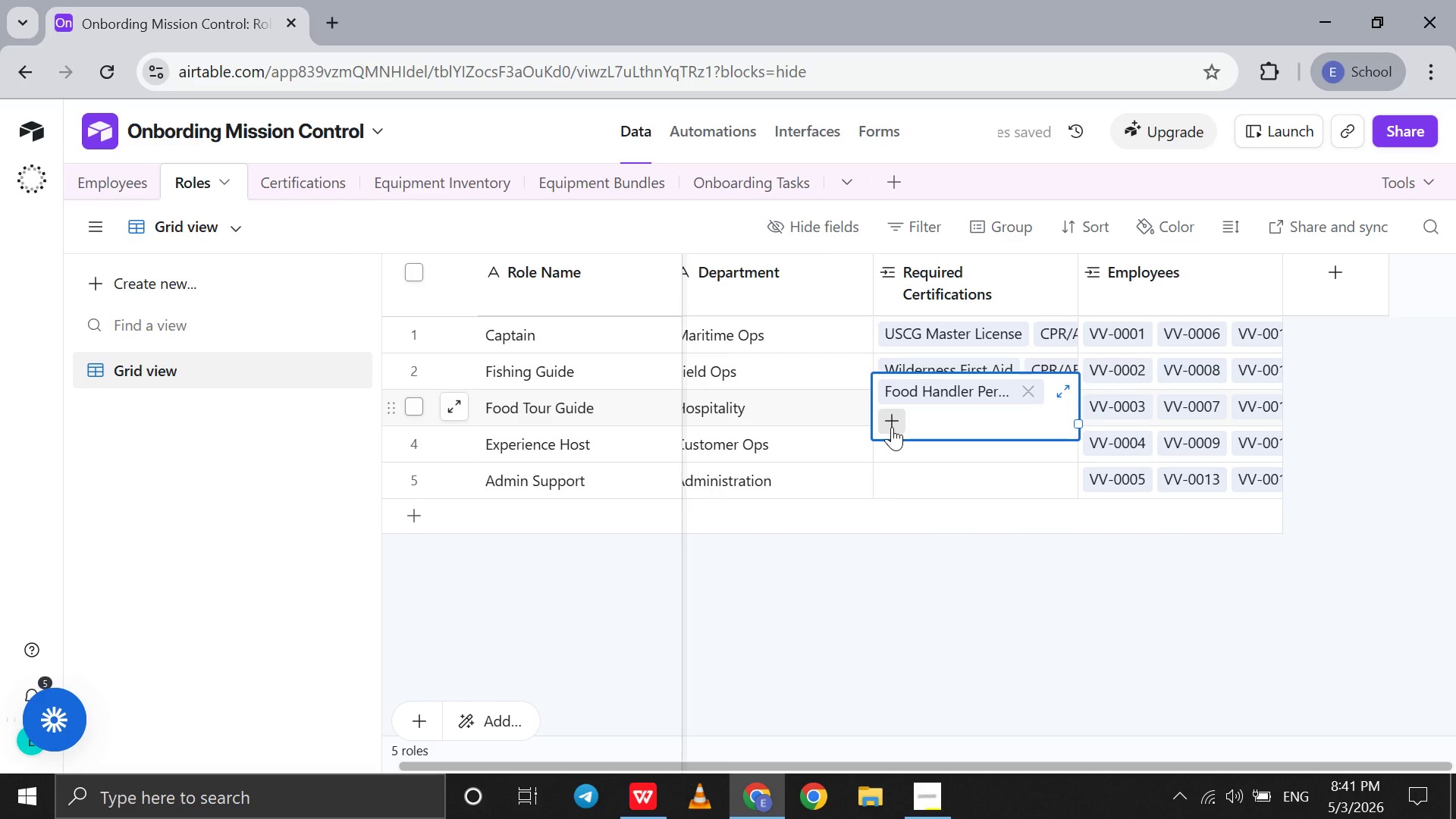 
left_click([892, 427])
 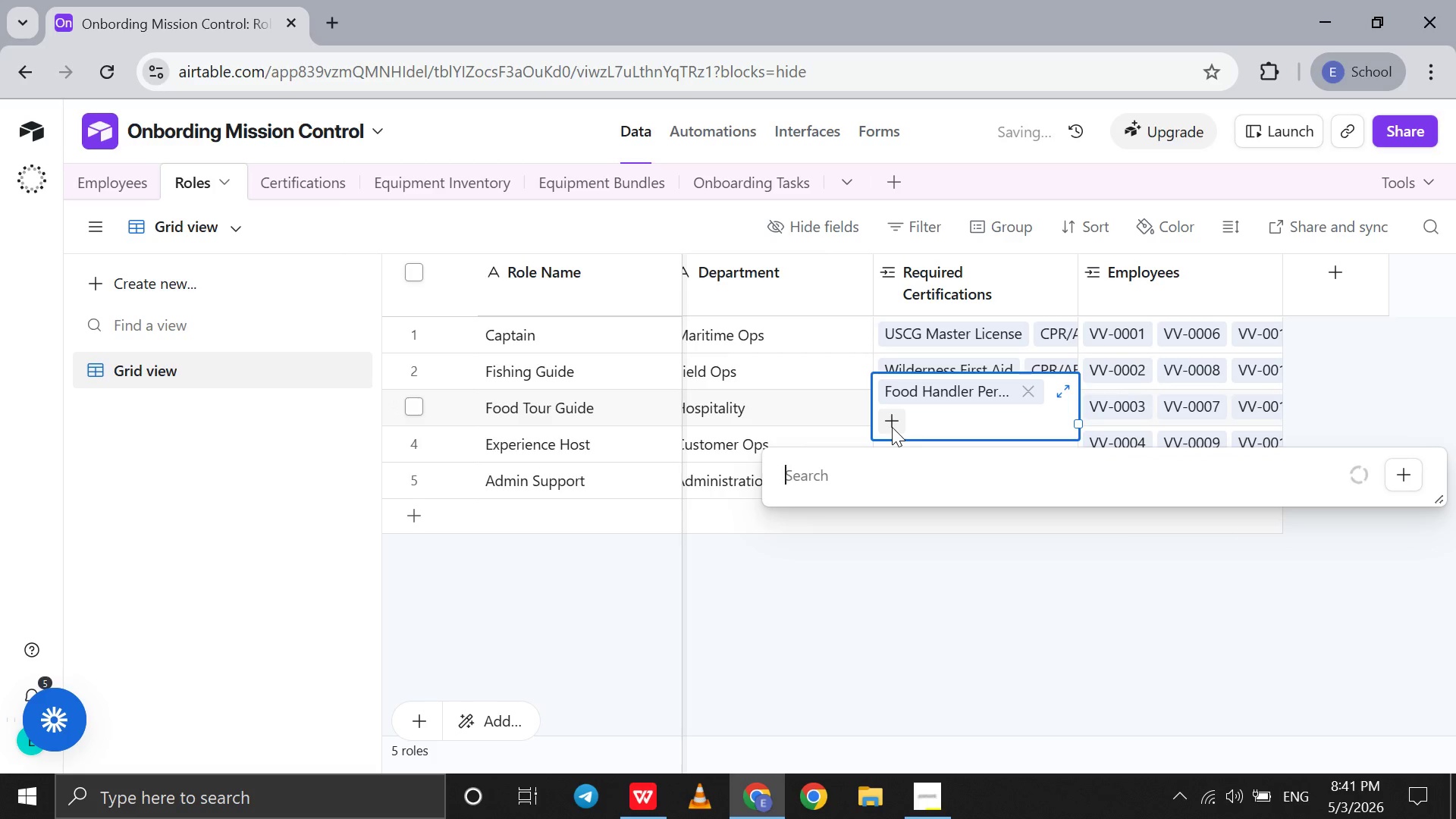 
key(L)
 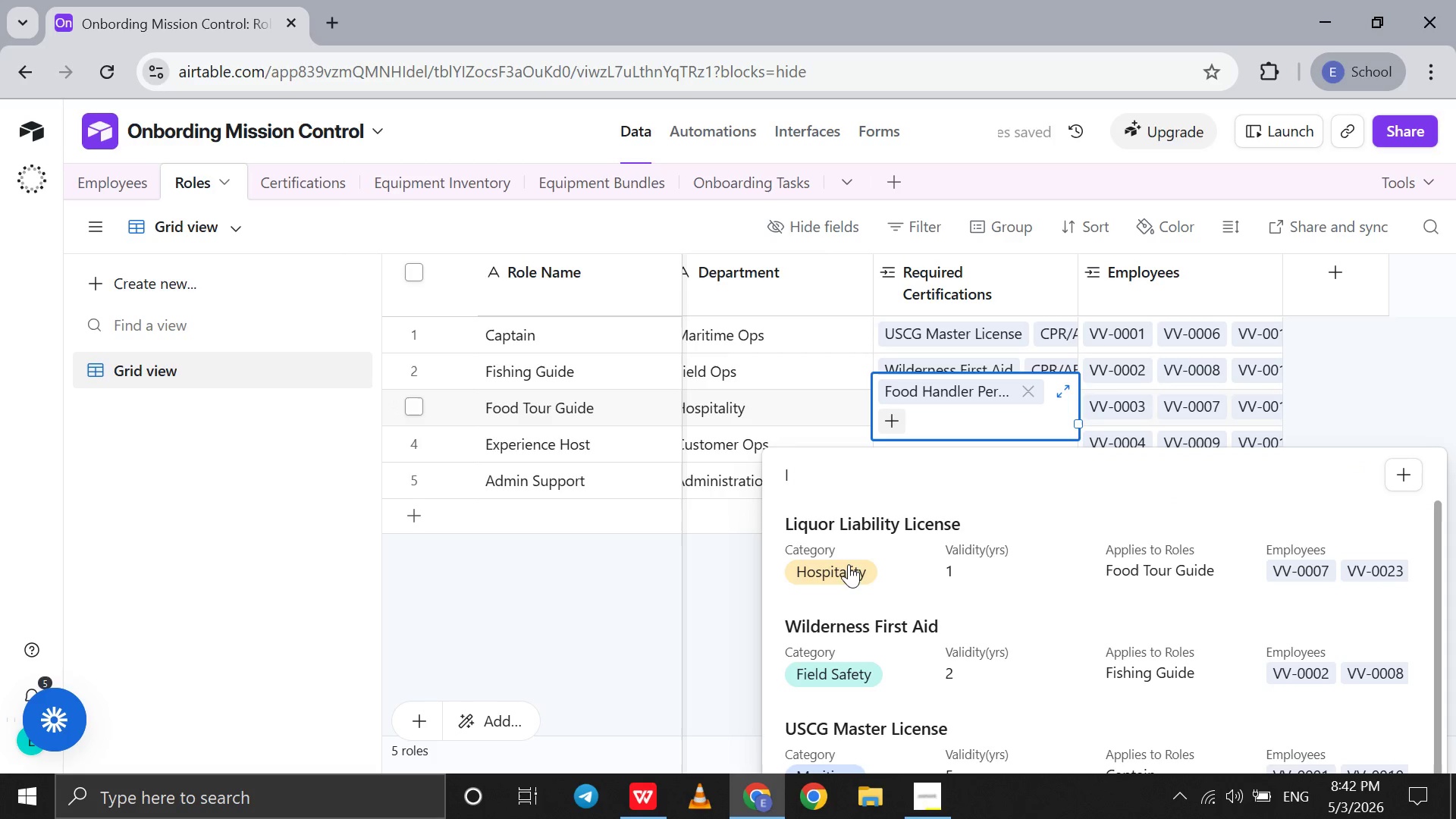 
left_click([847, 574])
 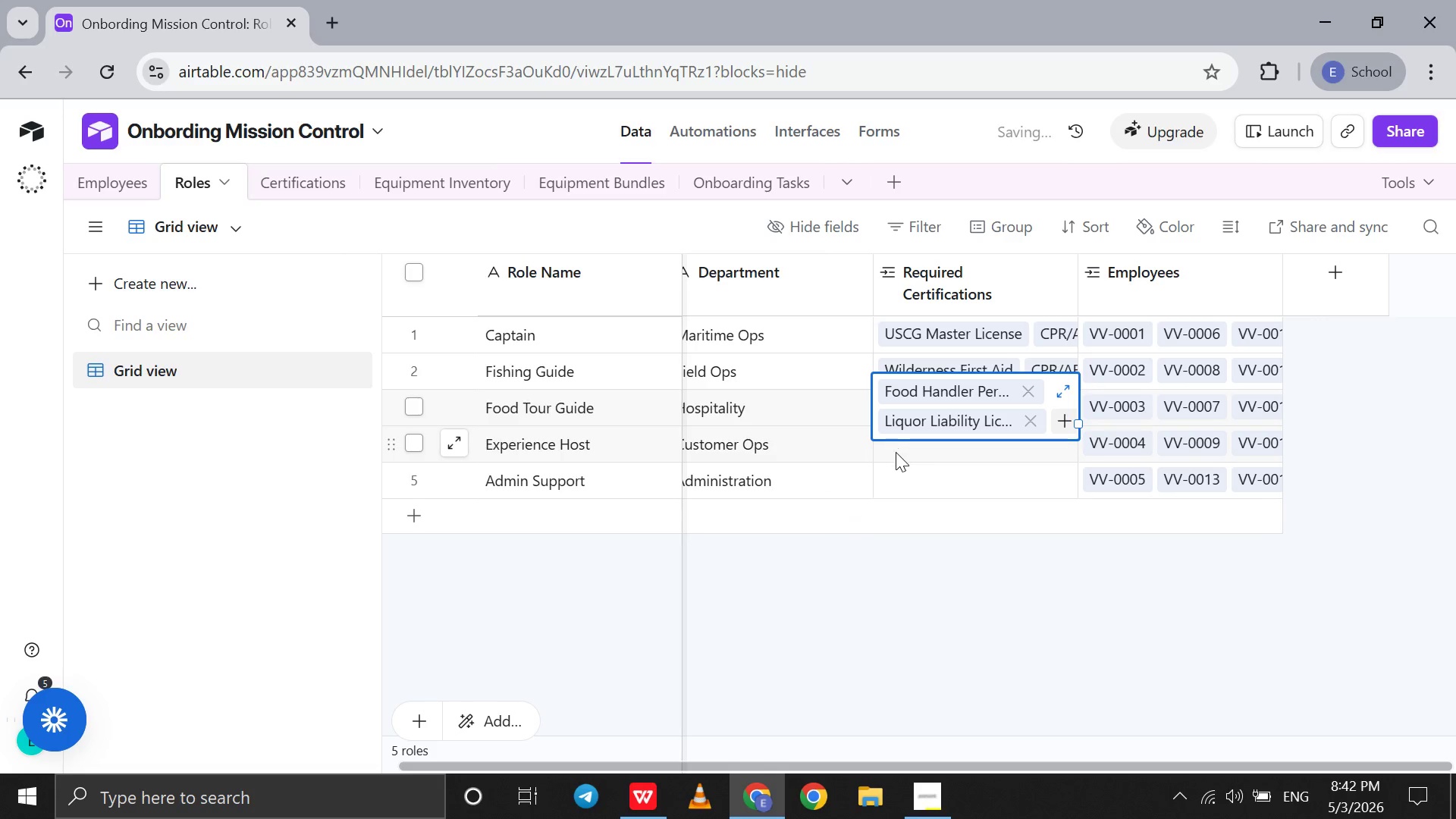 
left_click([896, 452])
 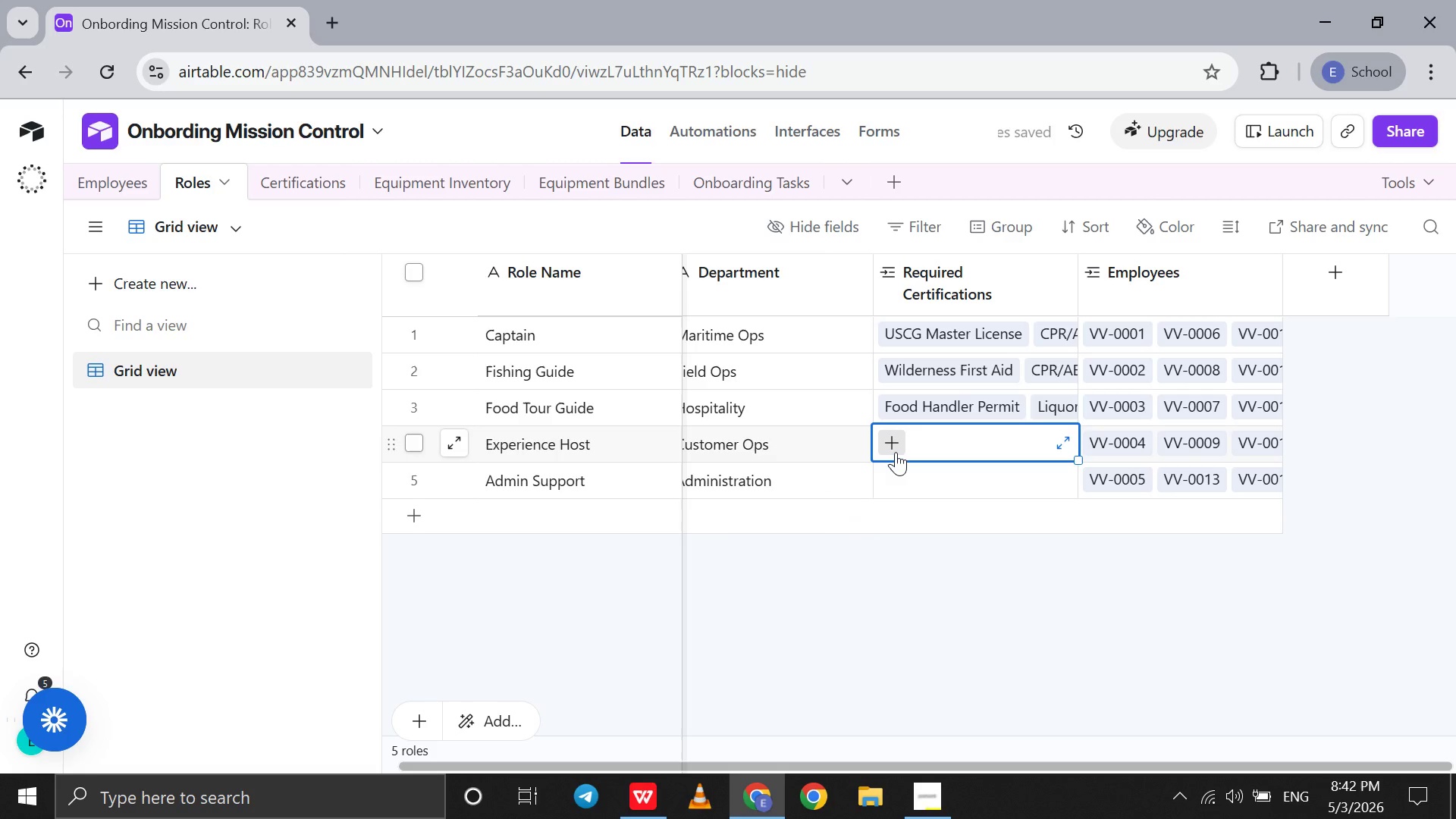 
left_click([896, 452])
 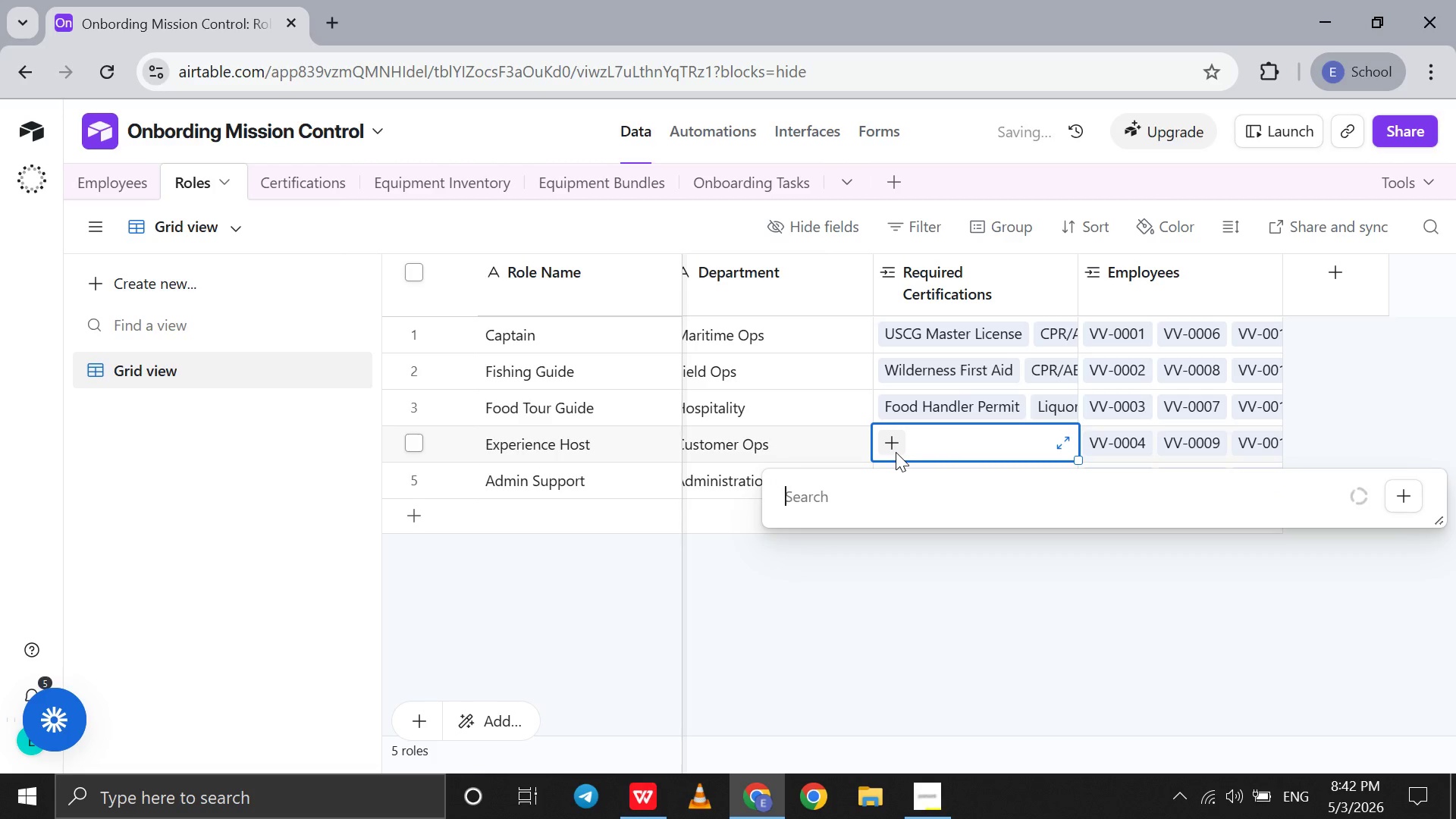 
key(C)
 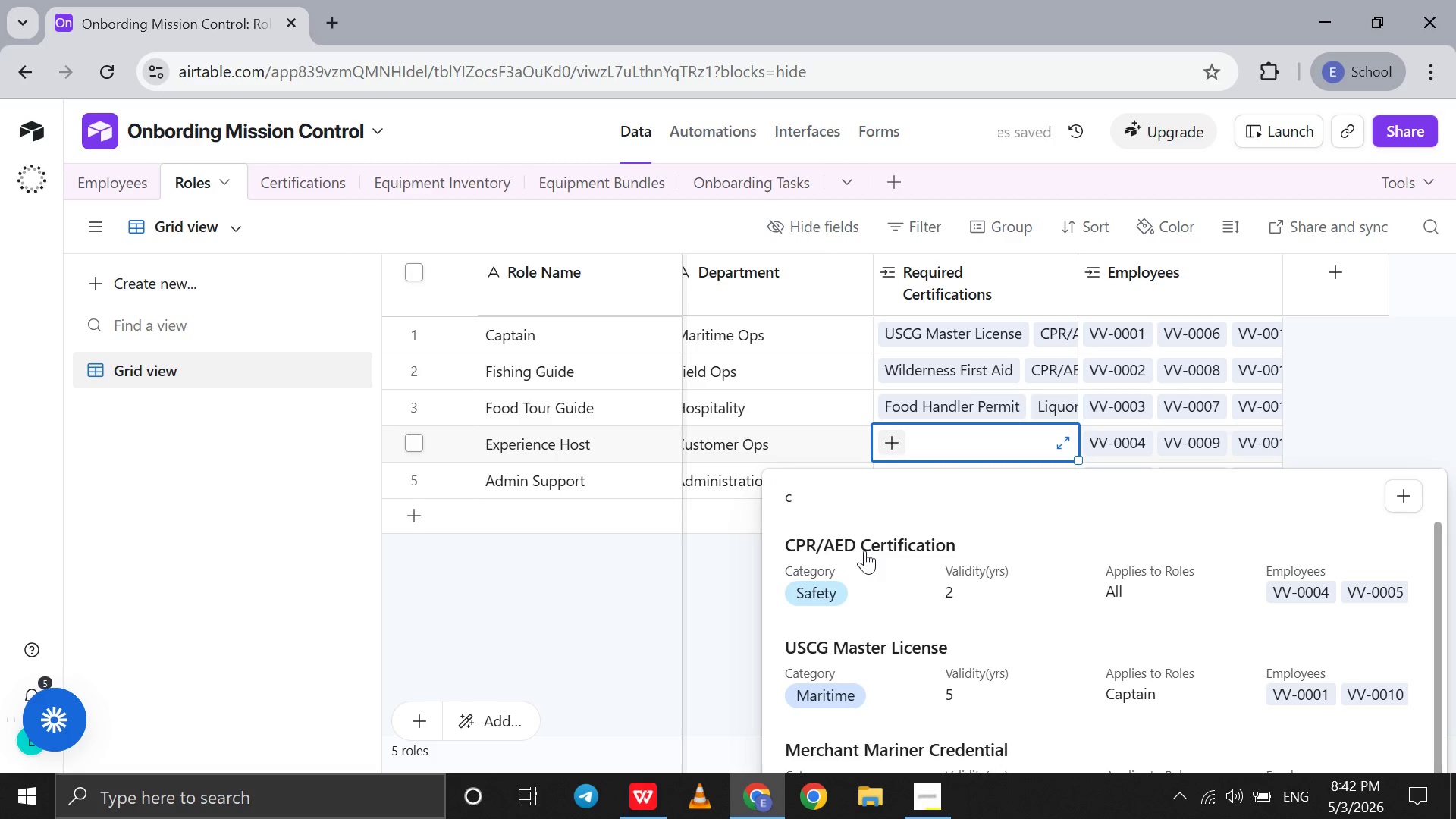 
left_click([864, 551])
 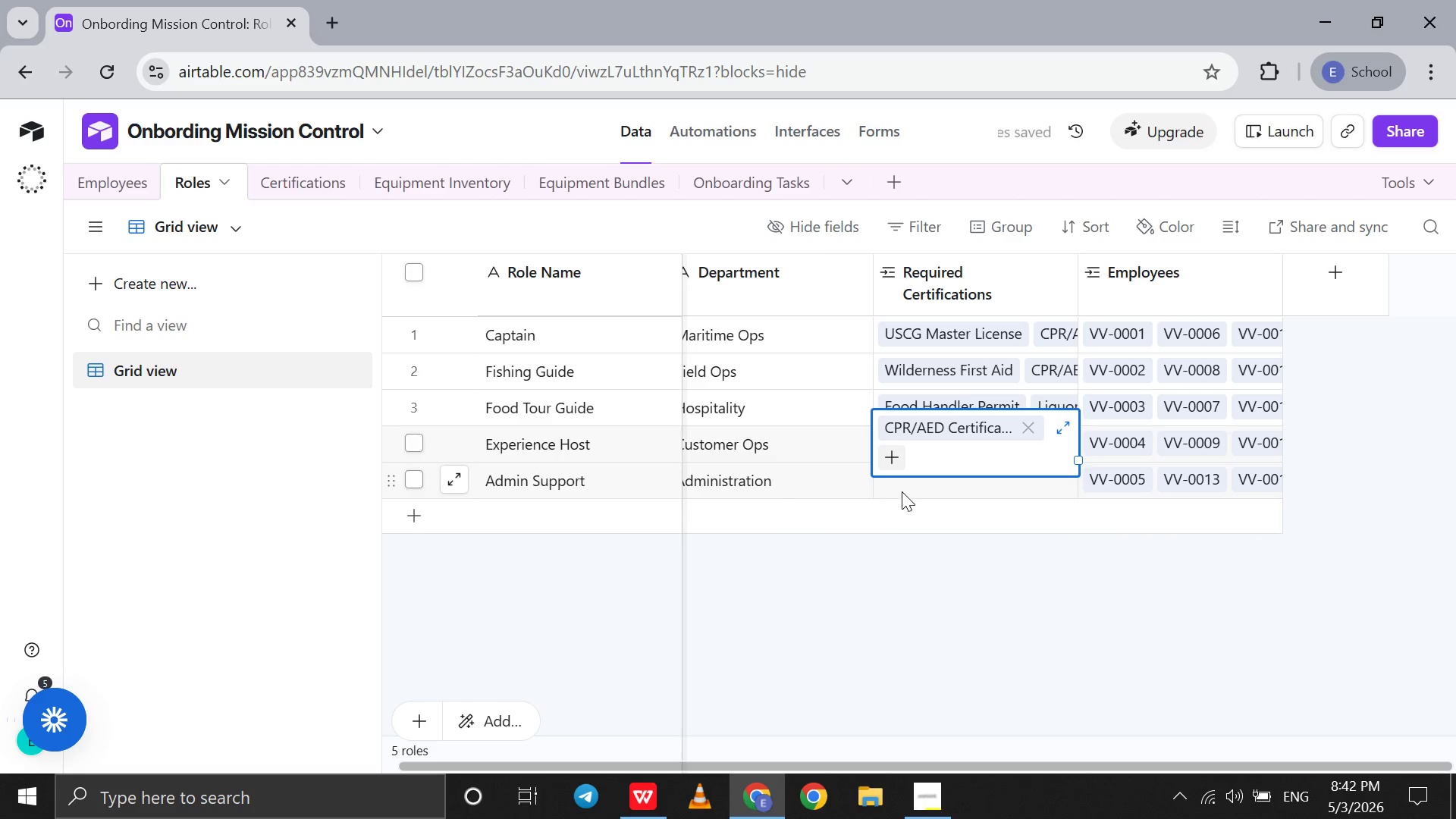 
left_click([902, 490])
 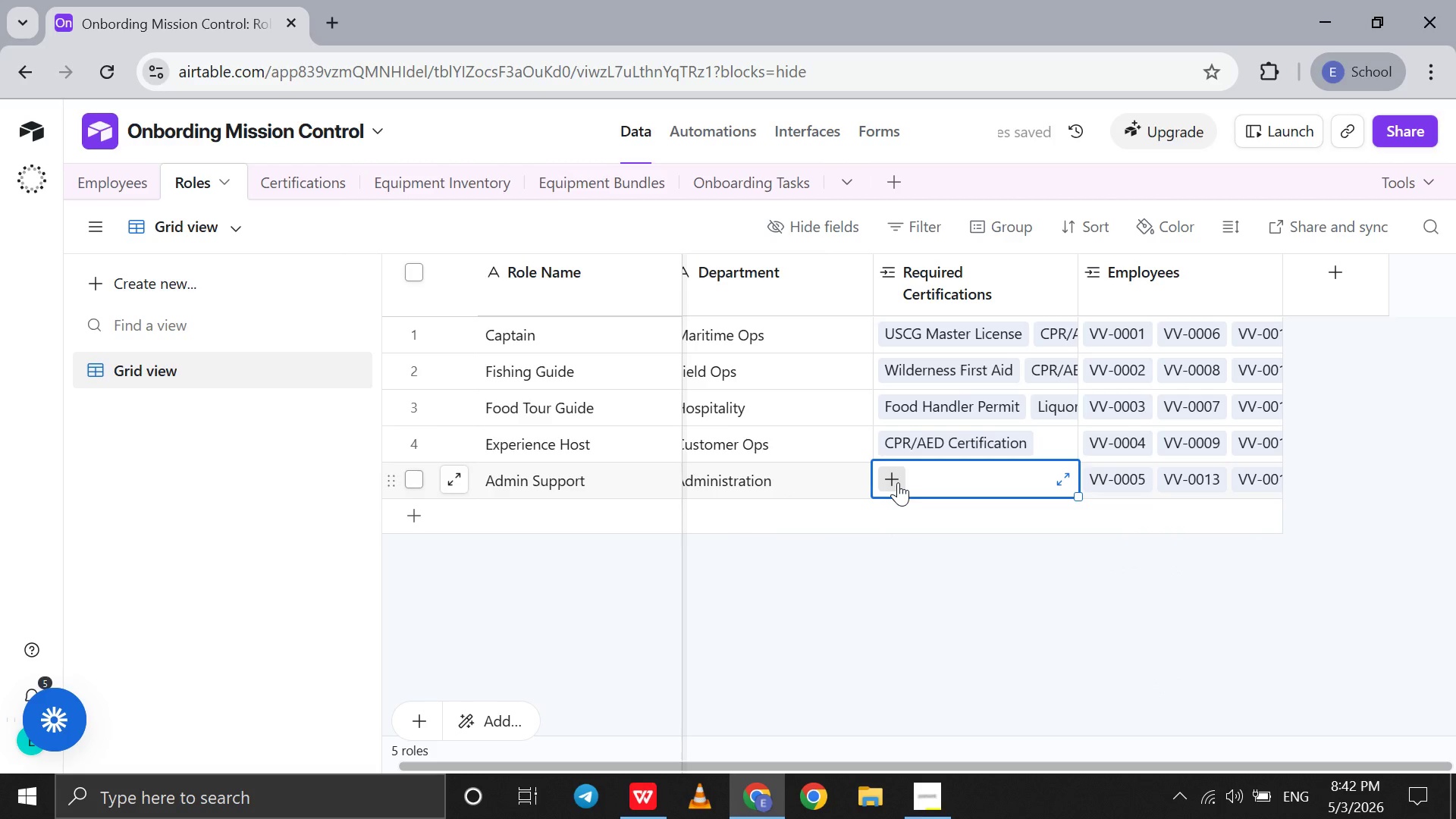 
left_click([898, 482])
 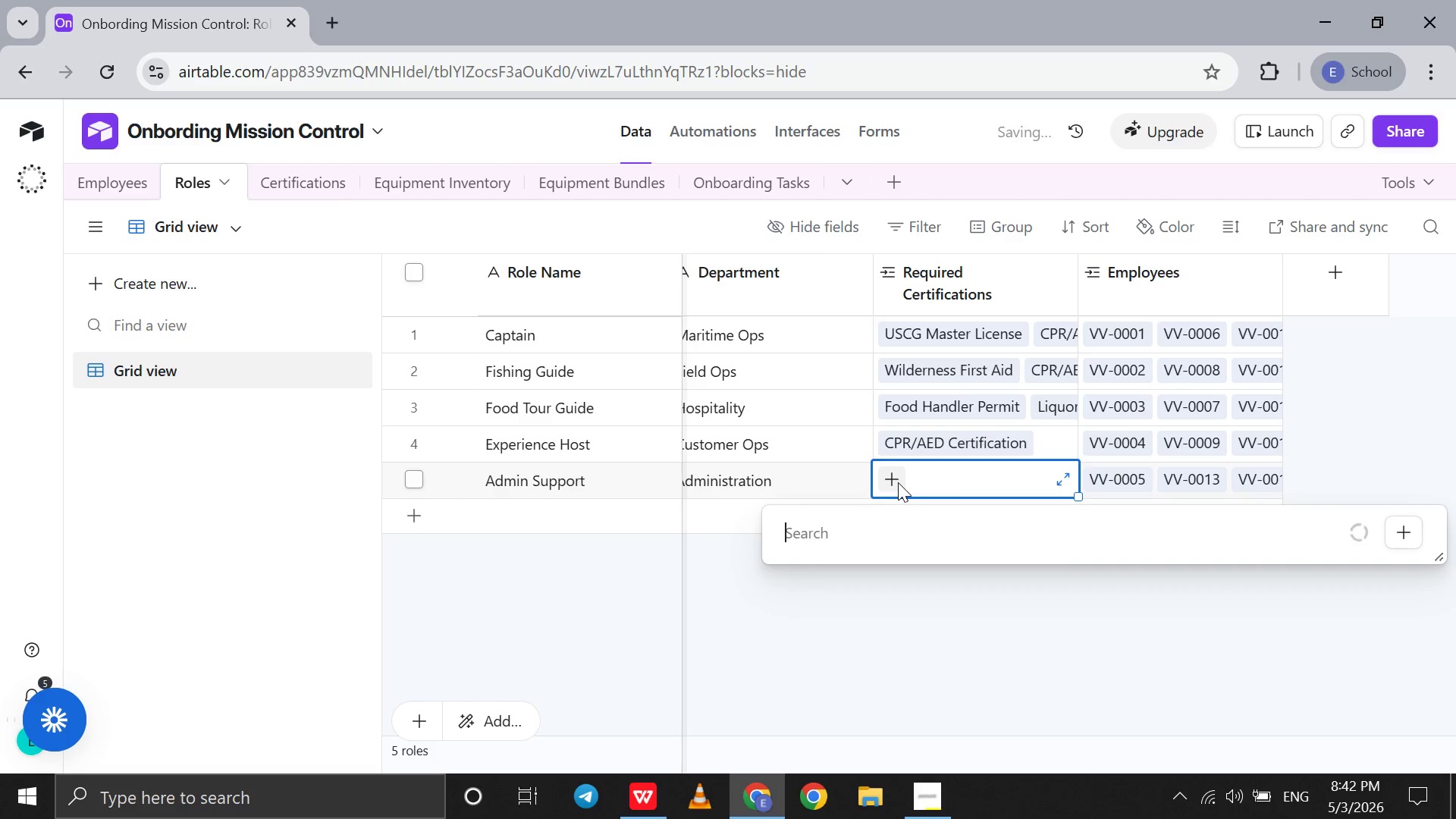 
key(C)
 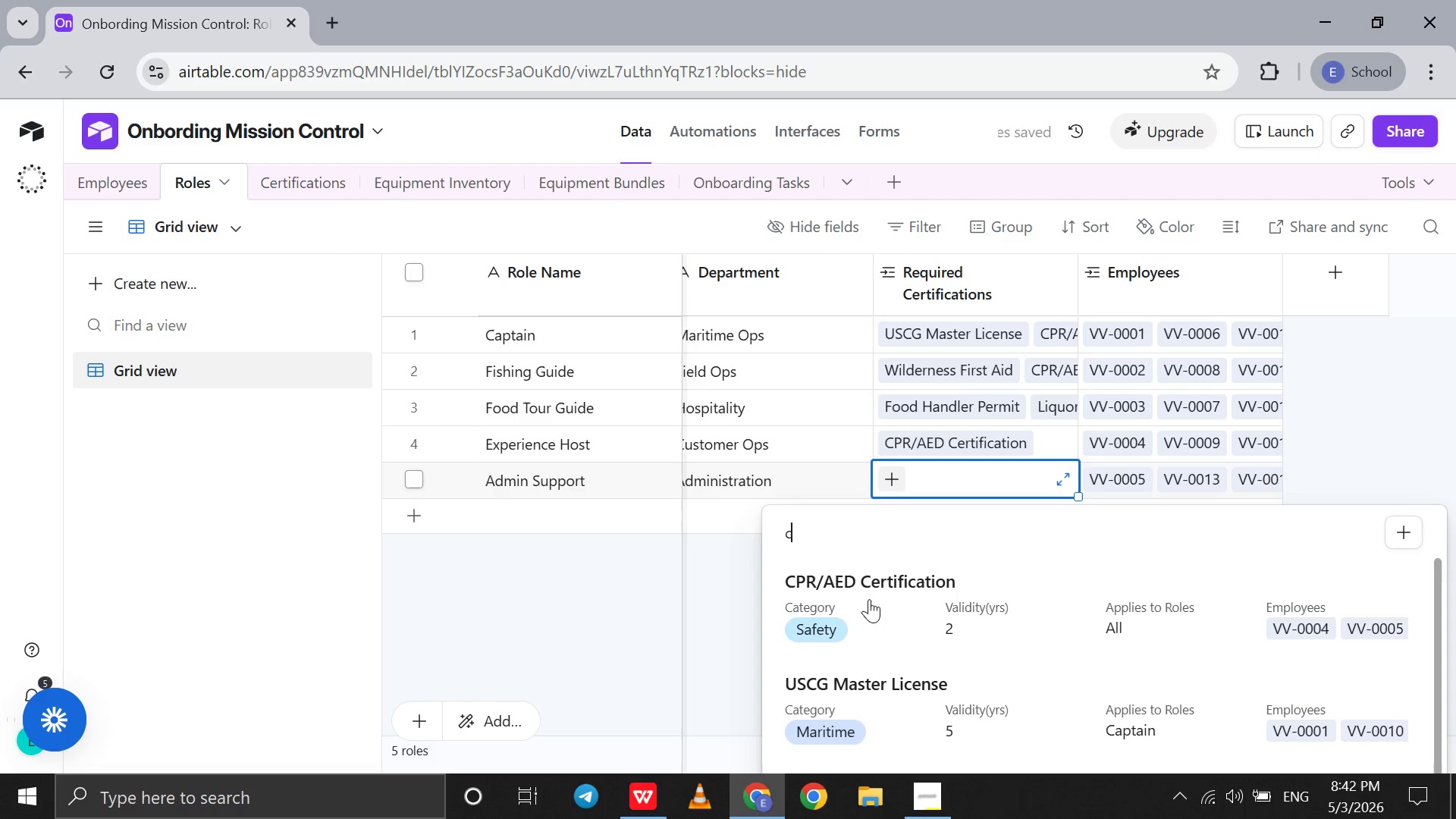 
left_click([869, 599])
 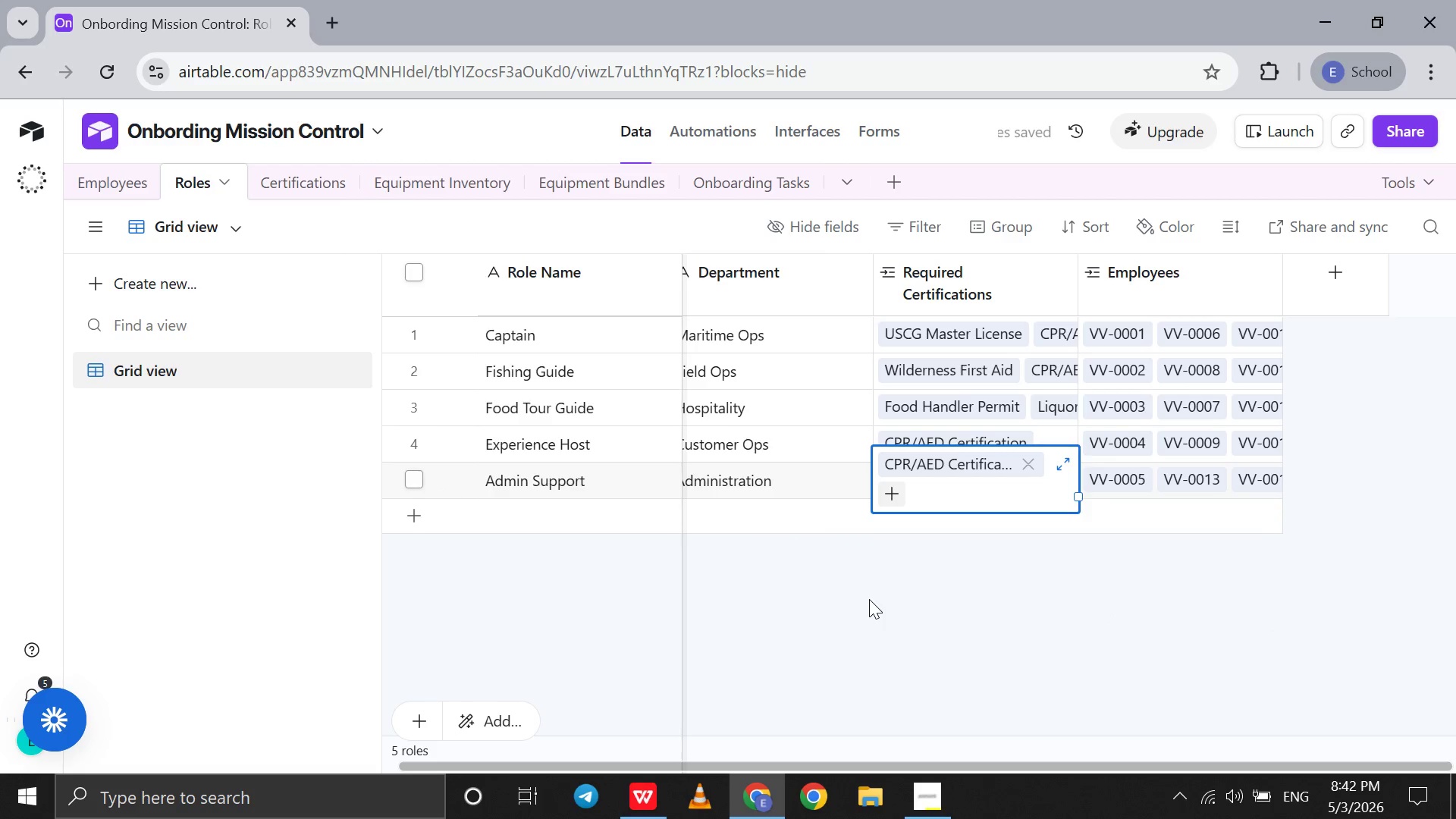 
left_click([869, 599])
 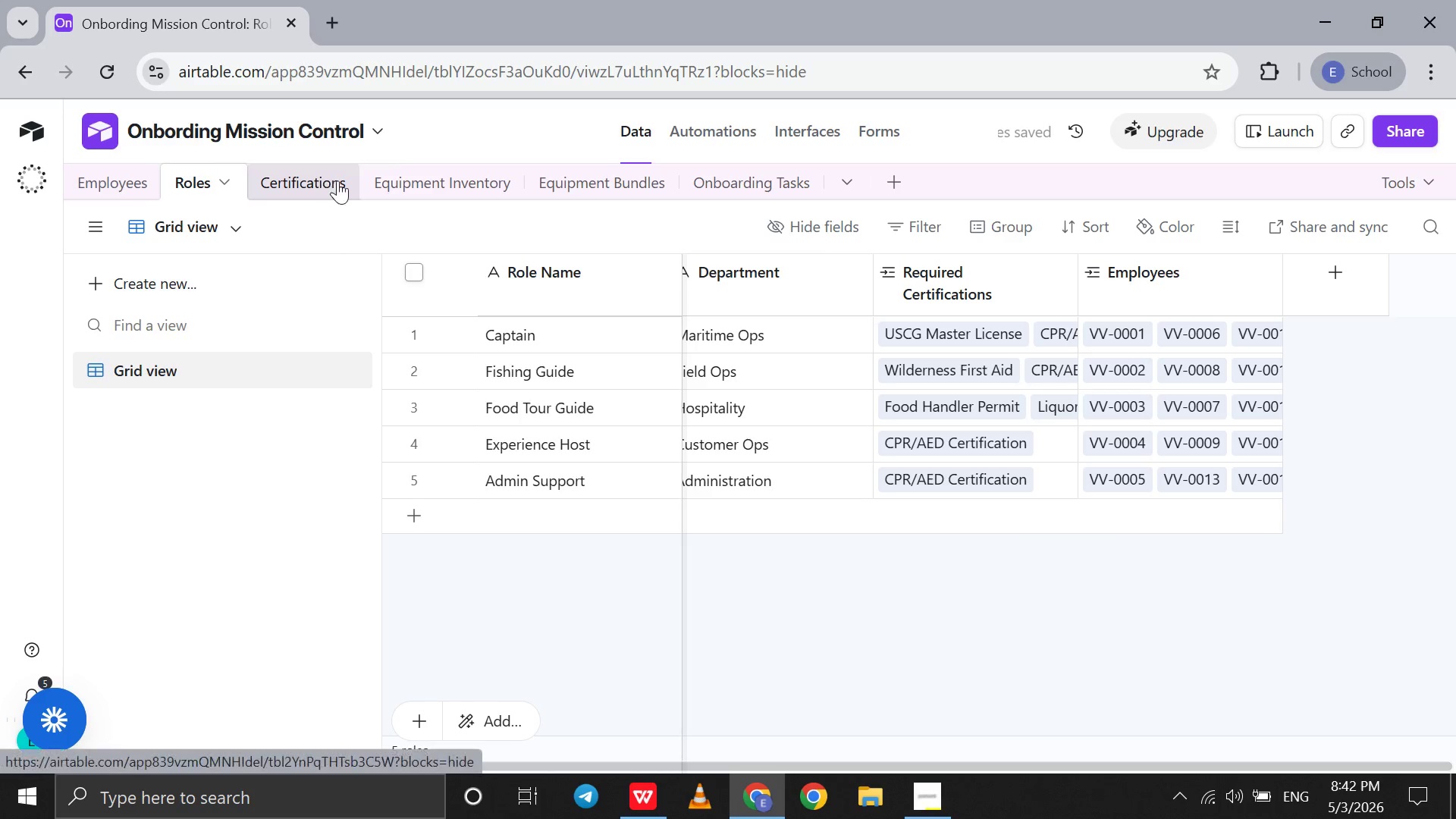 
left_click([340, 180])
 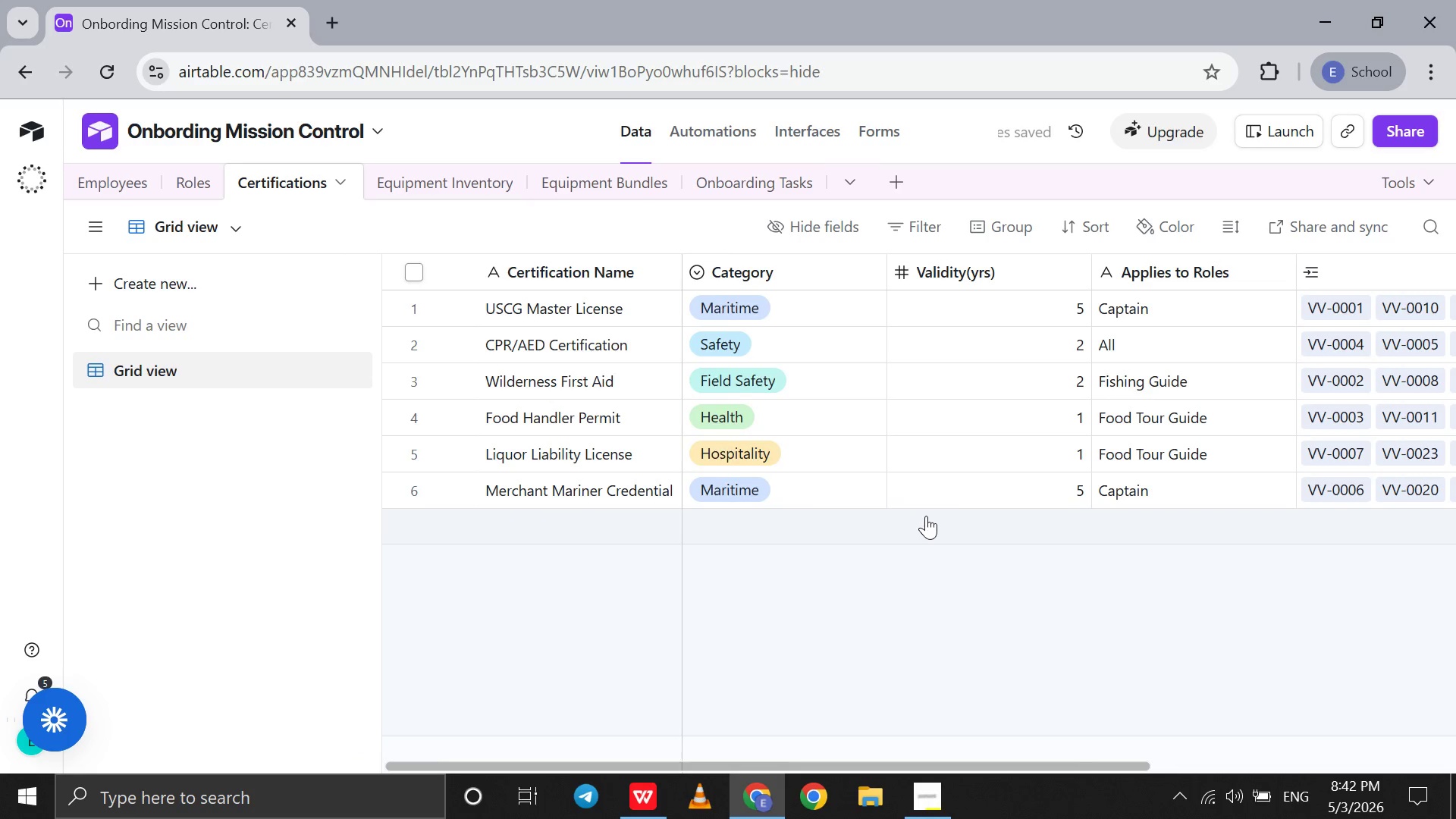 
scroll: coordinate [926, 516], scroll_direction: down, amount: 2.0
 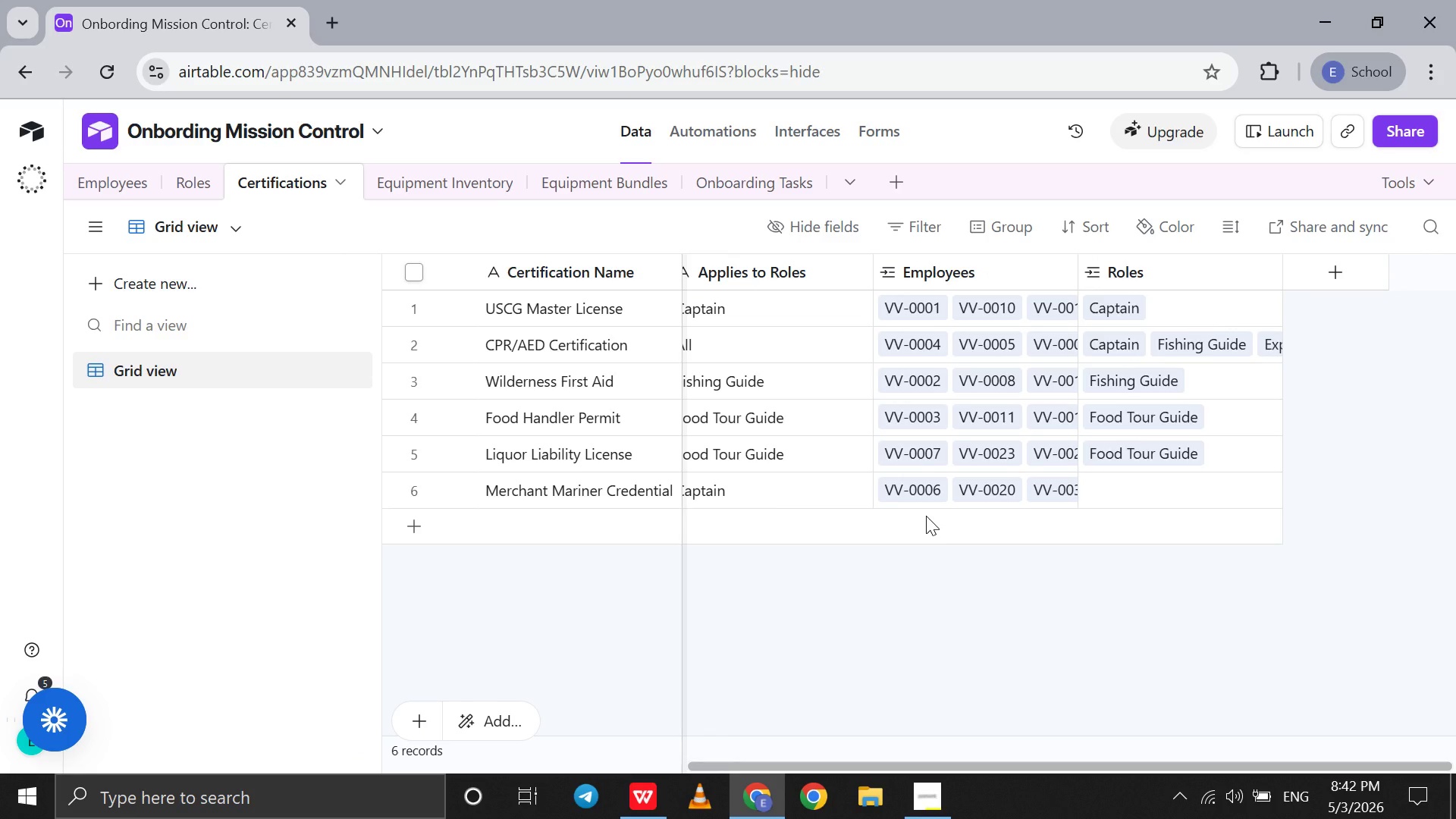 
scroll: coordinate [926, 516], scroll_direction: up, amount: 3.0
 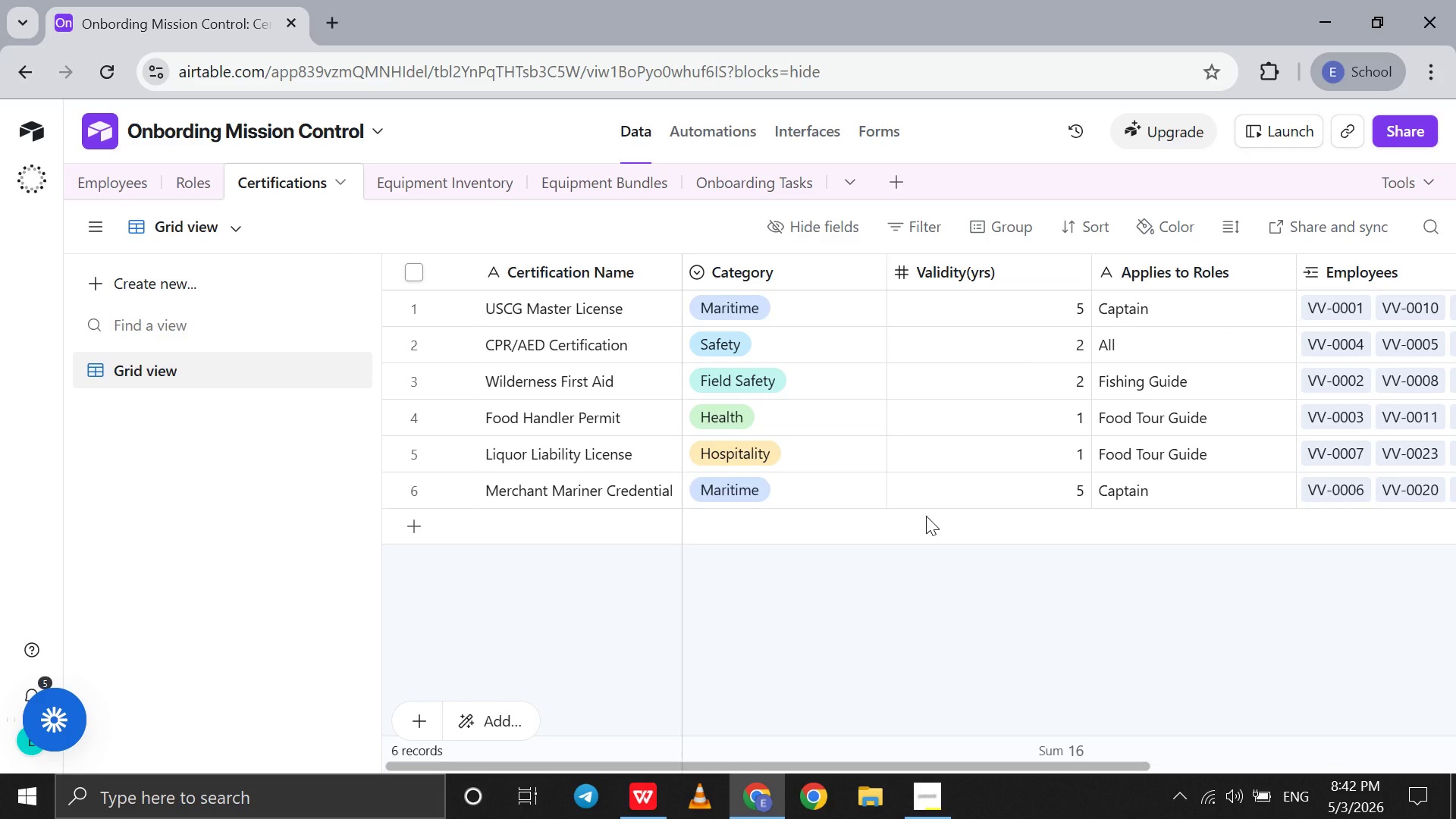 
scroll: coordinate [916, 515], scroll_direction: down, amount: 11.0
 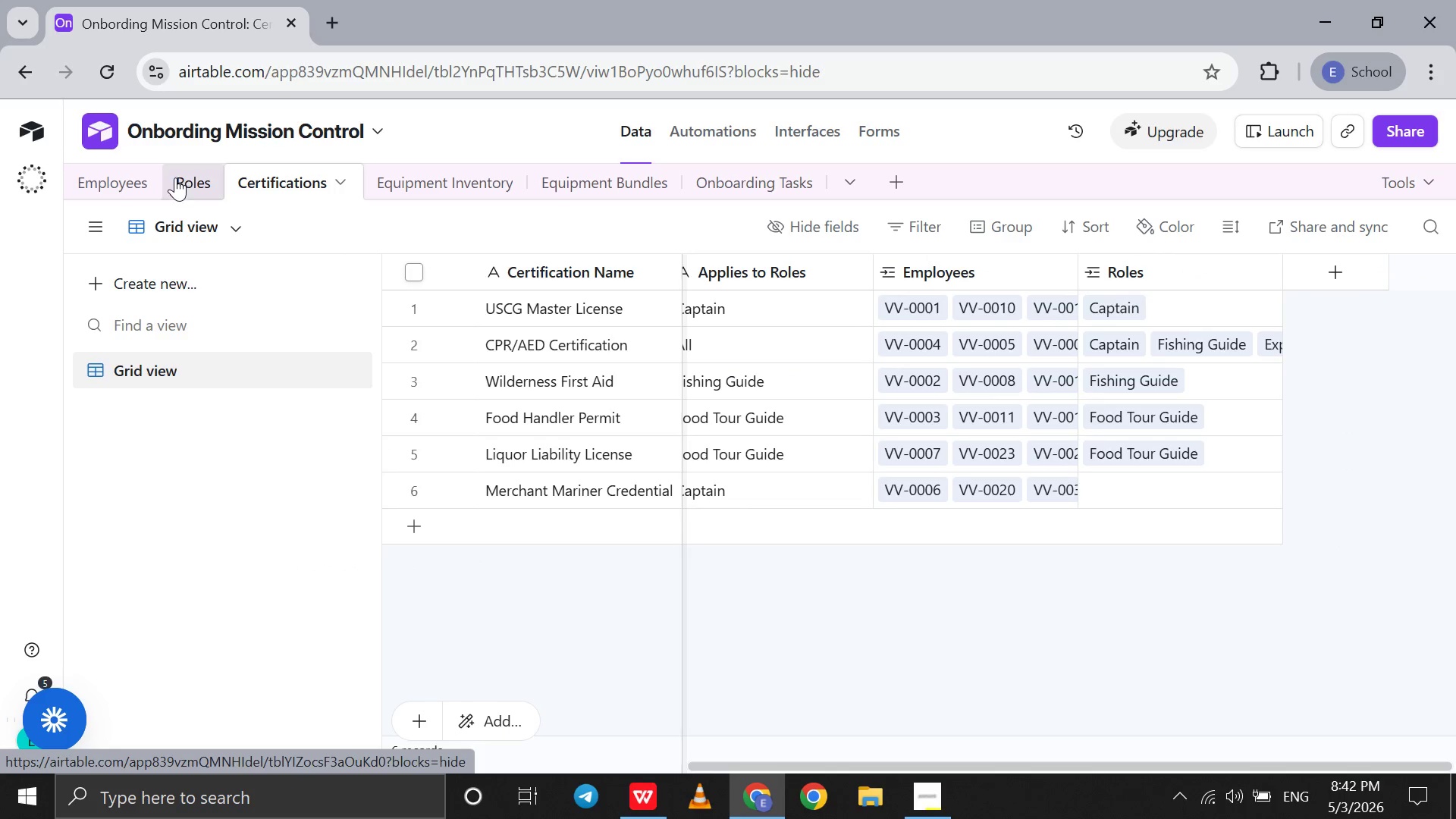 
left_click([175, 177])
 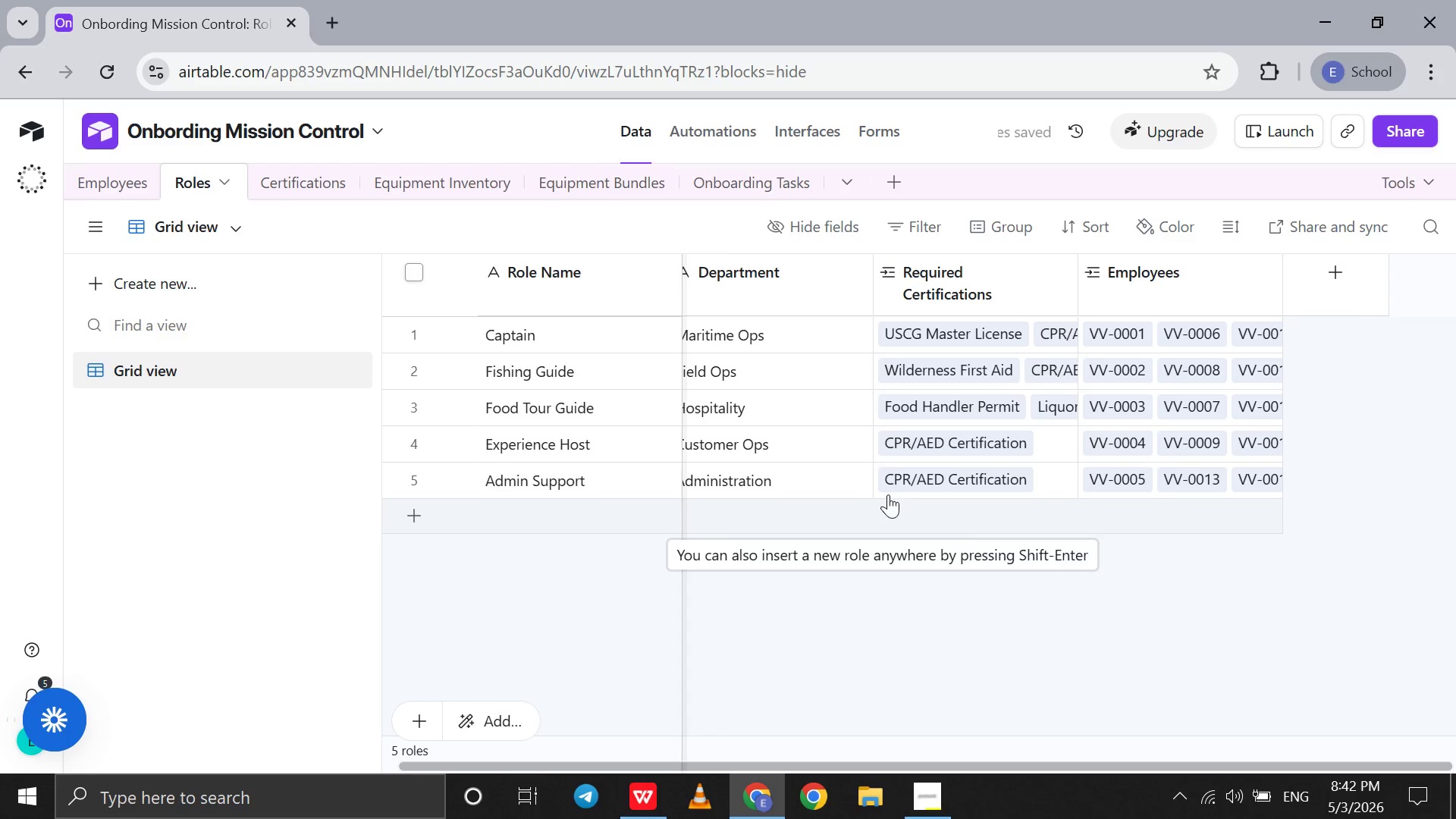 
wait(5.66)
 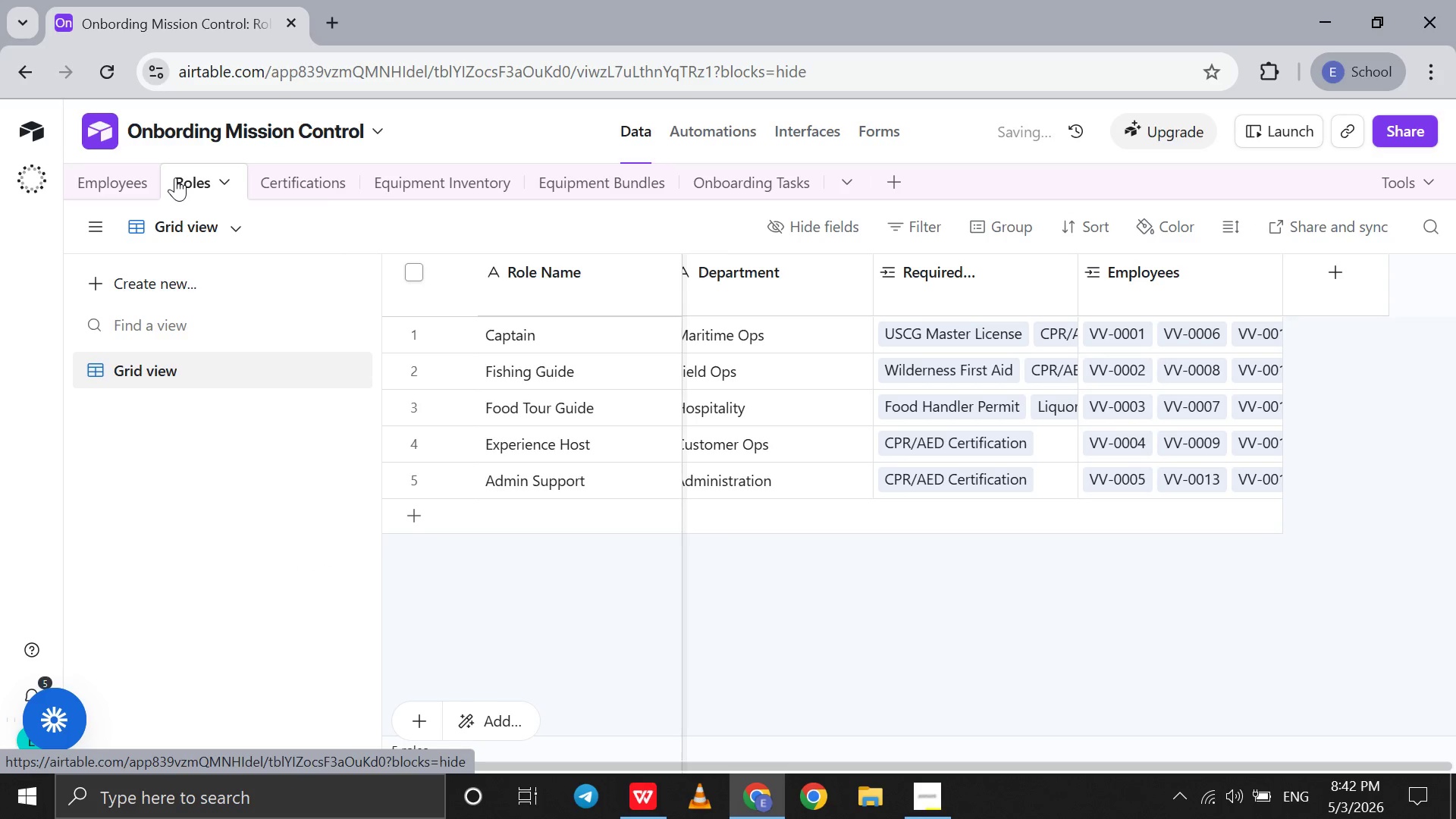 
left_click([589, 187])
 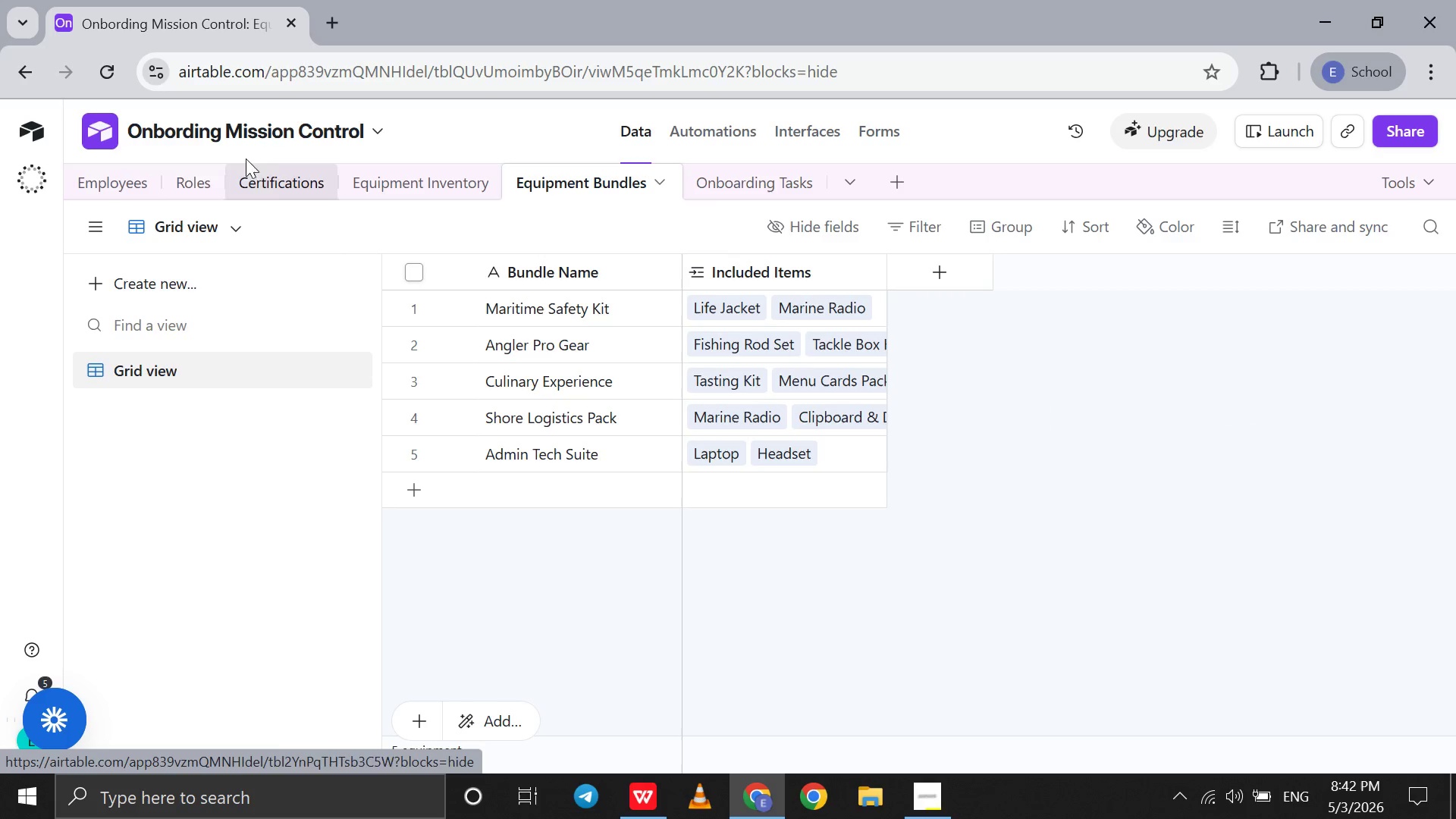 
left_click([115, 189])
 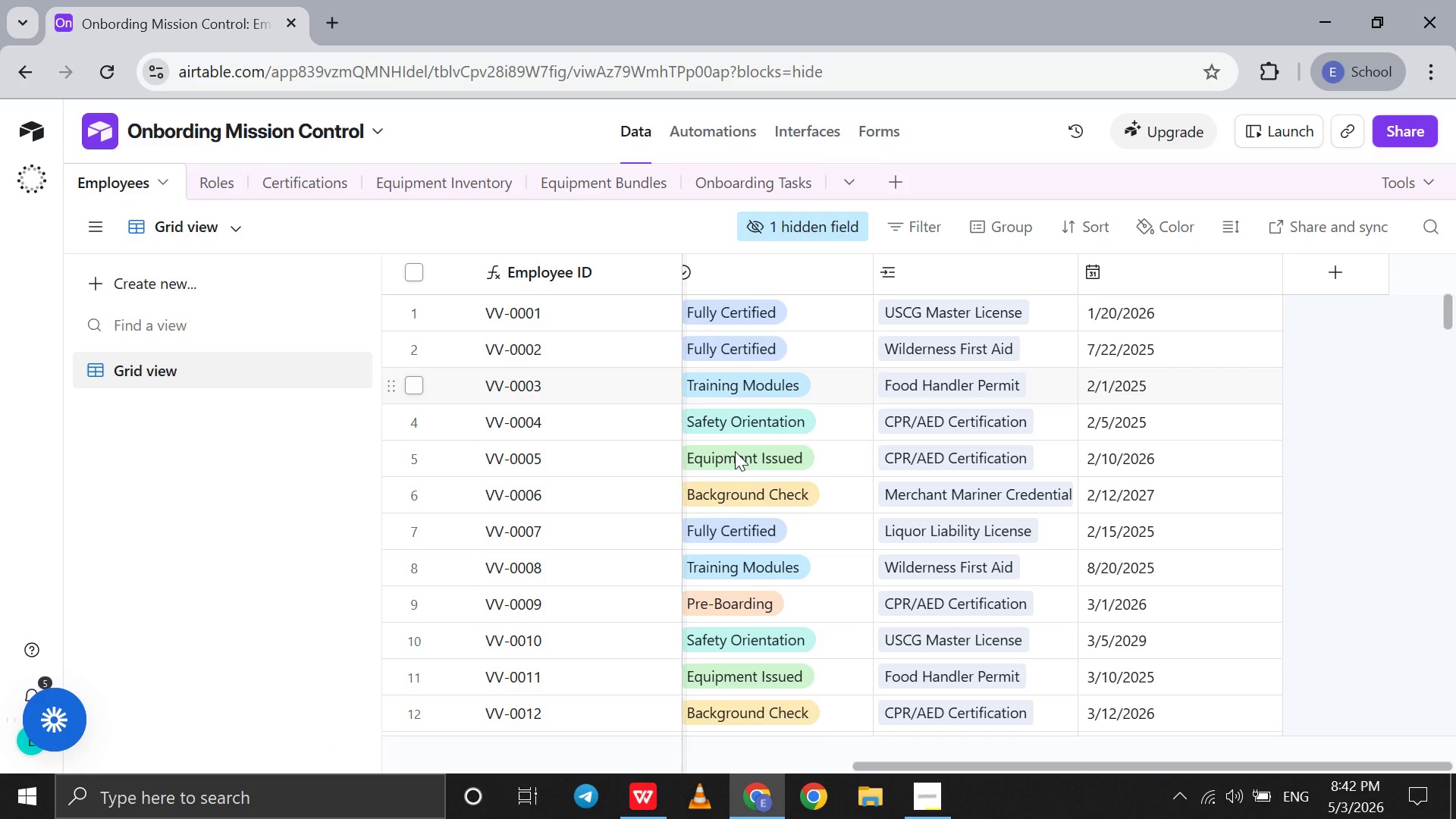 
scroll: coordinate [937, 524], scroll_direction: up, amount: 70.0
 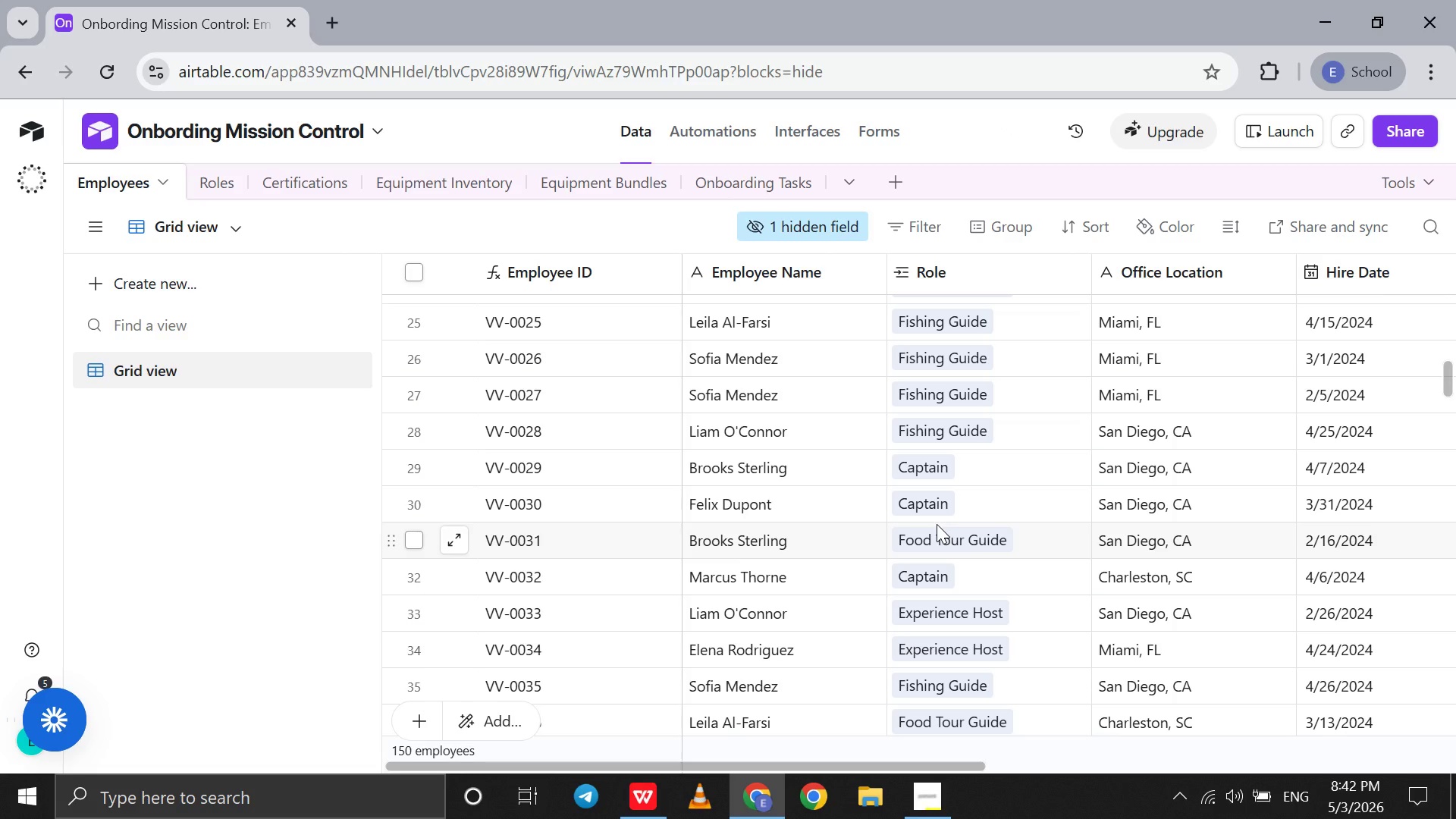 
scroll: coordinate [937, 524], scroll_direction: down, amount: 45.0
 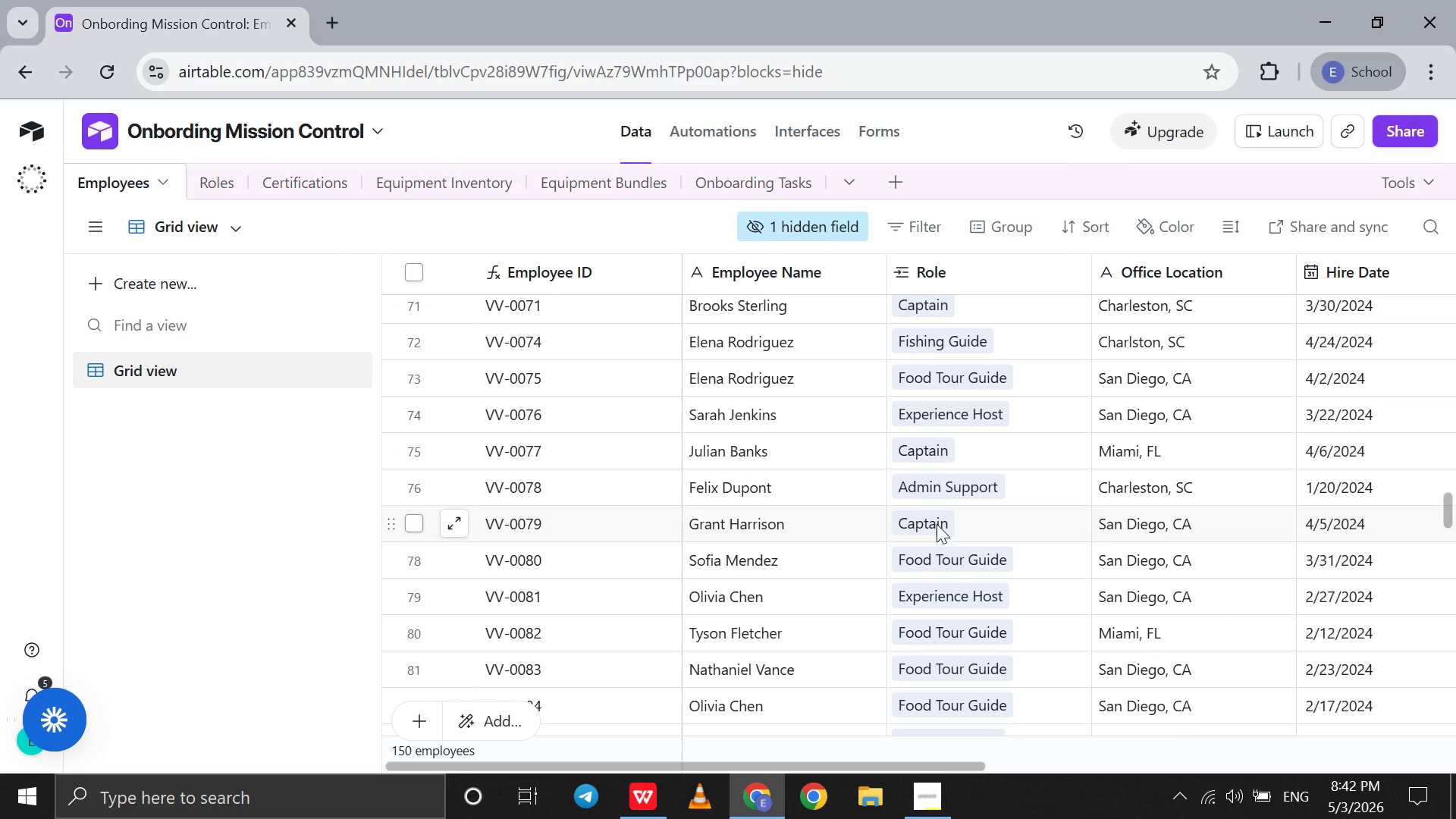 
scroll: coordinate [937, 524], scroll_direction: up, amount: 305.0
 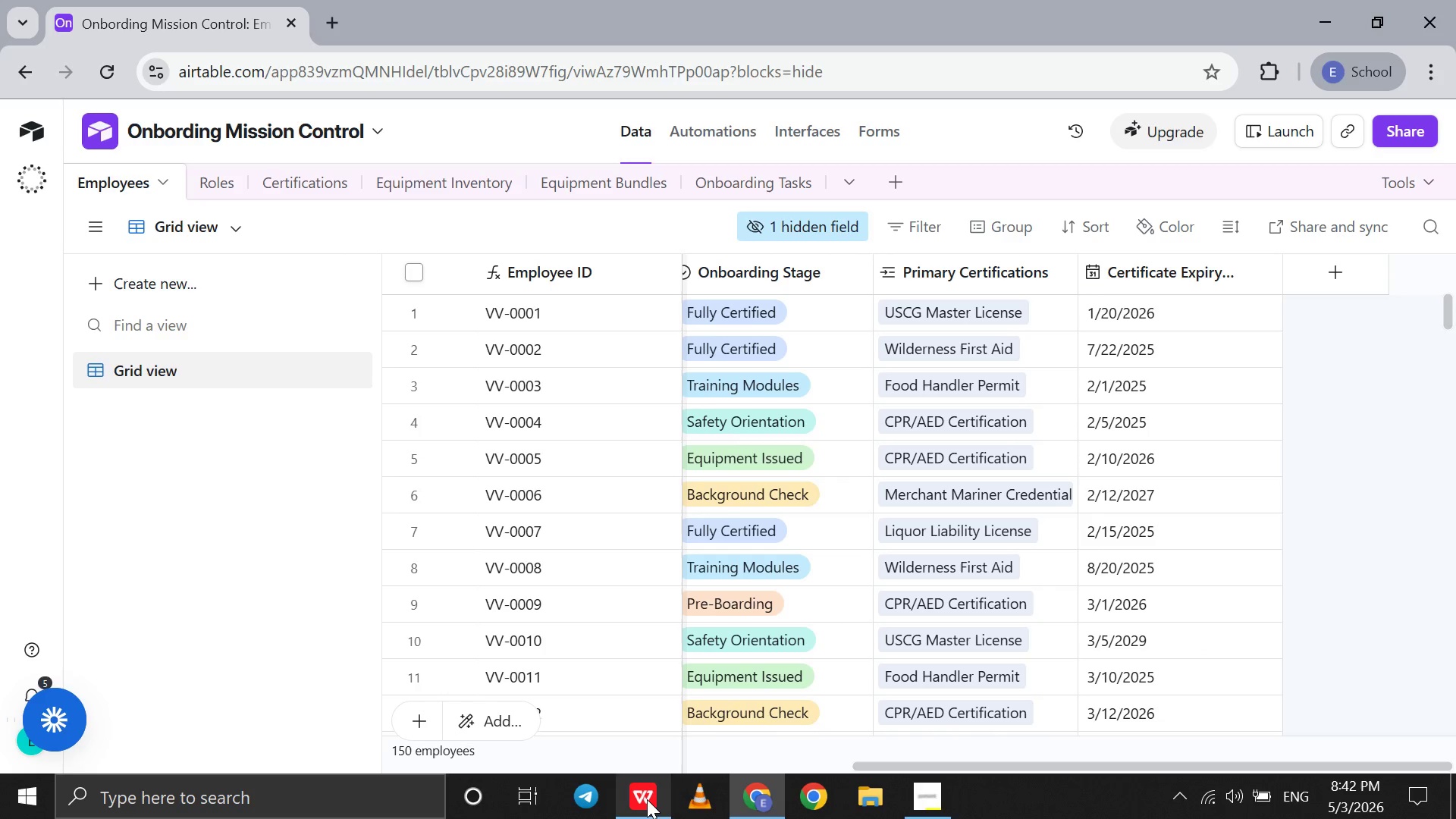 
left_click([647, 799])
 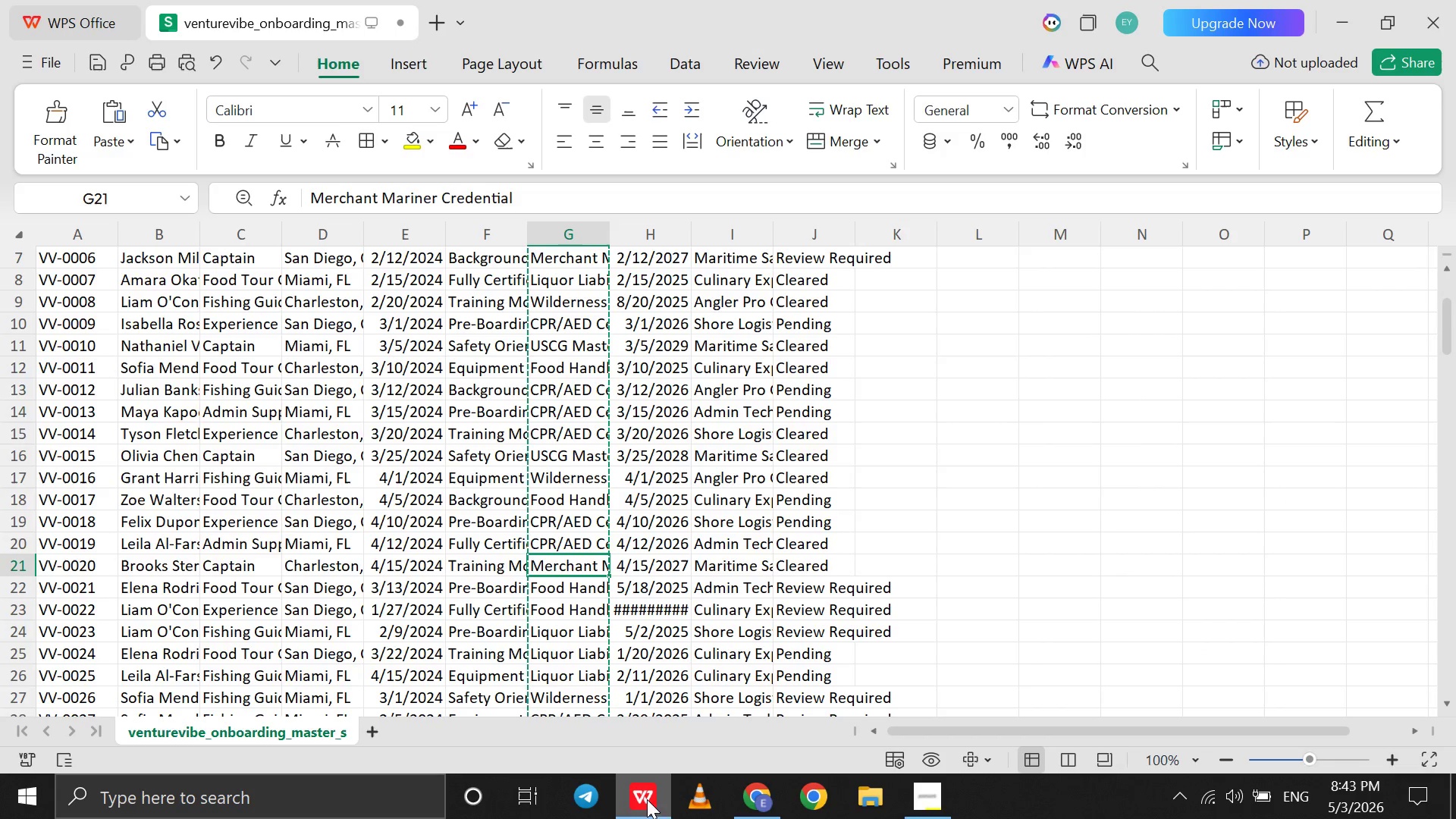 
scroll: coordinate [779, 394], scroll_direction: up, amount: 265.0
 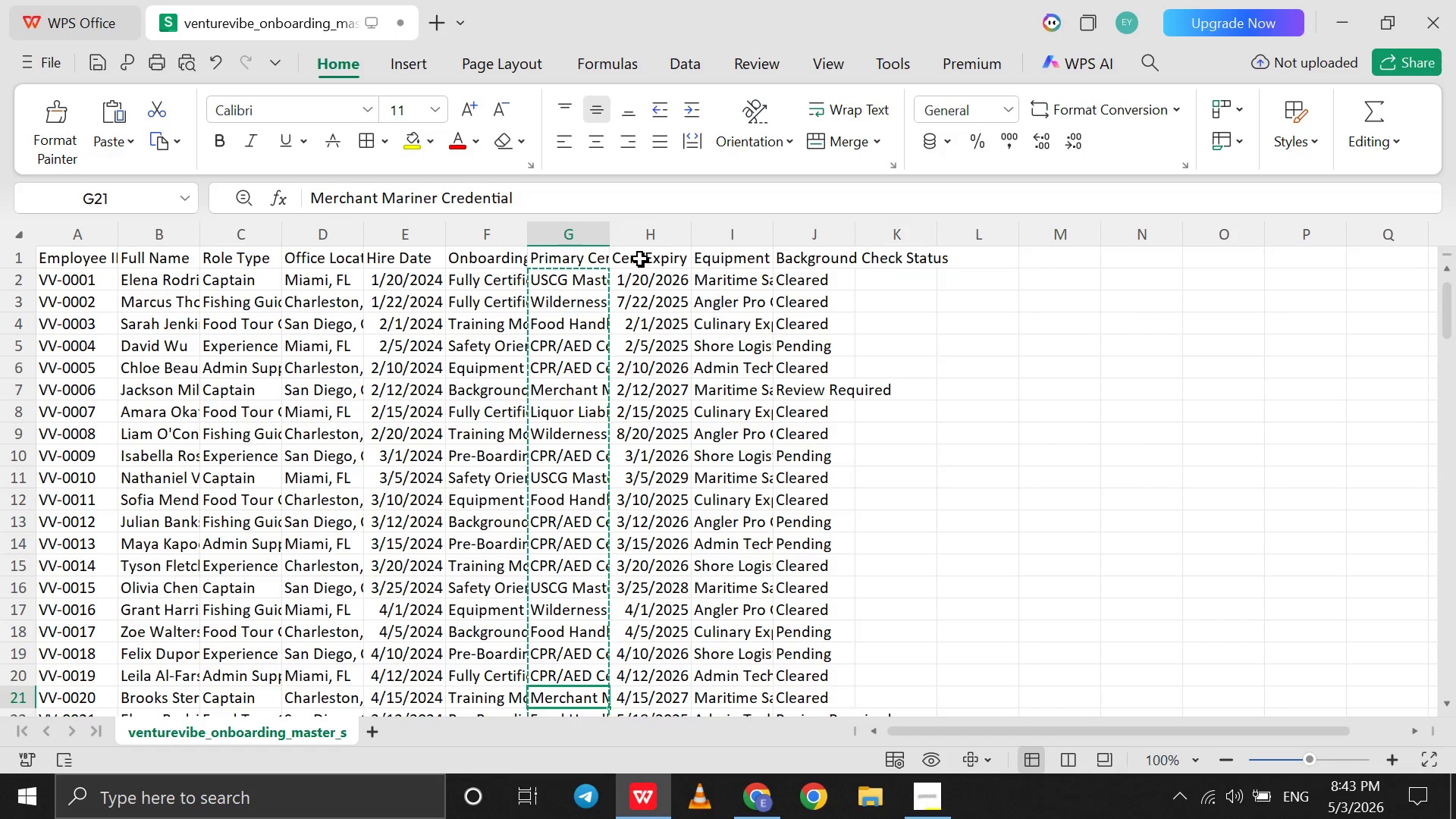 
left_click([641, 259])
 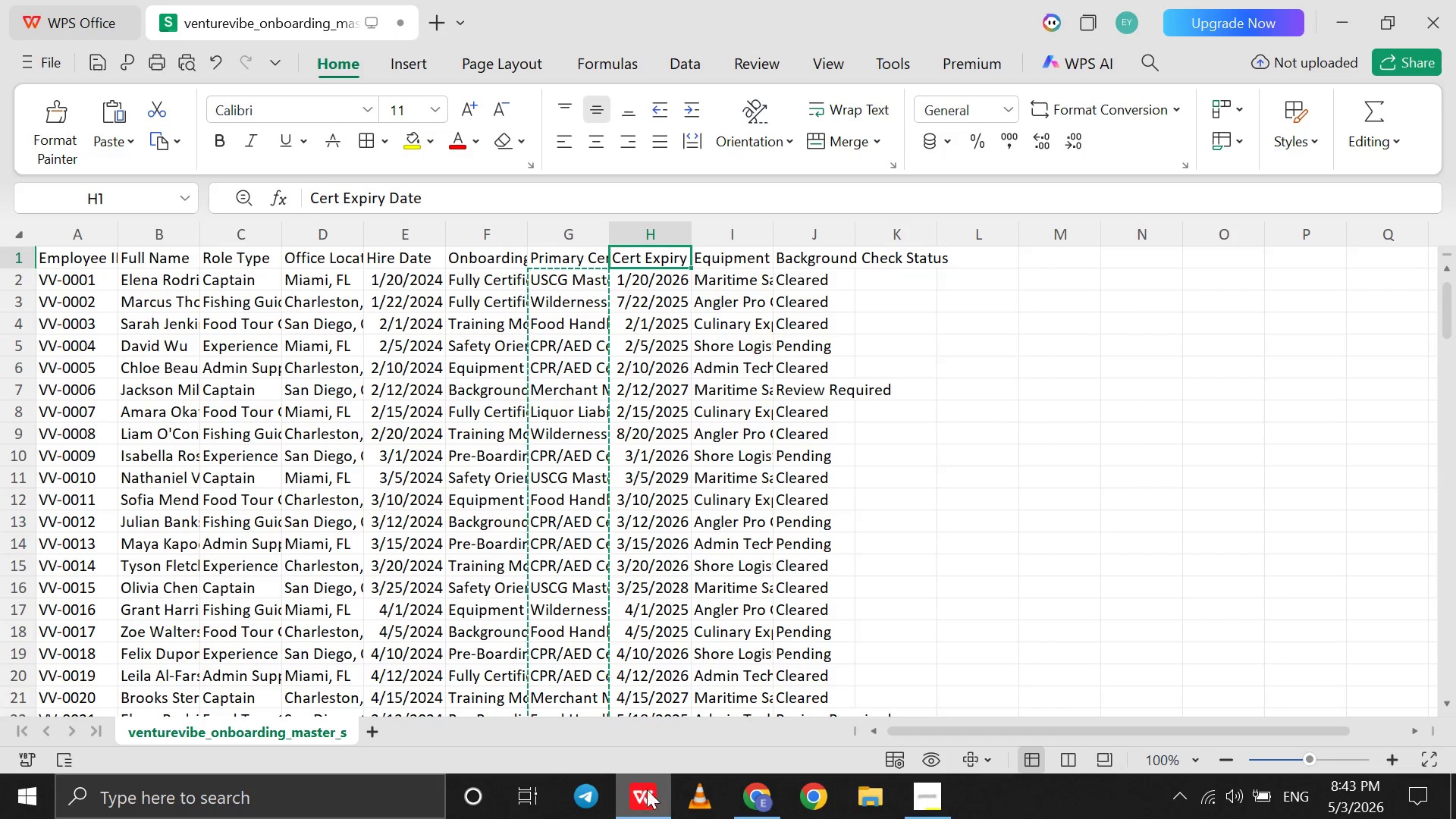 
left_click([646, 792])
 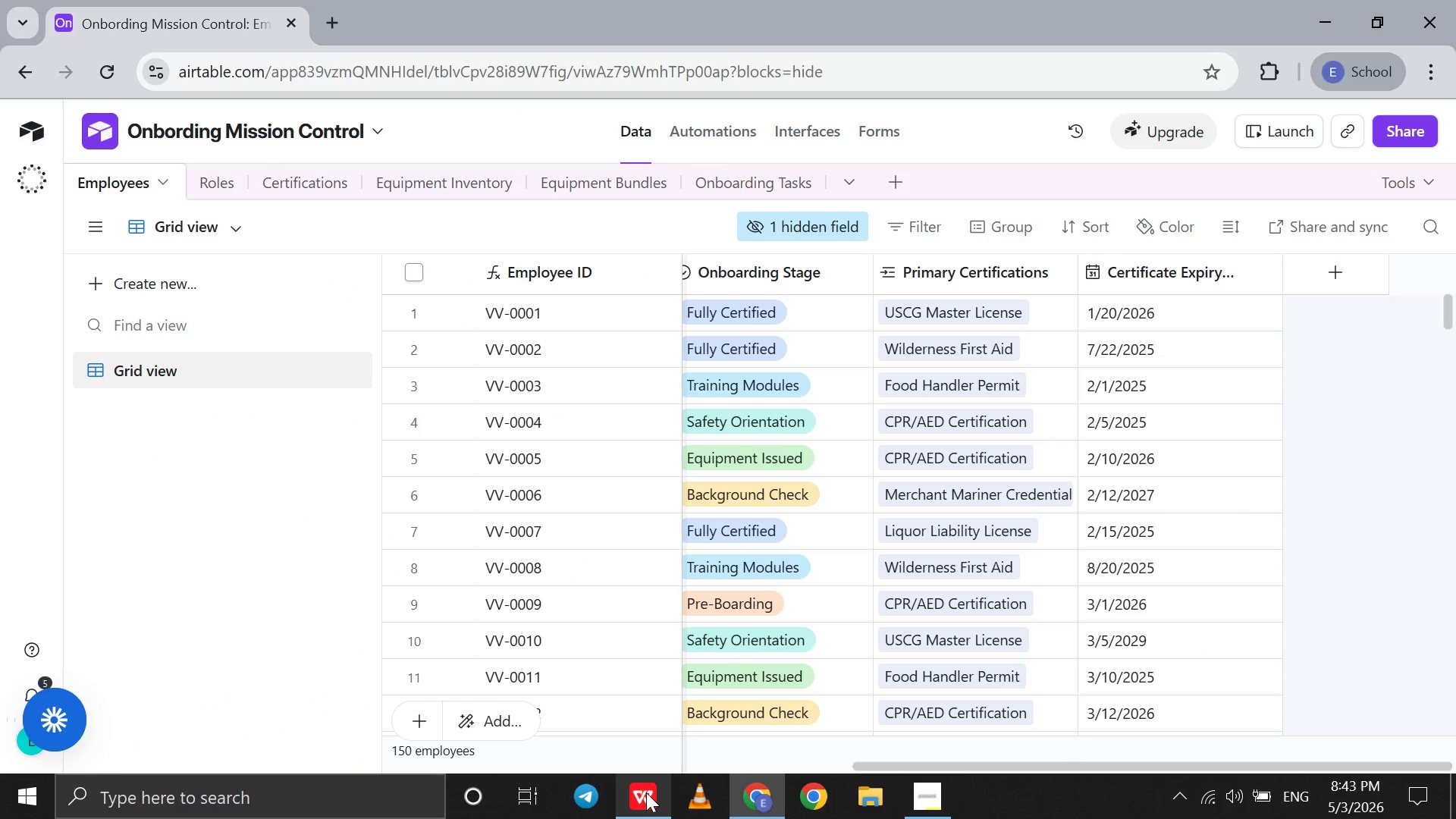 
left_click([646, 792])
 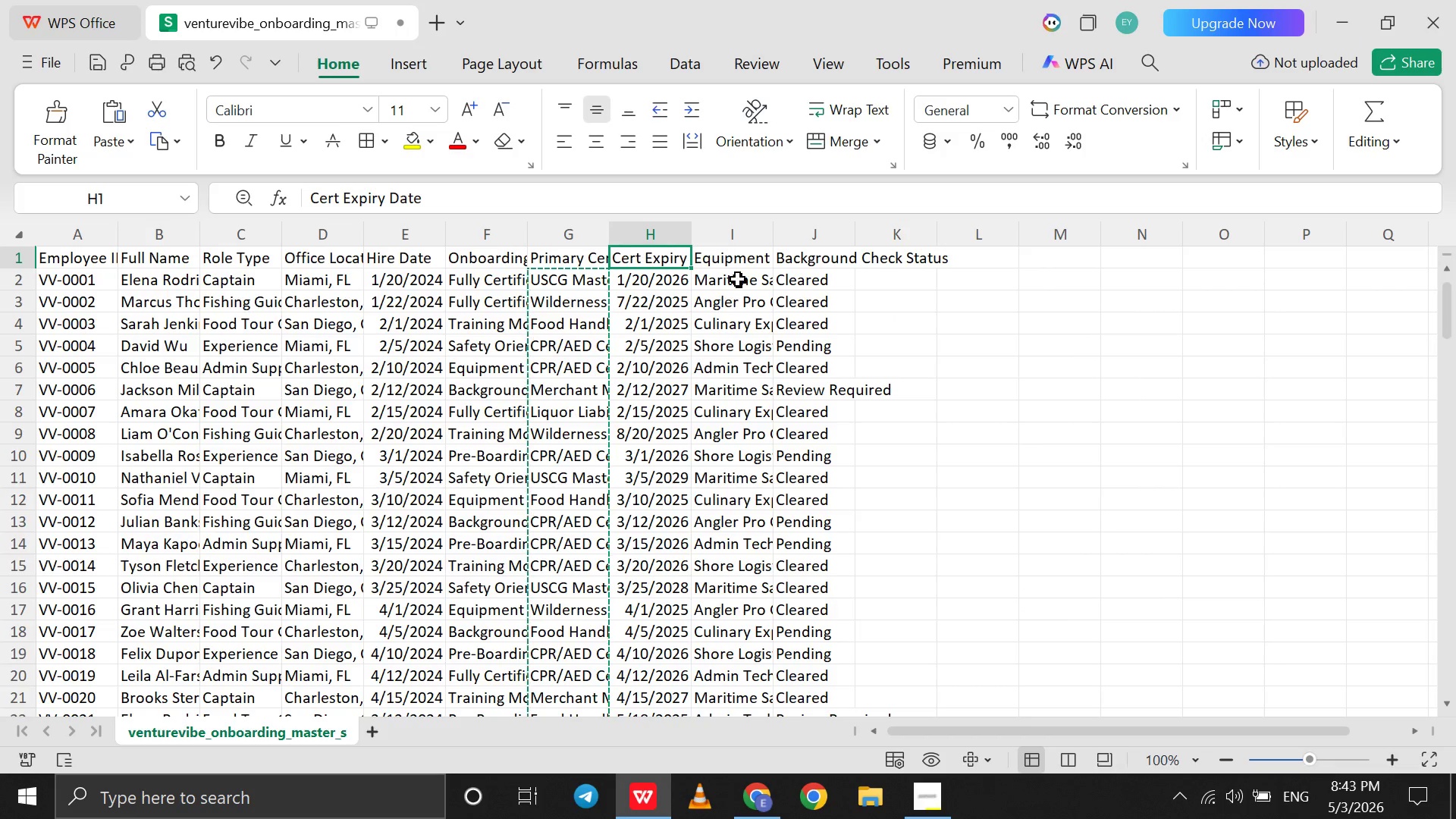 
left_click([742, 256])
 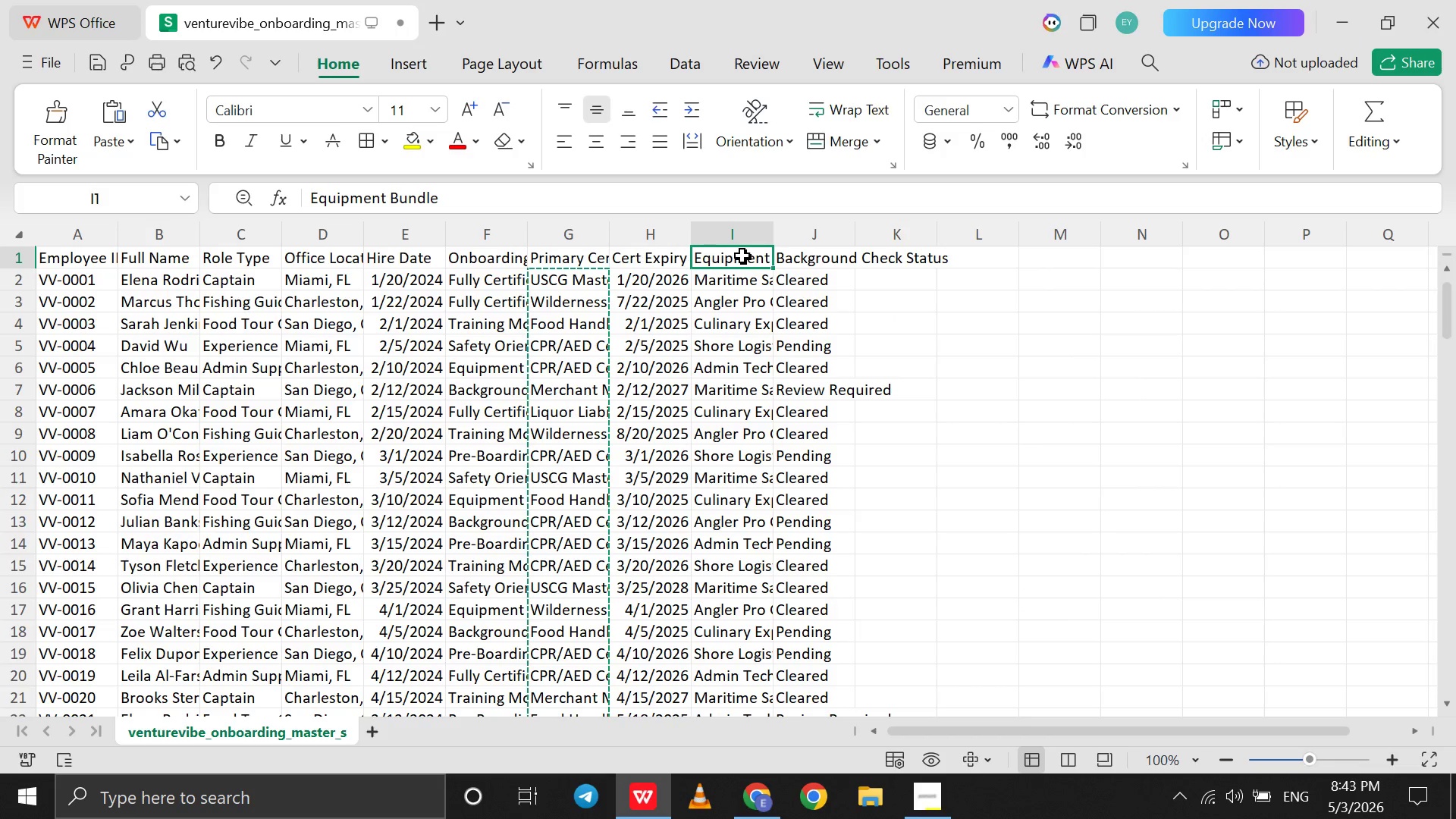 
left_click([742, 256])
 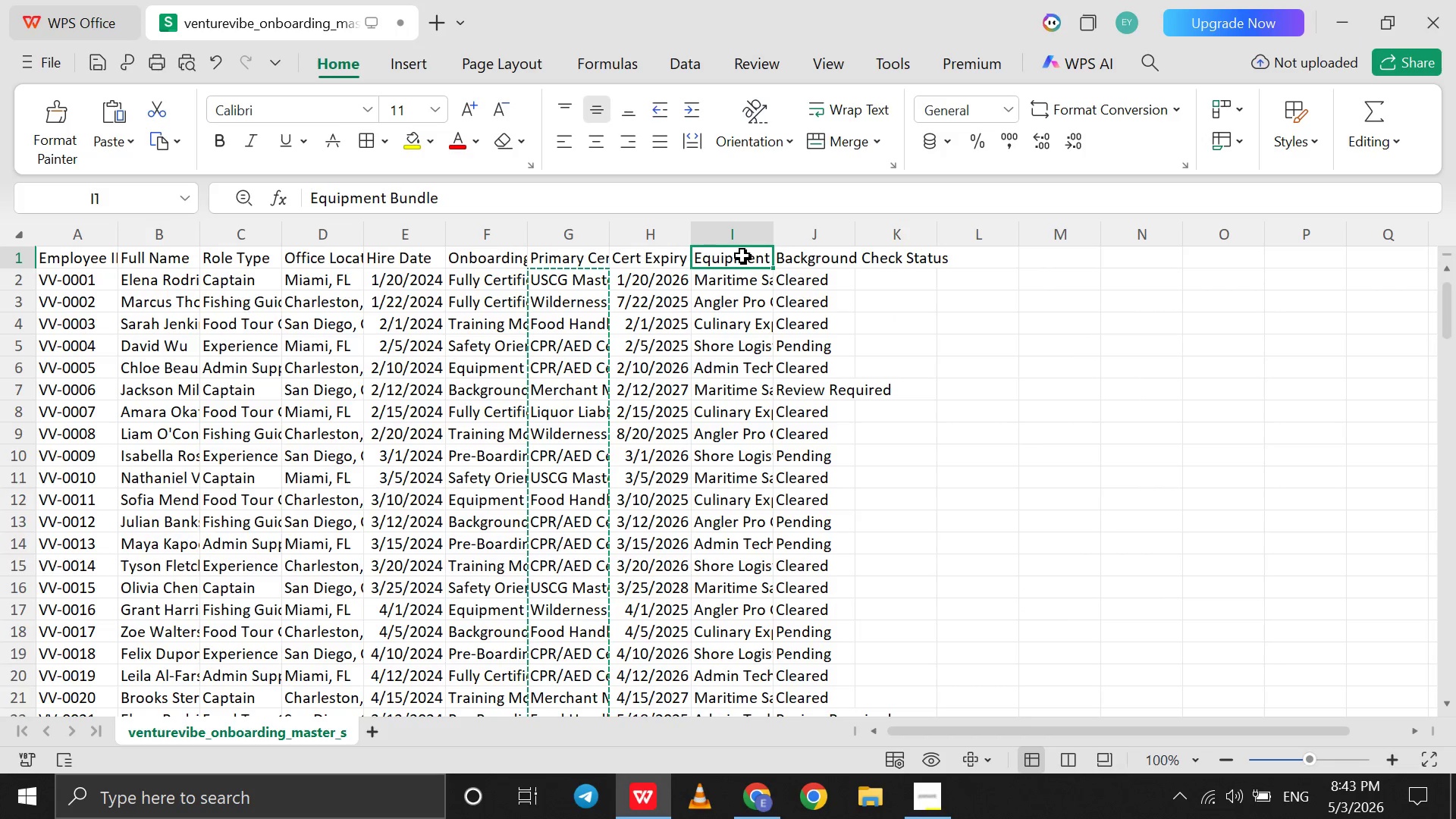 
double_click([742, 256])
 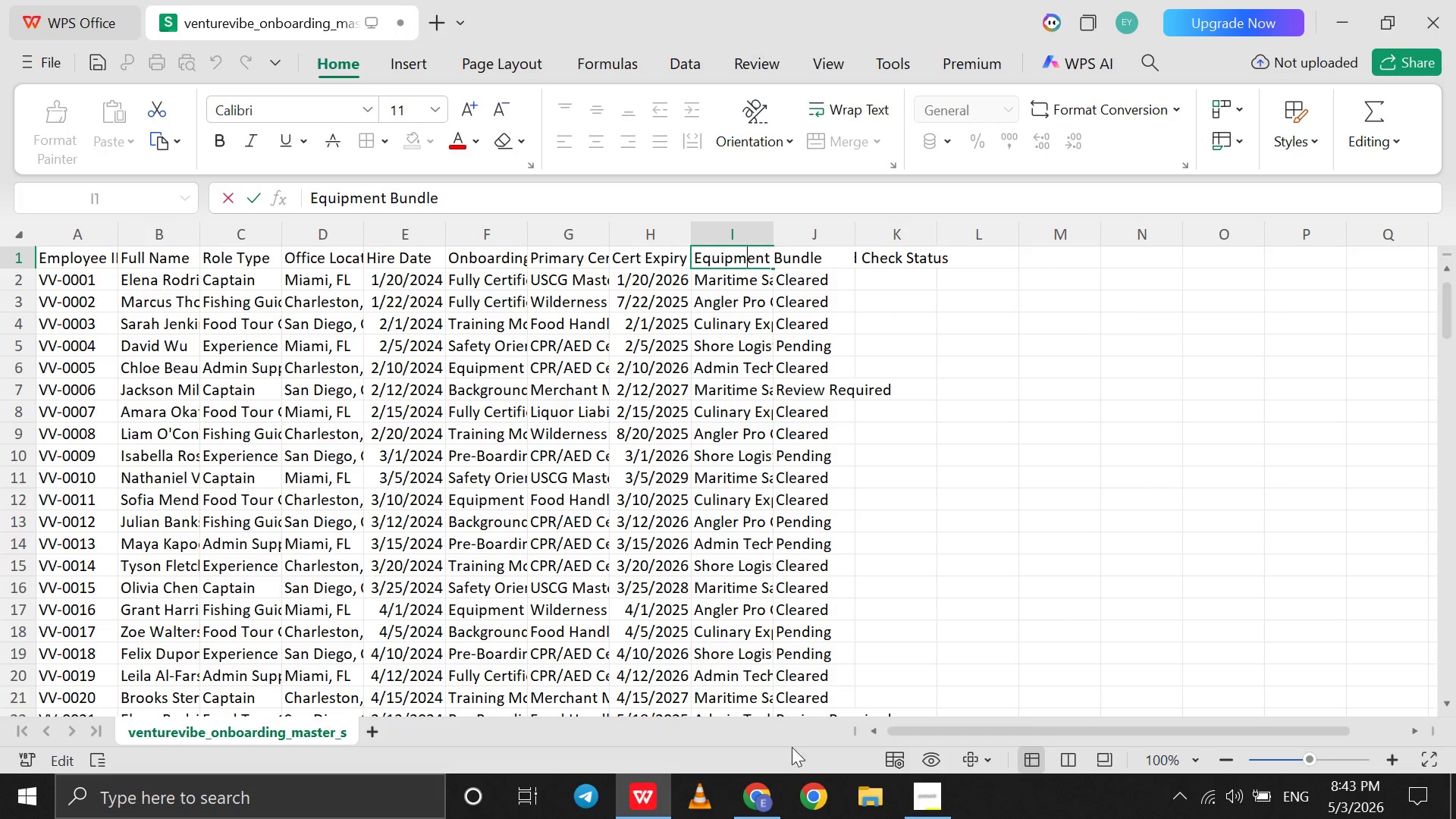 
left_click([755, 818])
 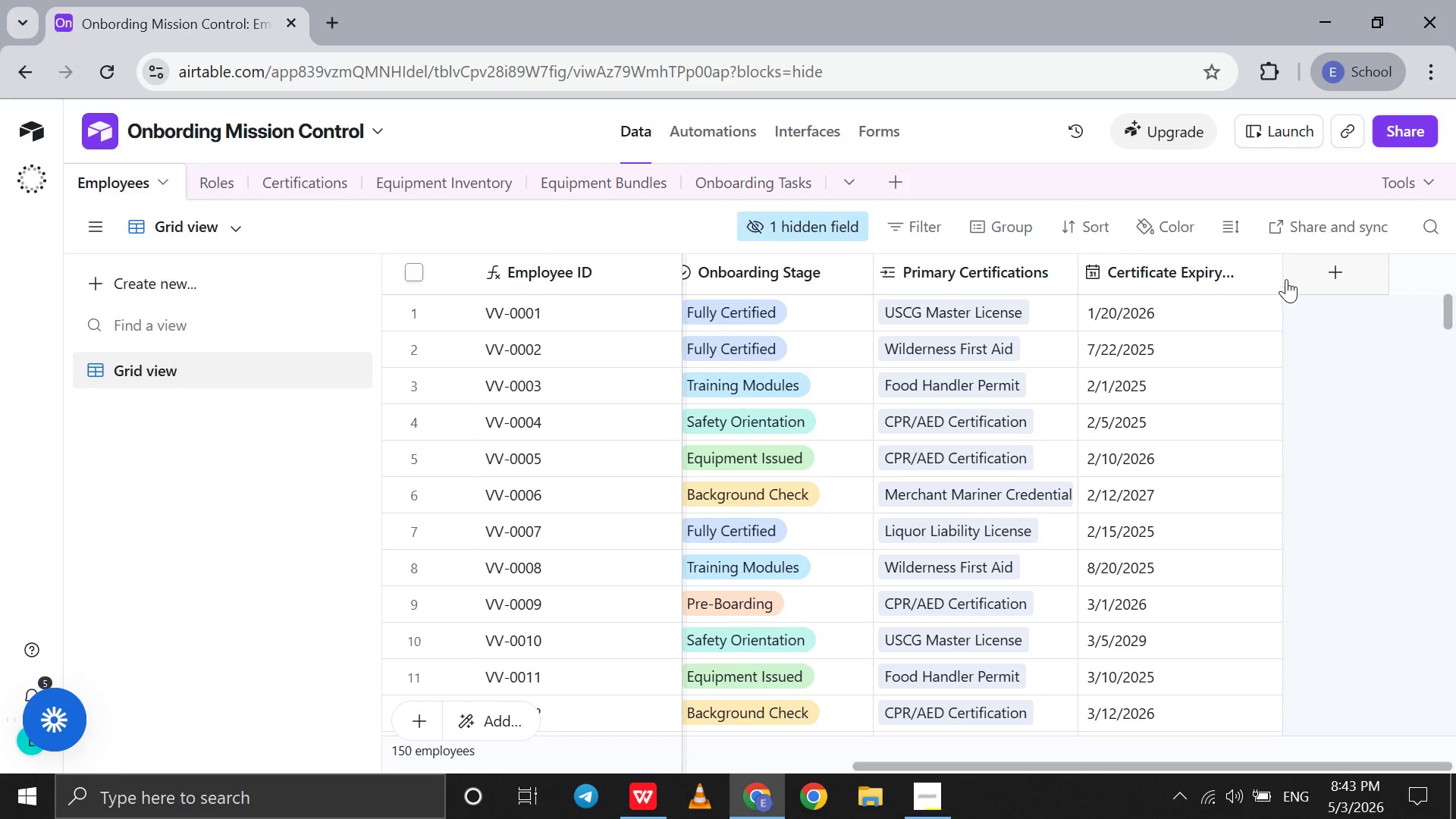 
left_click([1303, 278])
 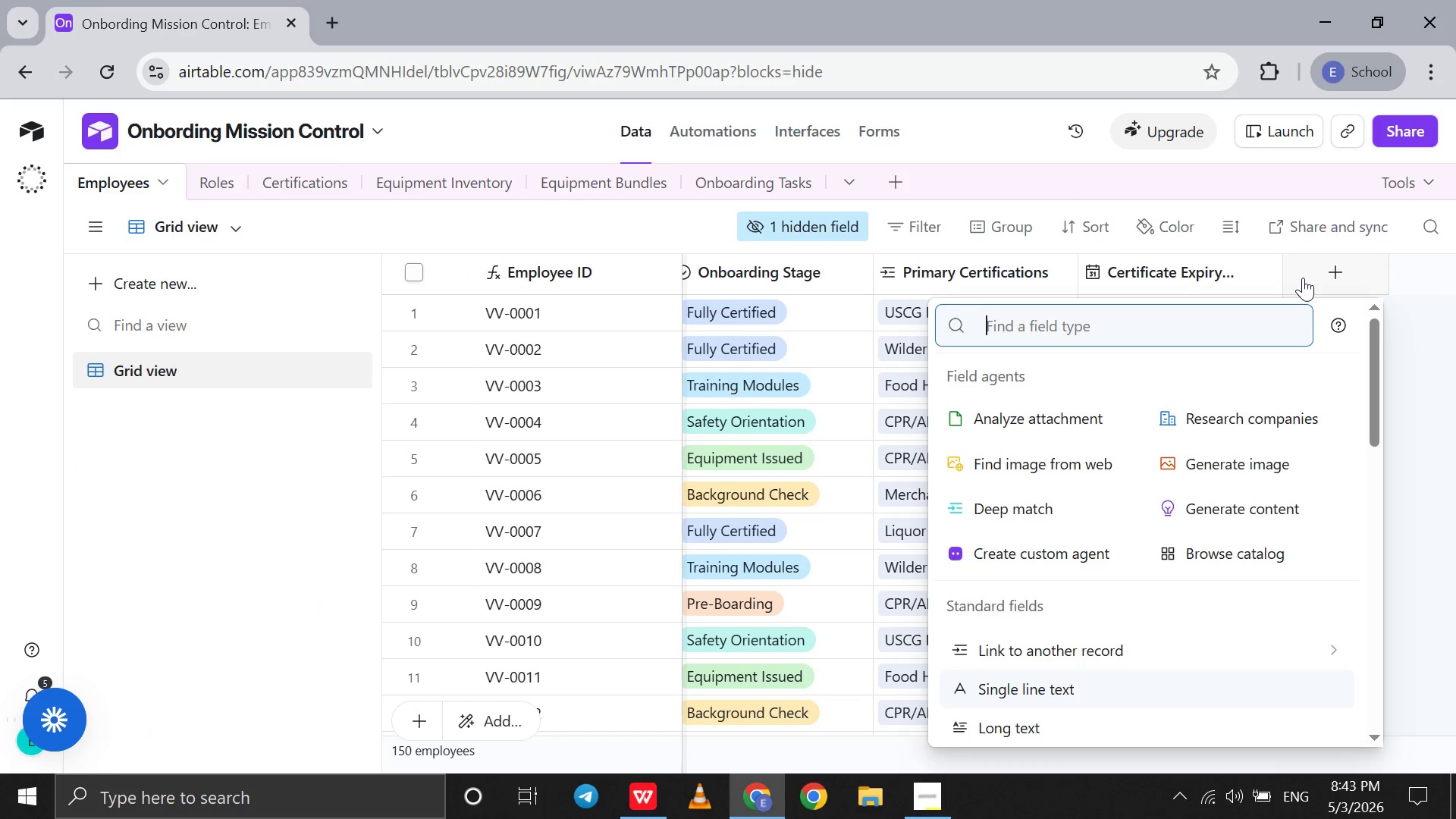 
type(bu)
 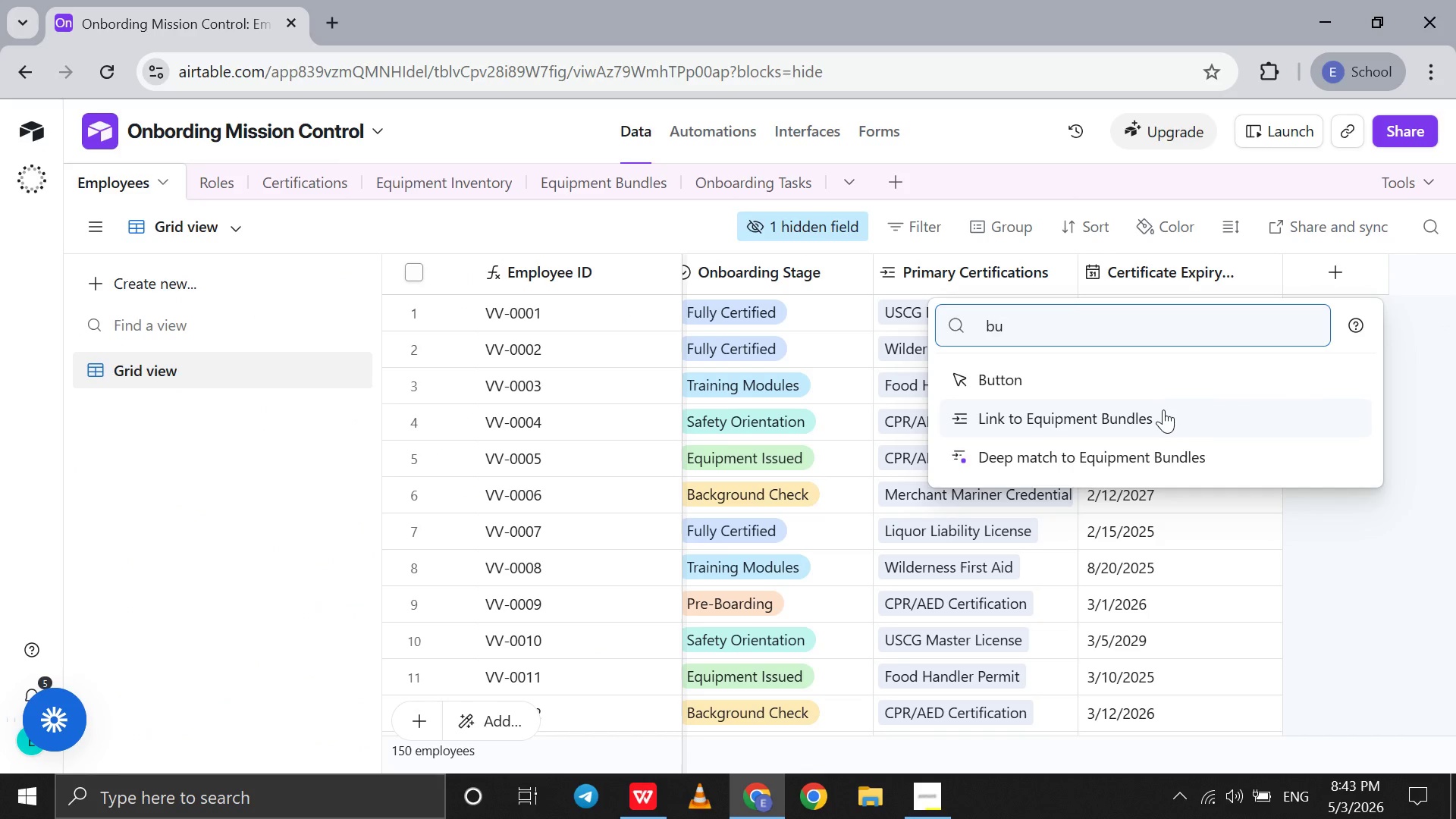 
left_click([1163, 410])
 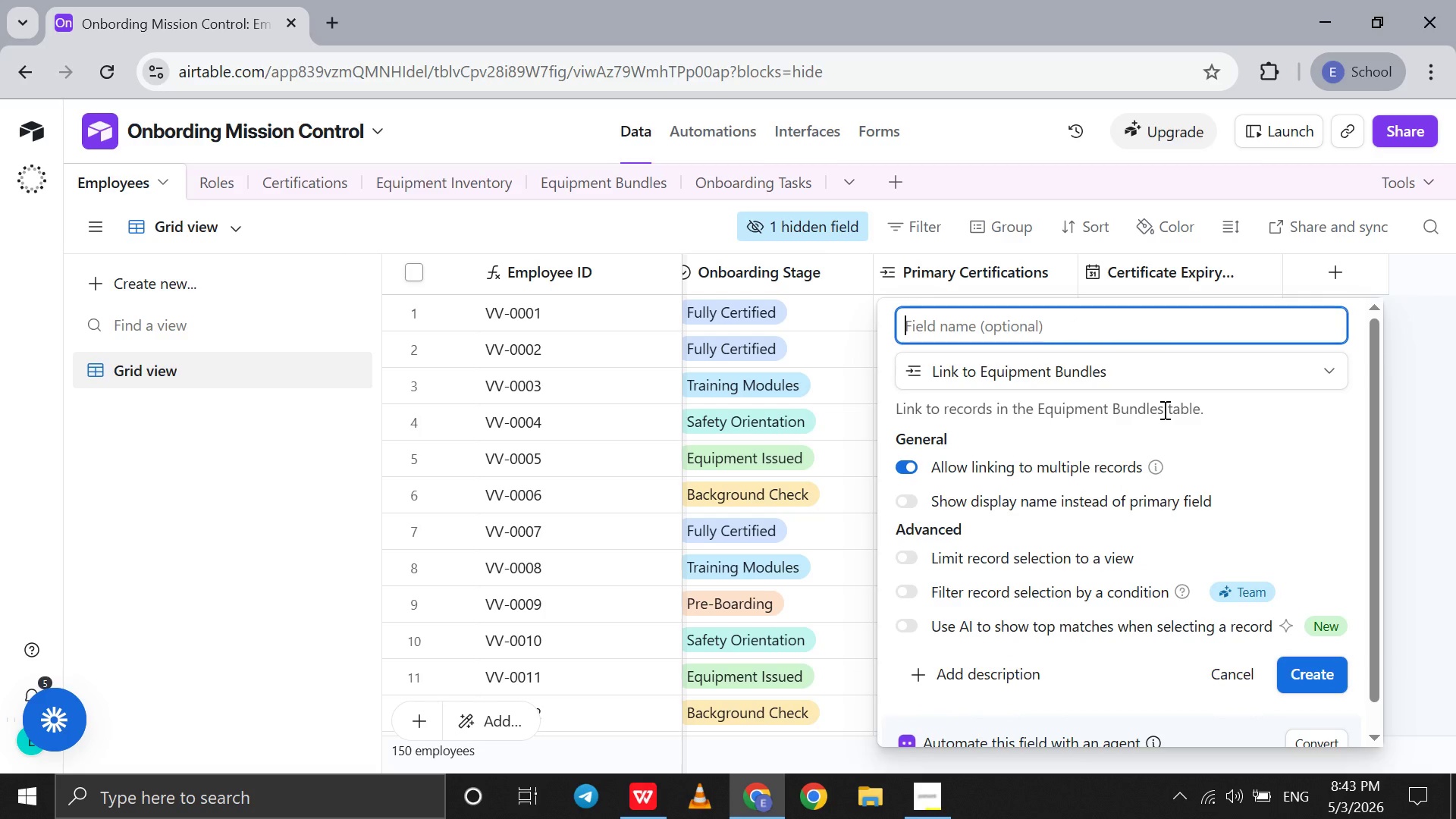 
type(Equipment Bundle )
key(Backspace)
 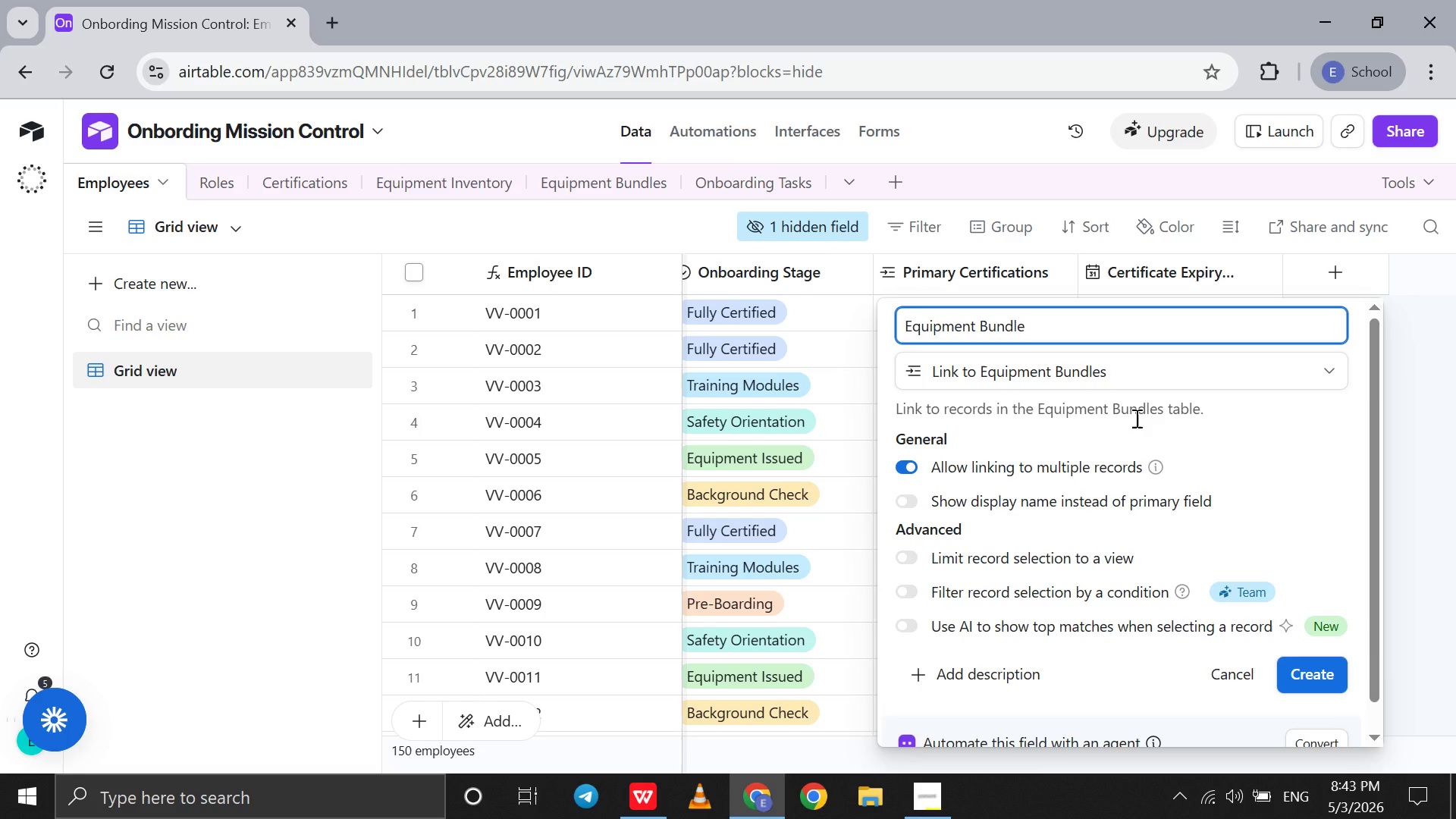 
left_click([1302, 687])
 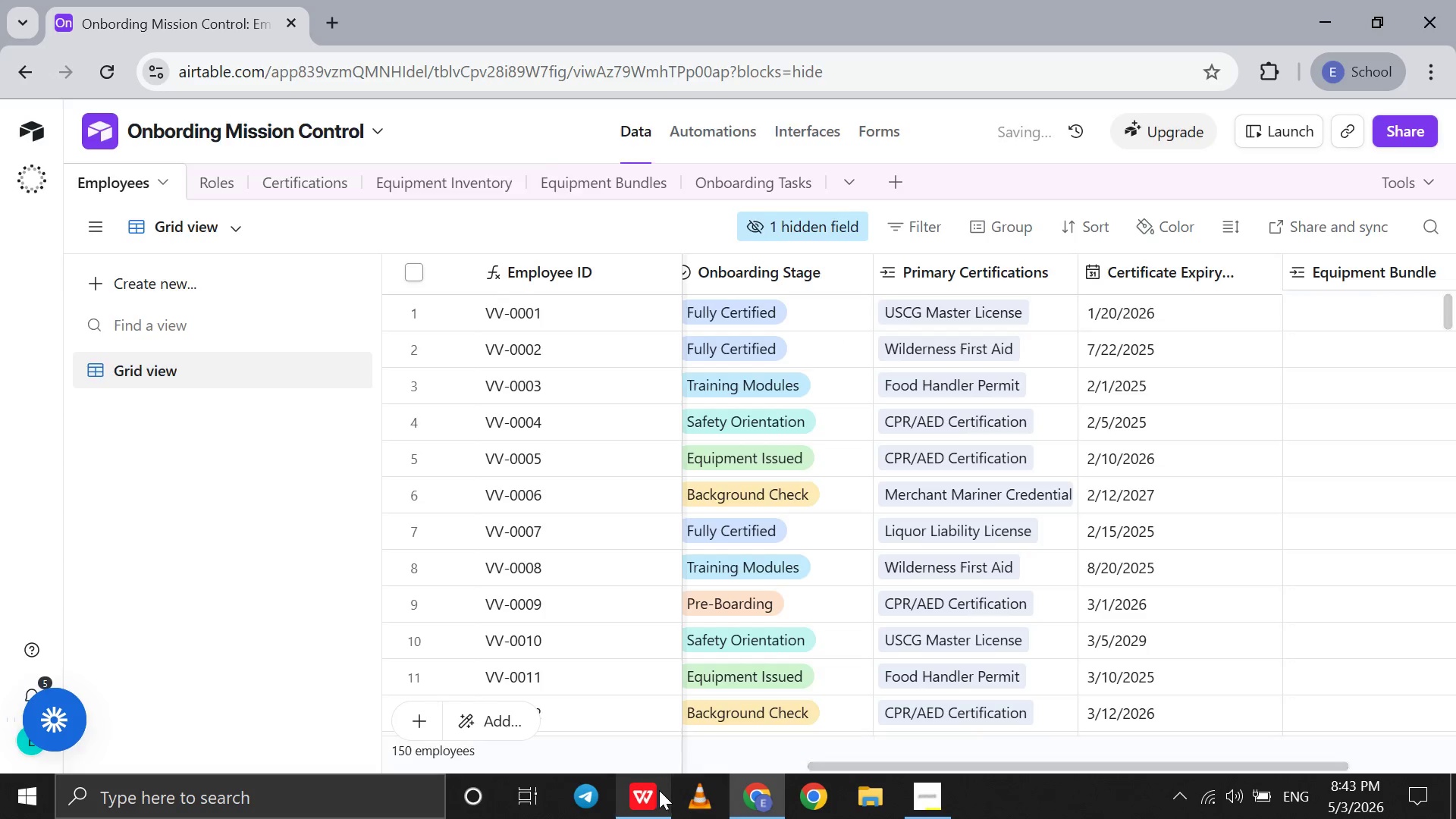 
left_click([659, 790])
 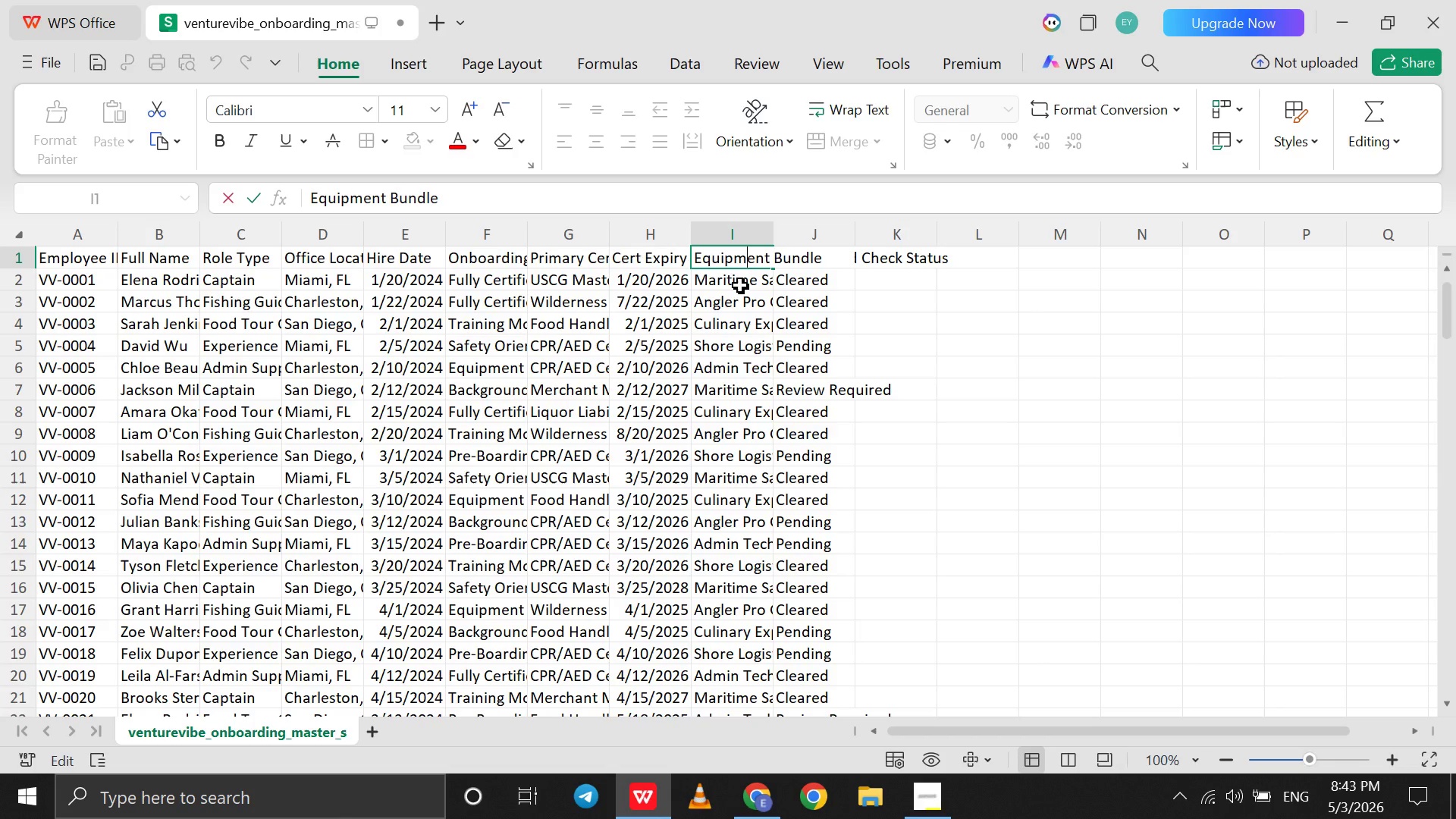 
left_click([739, 285])
 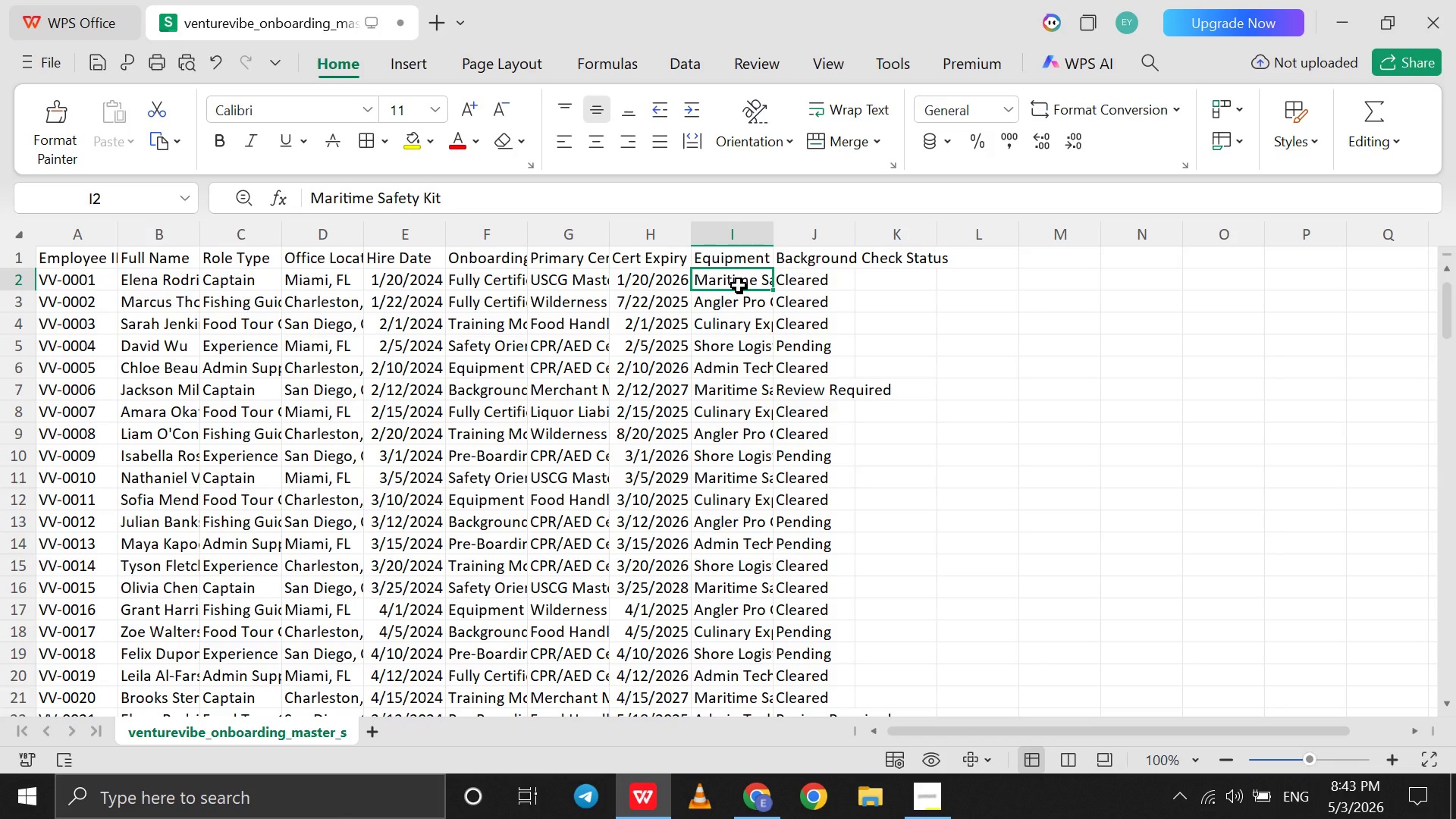 
scroll: coordinate [739, 285], scroll_direction: down, amount: 487.0
 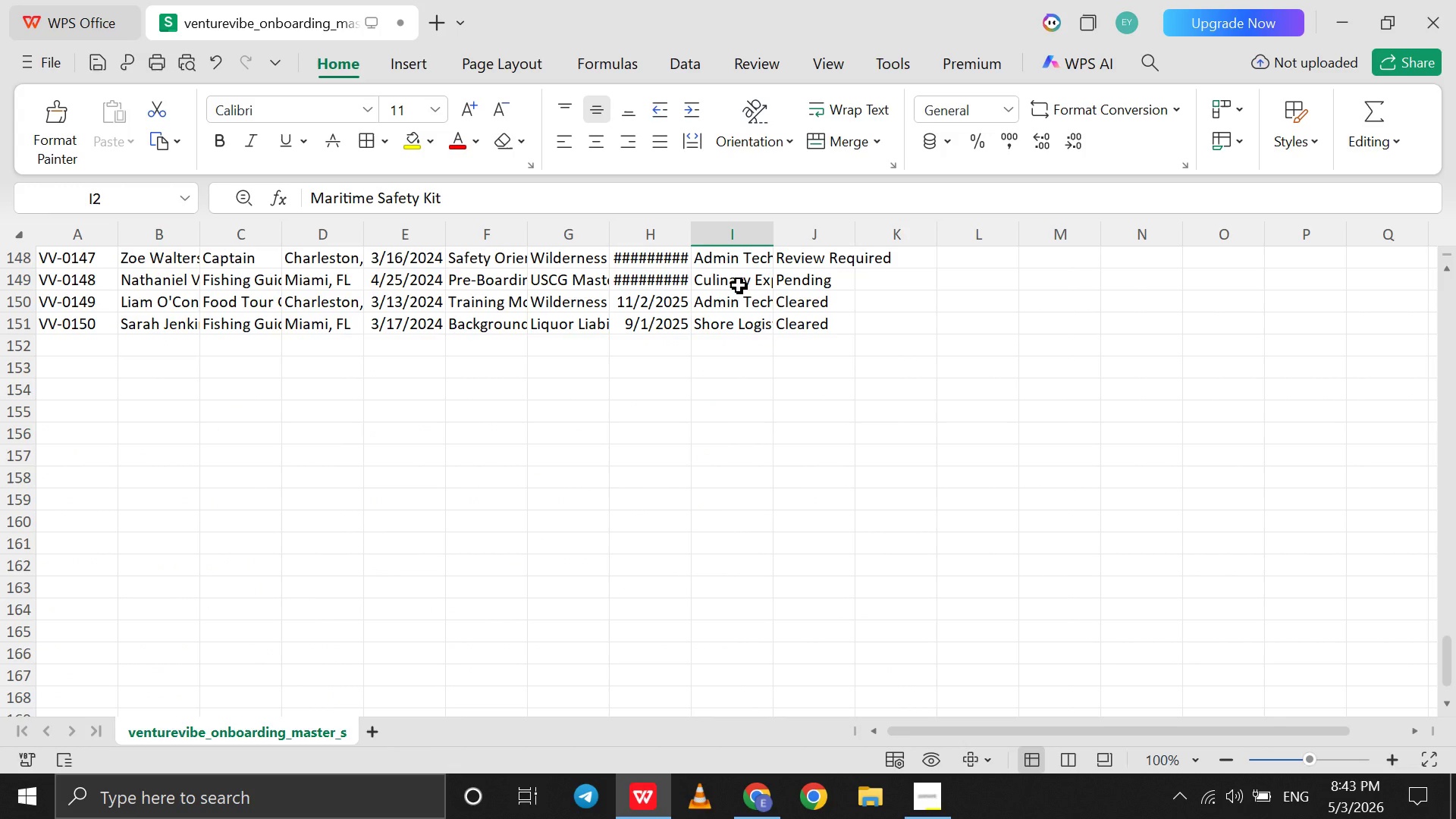 
hold_key(key=ShiftLeft, duration=1.52)
left_click([736, 329])
 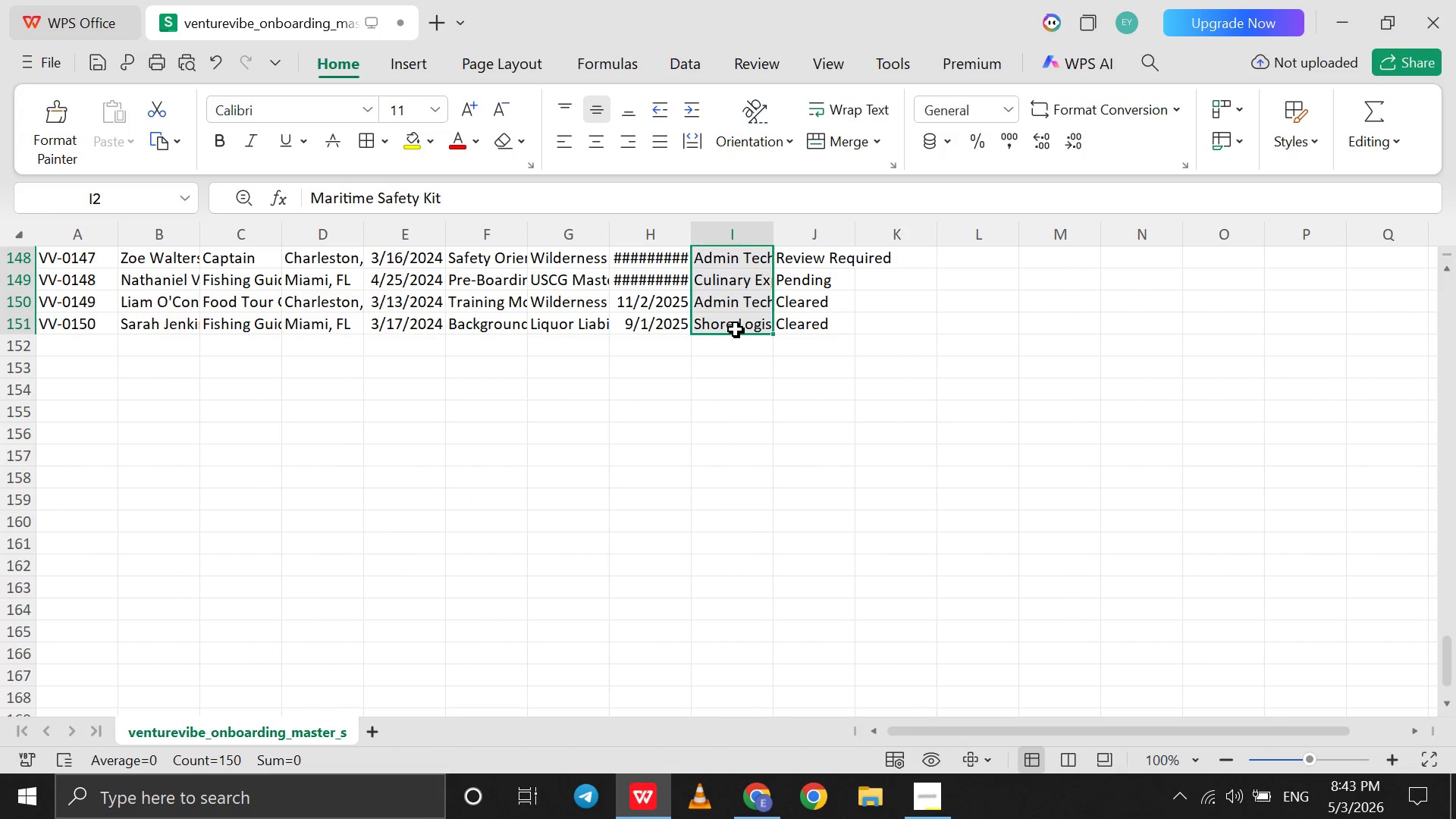 
key(Shift+ShiftLeft)
 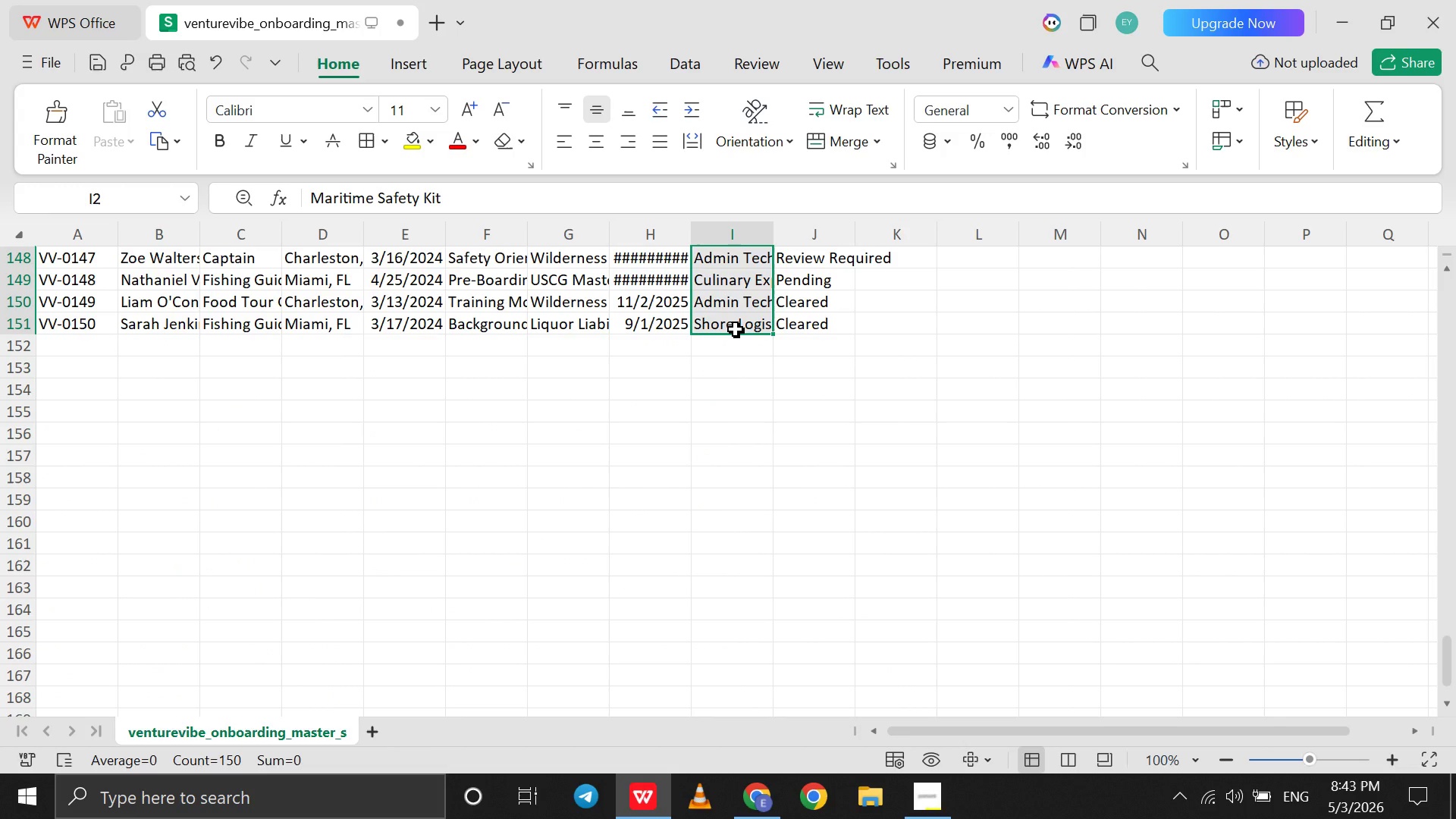 
key(Shift+ShiftLeft)
 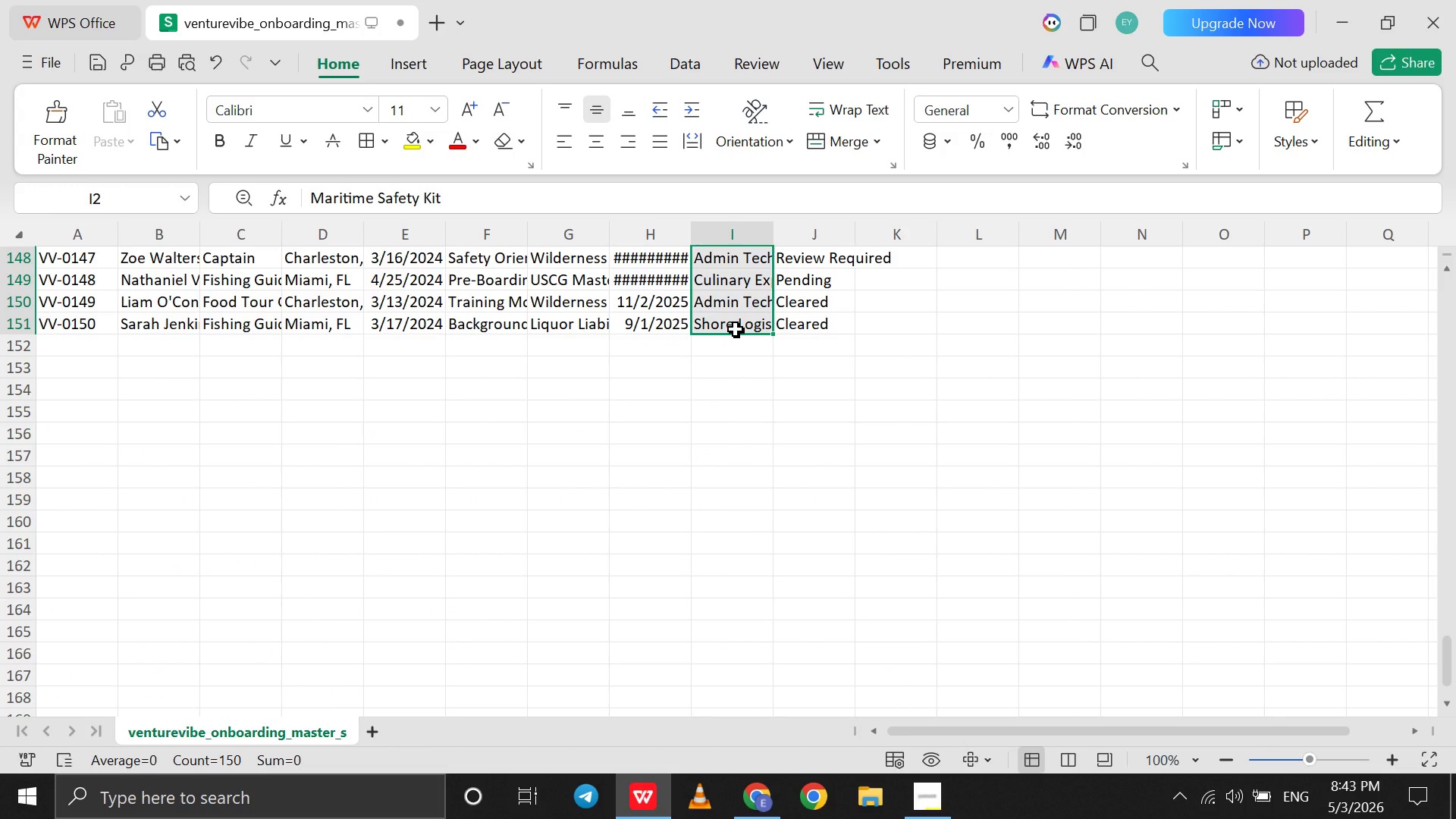 
key(Control+C)
 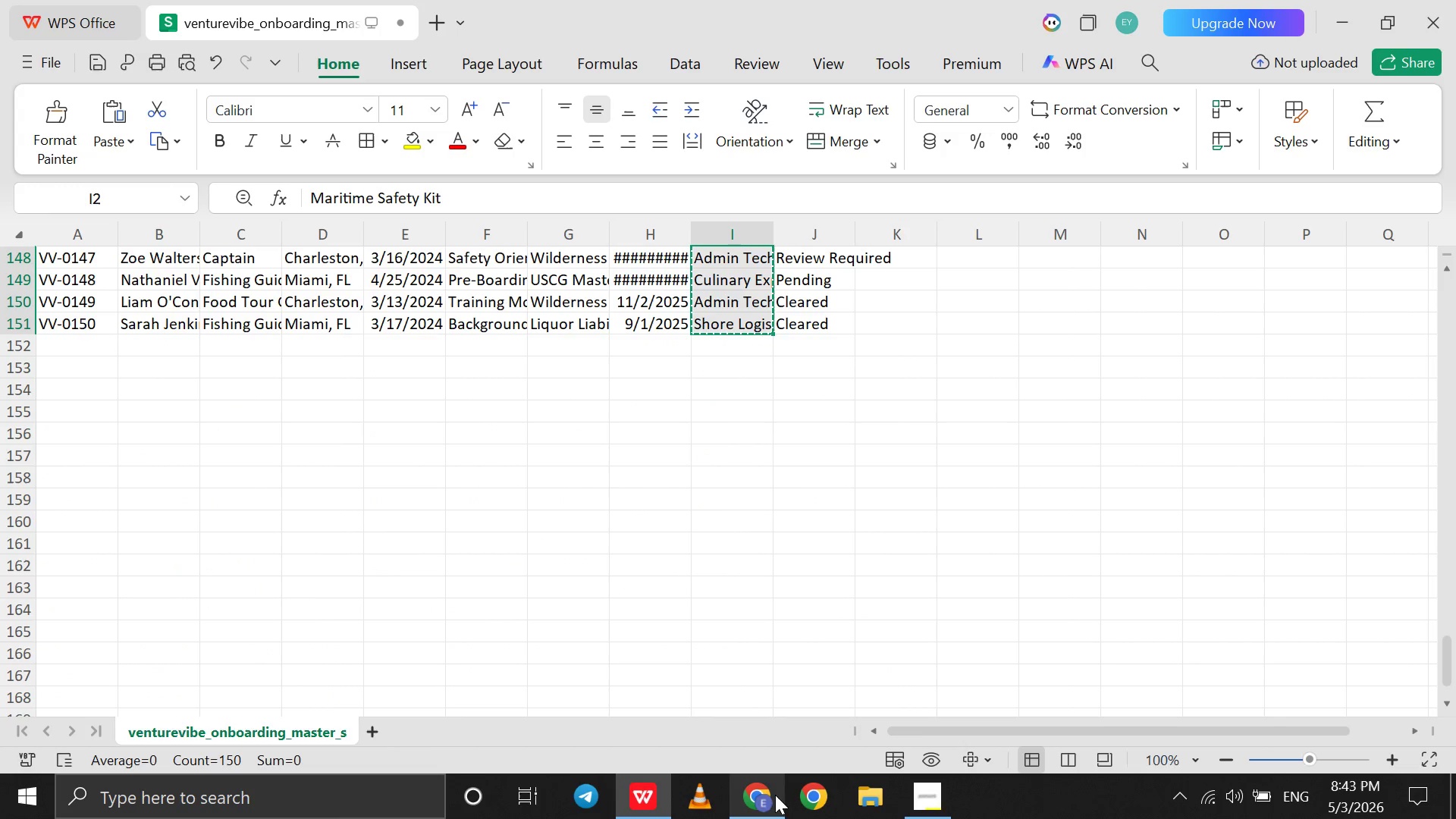 
left_click([774, 795])
 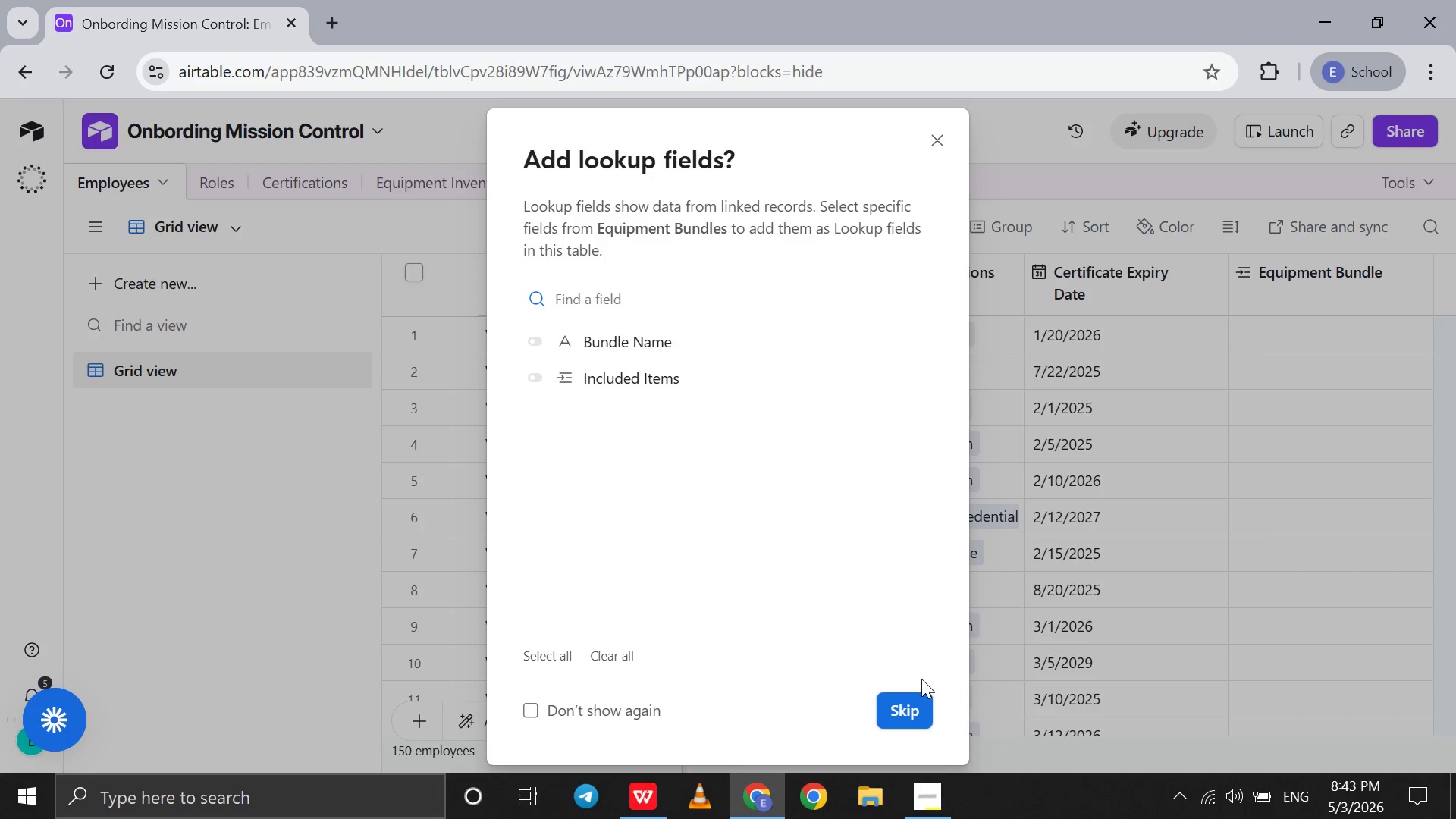 
left_click([913, 704])
 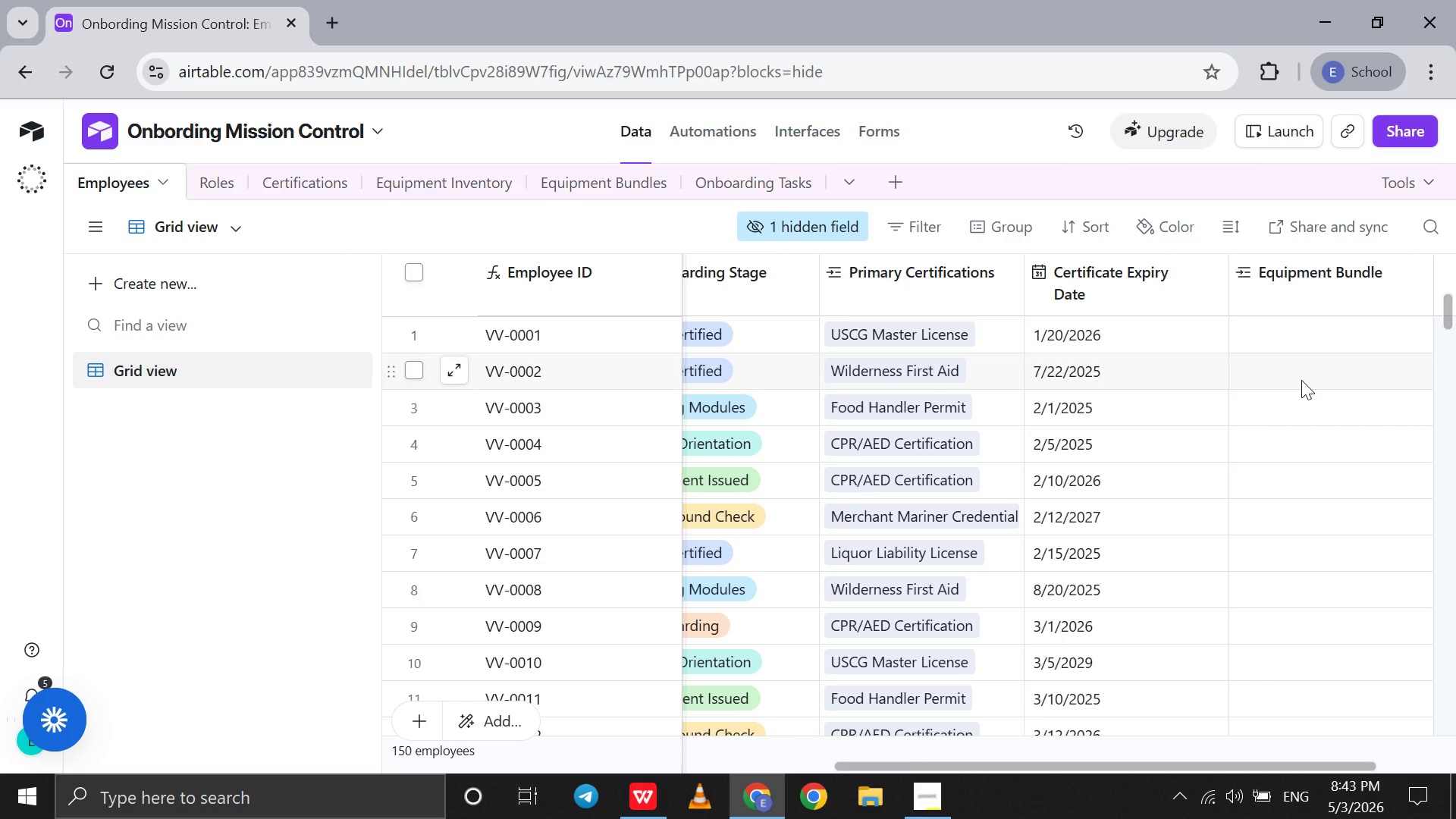 
scroll: coordinate [1301, 380], scroll_direction: down, amount: 5.0
 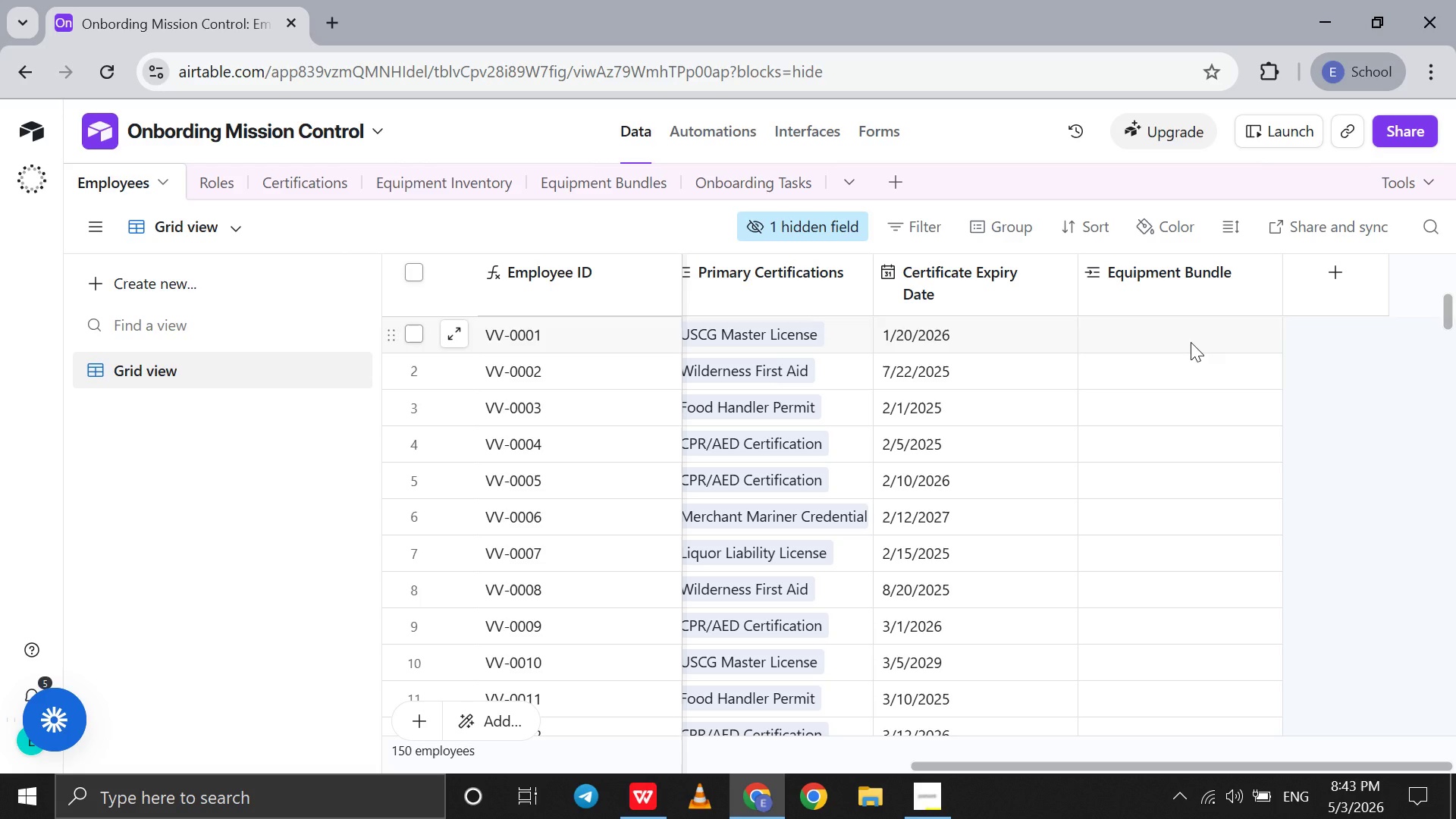 
left_click([1191, 342])
 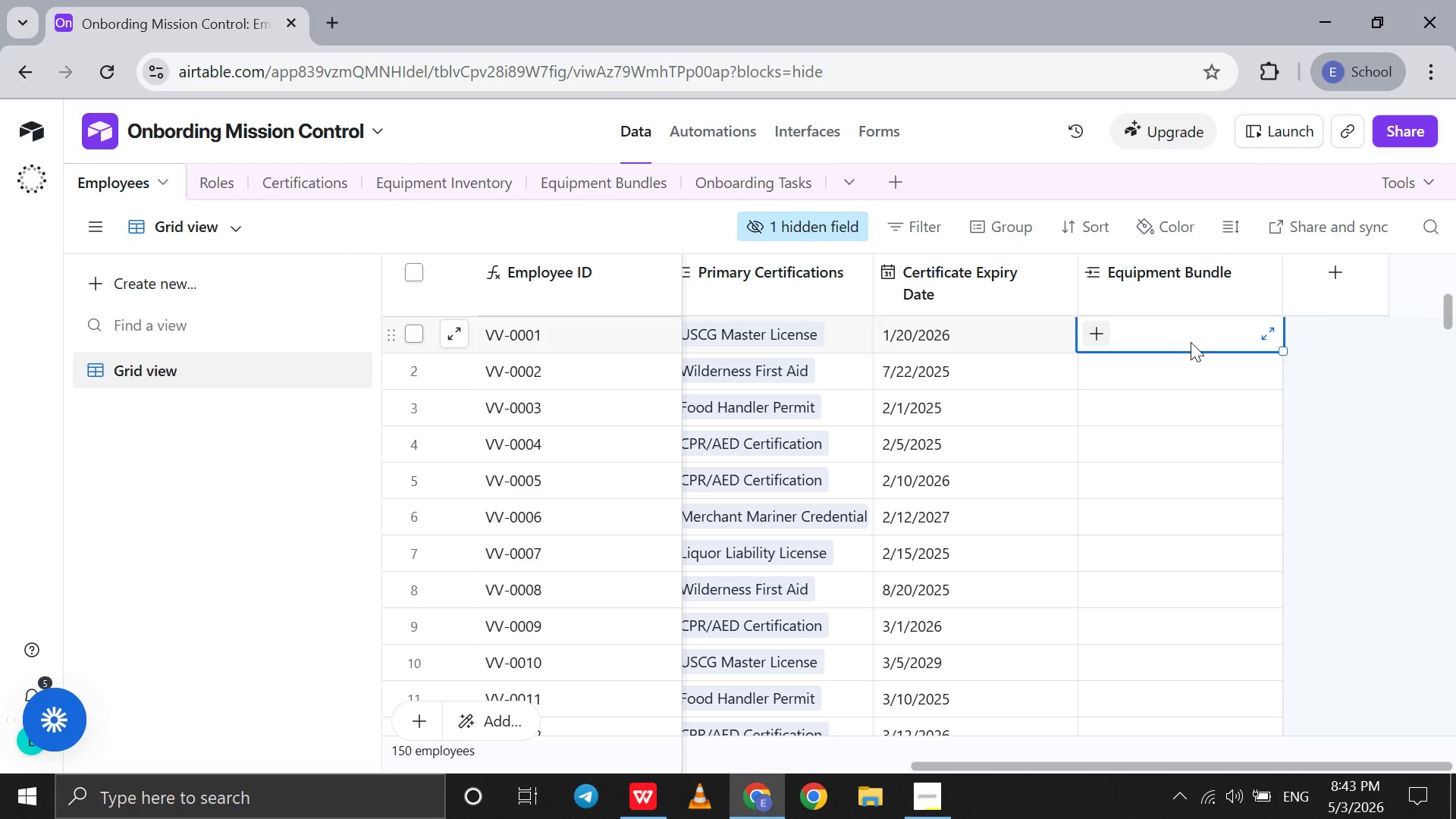 
key(Control+V)
 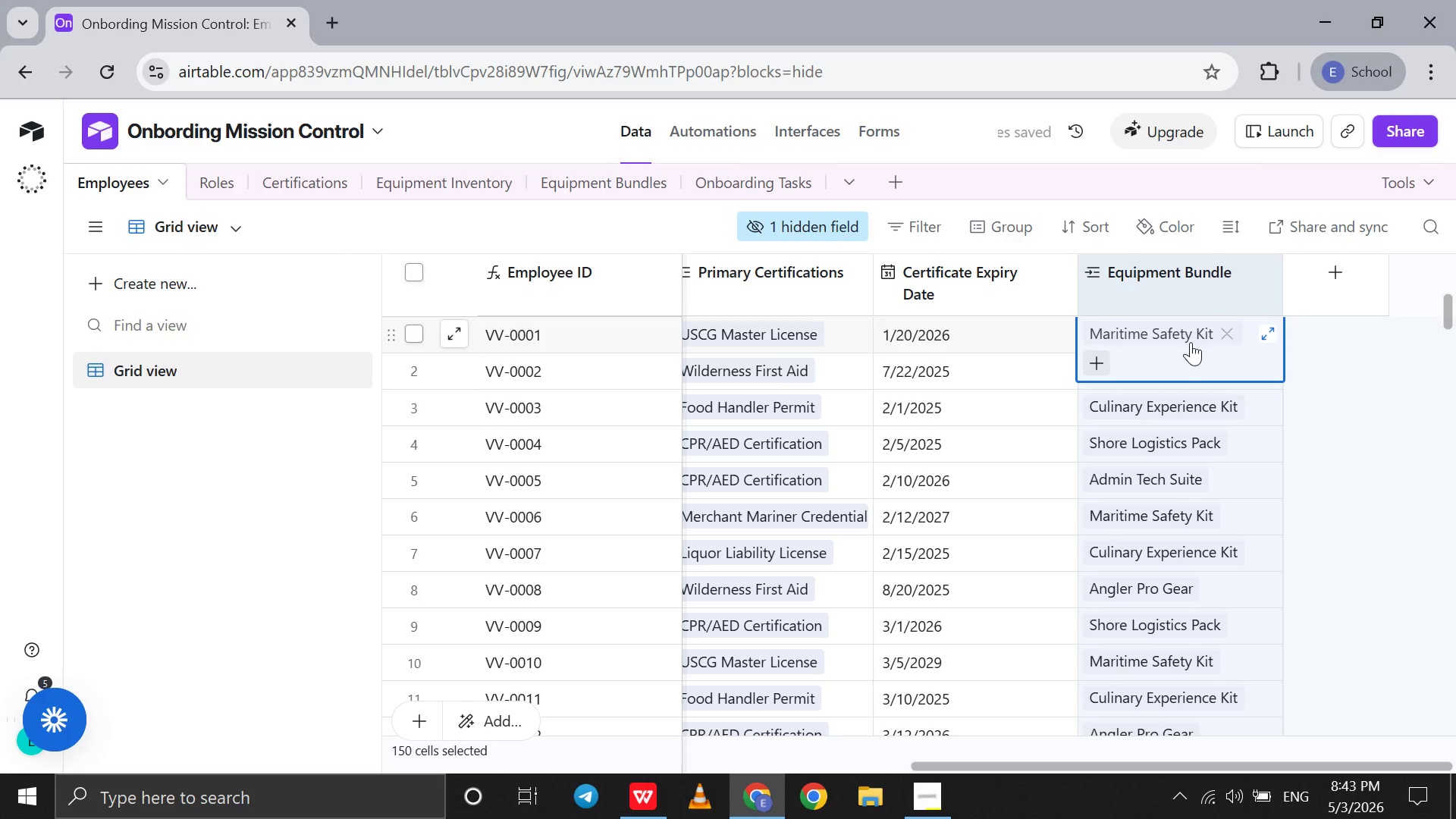 
left_click([1226, 409])
 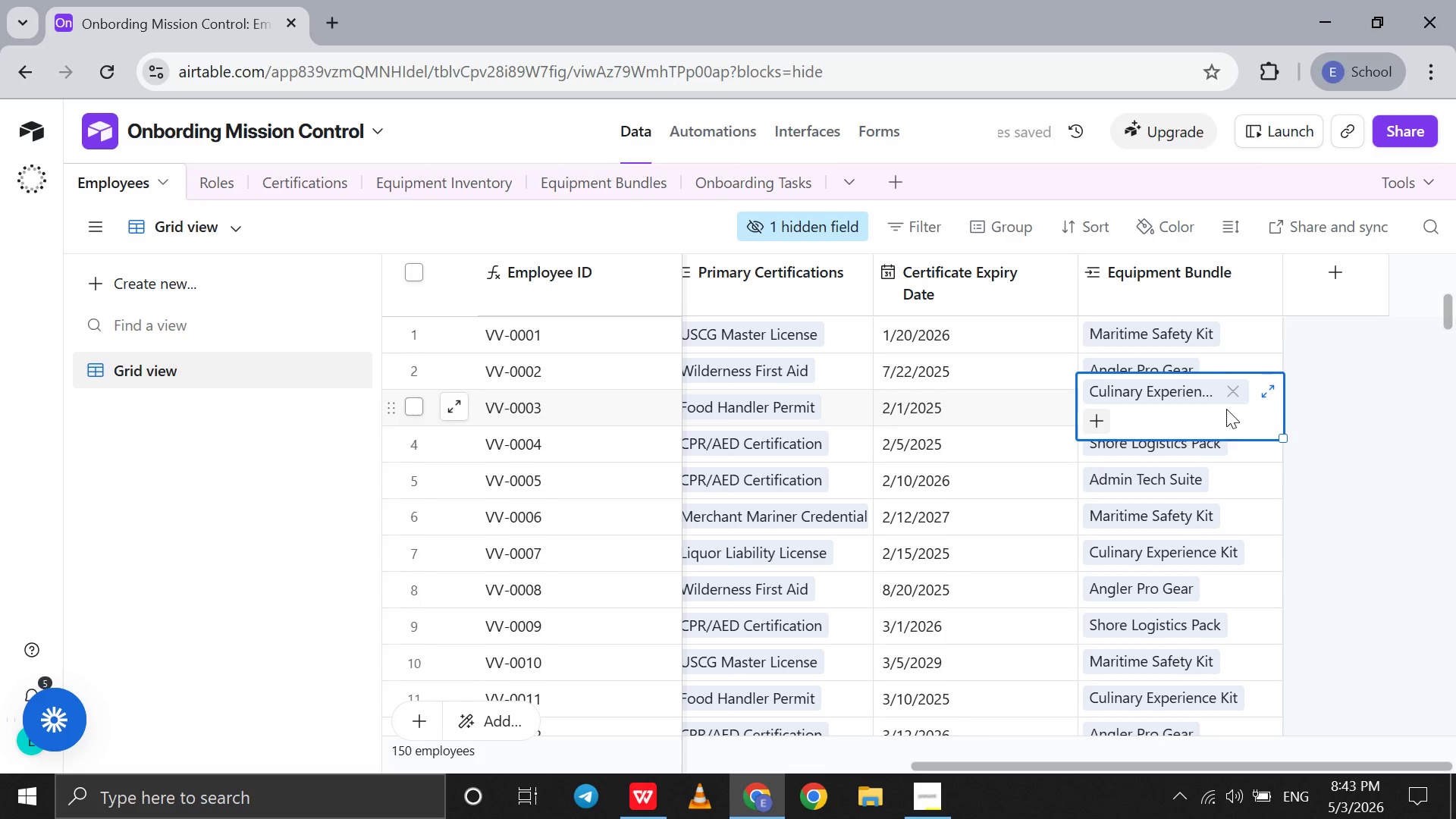 
scroll: coordinate [1226, 409], scroll_direction: down, amount: 99.0
 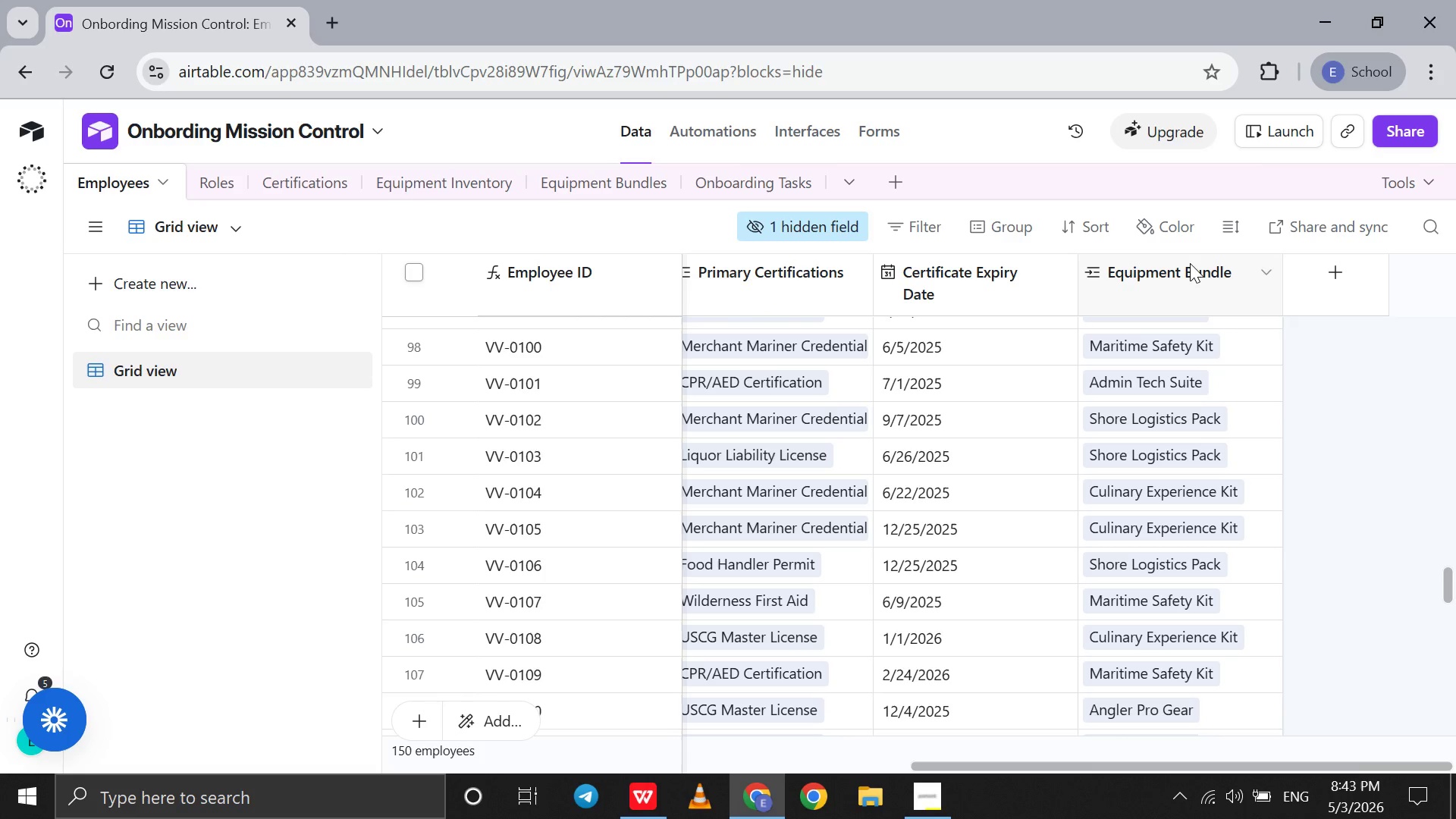 
double_click([1190, 263])
 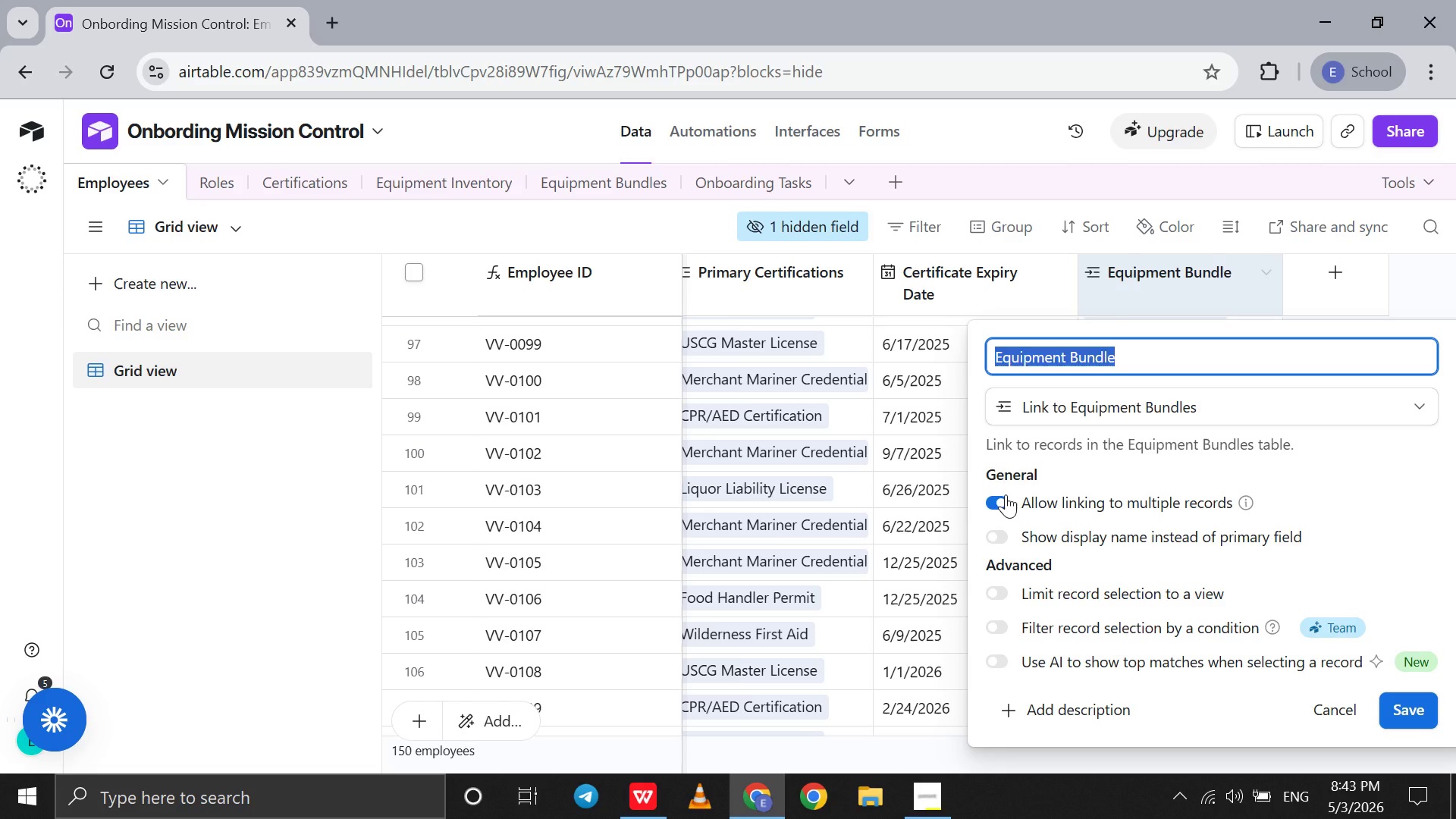 
left_click([1006, 494])
 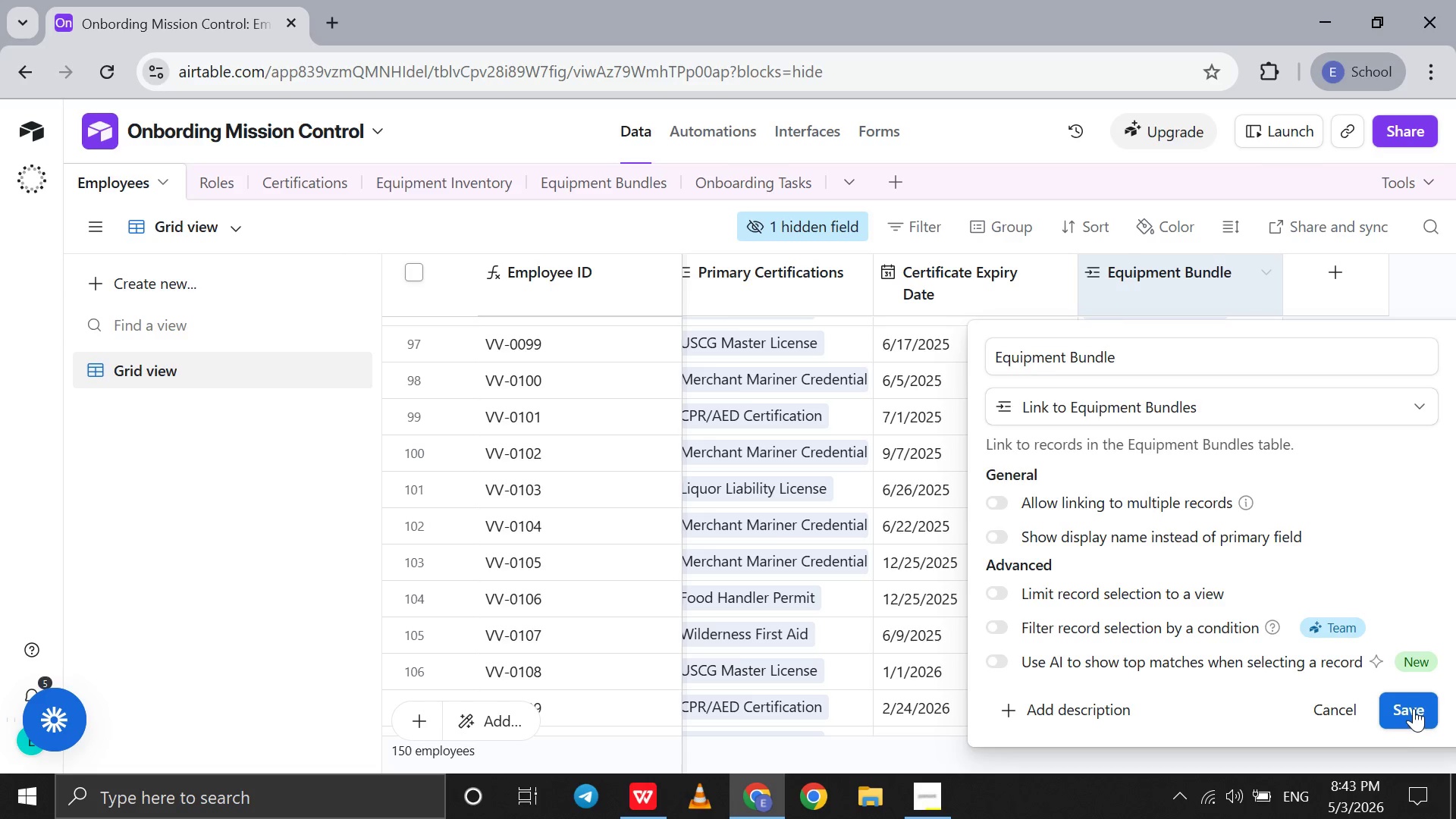 
left_click([1414, 708])
 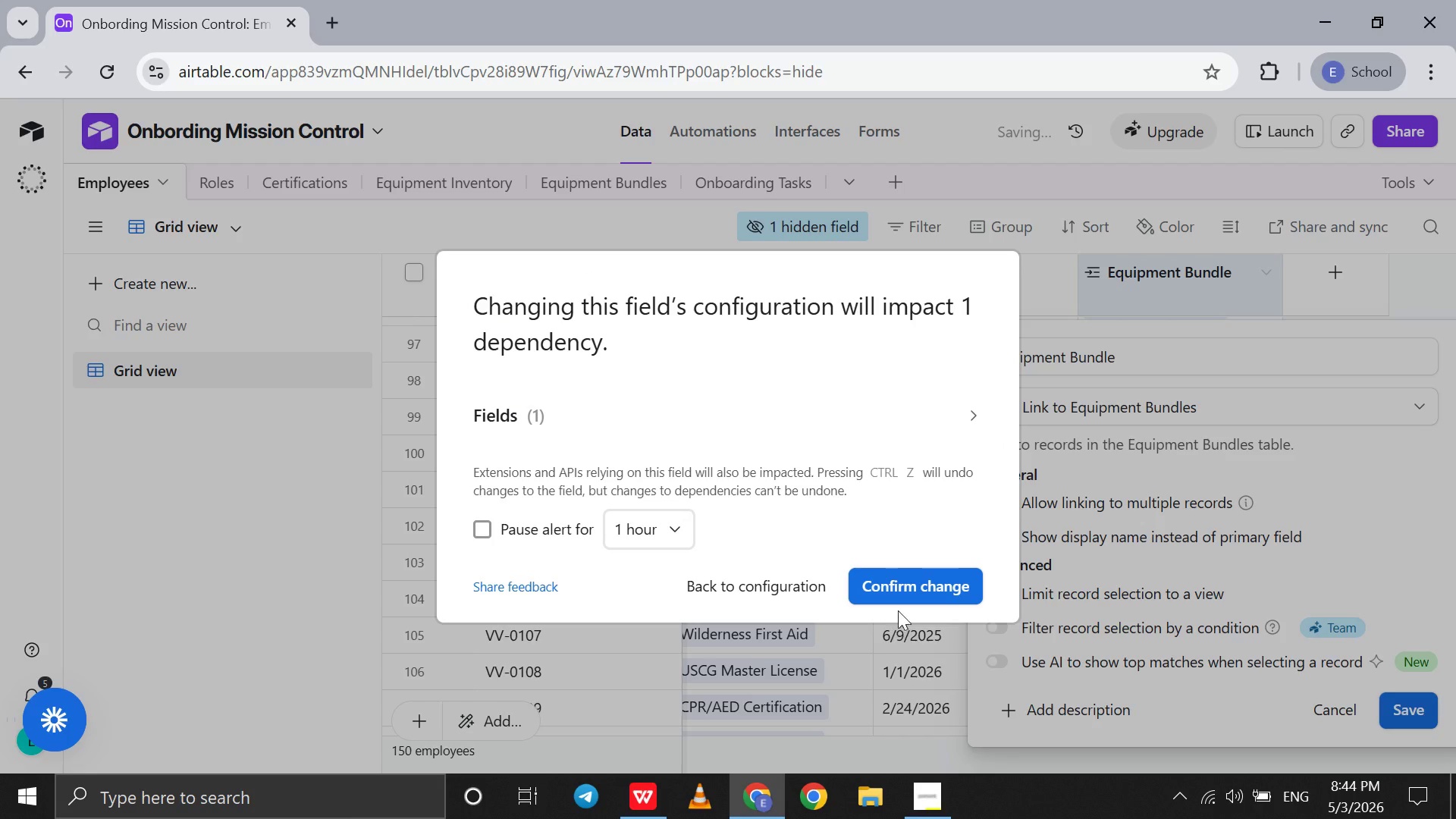 
left_click([900, 605])
 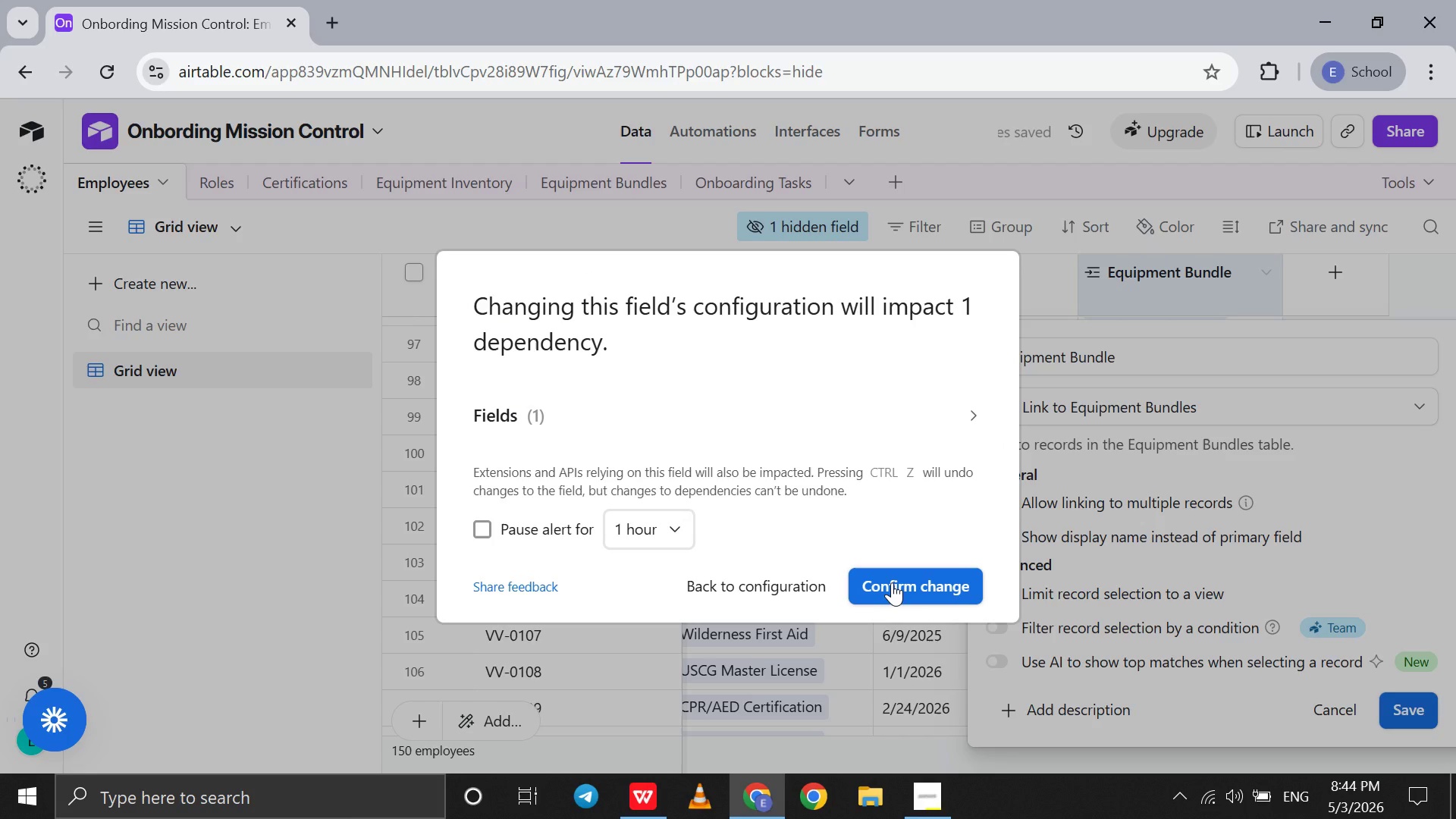 
left_click([892, 582])
 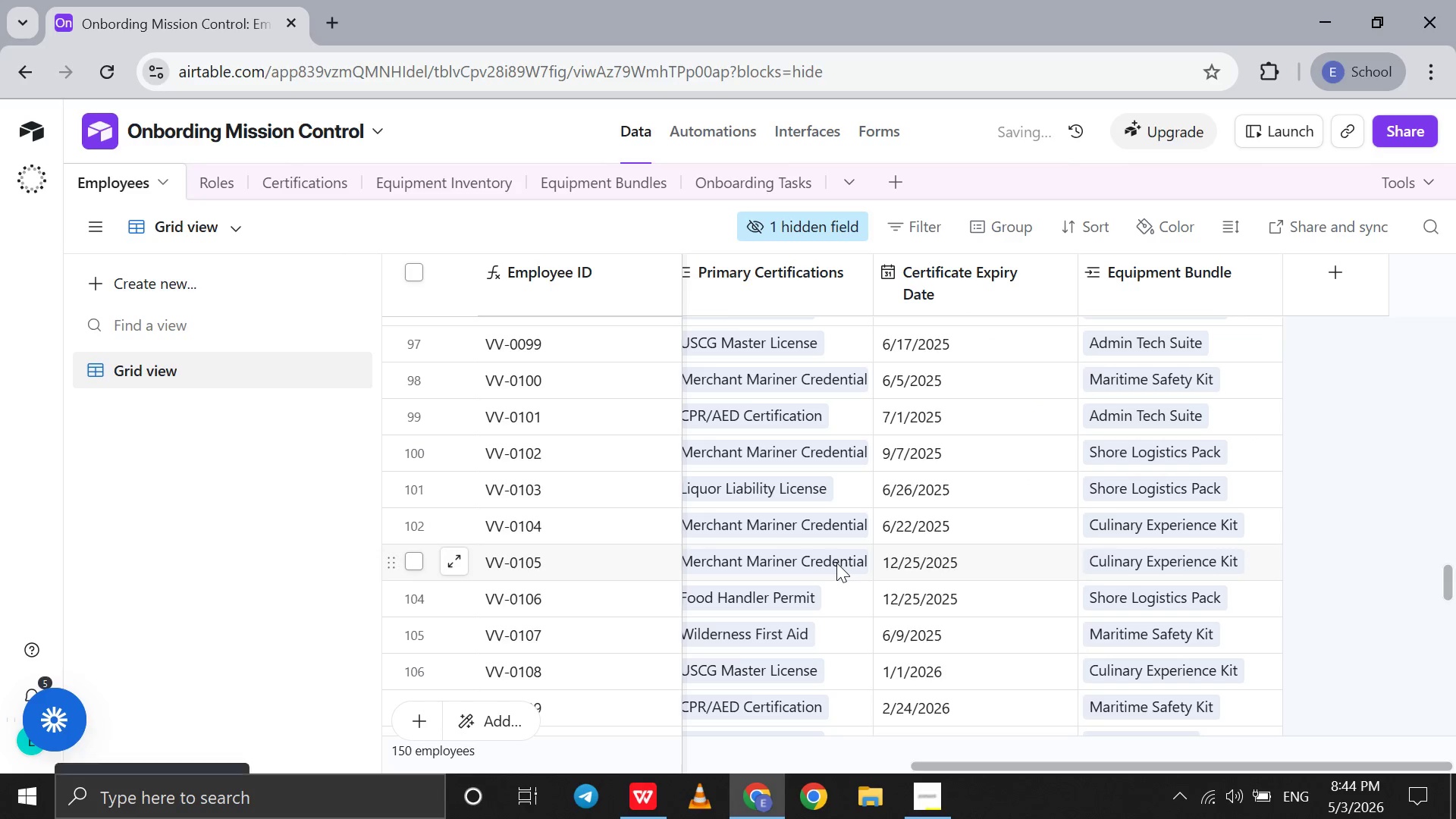 
left_click([836, 563])
 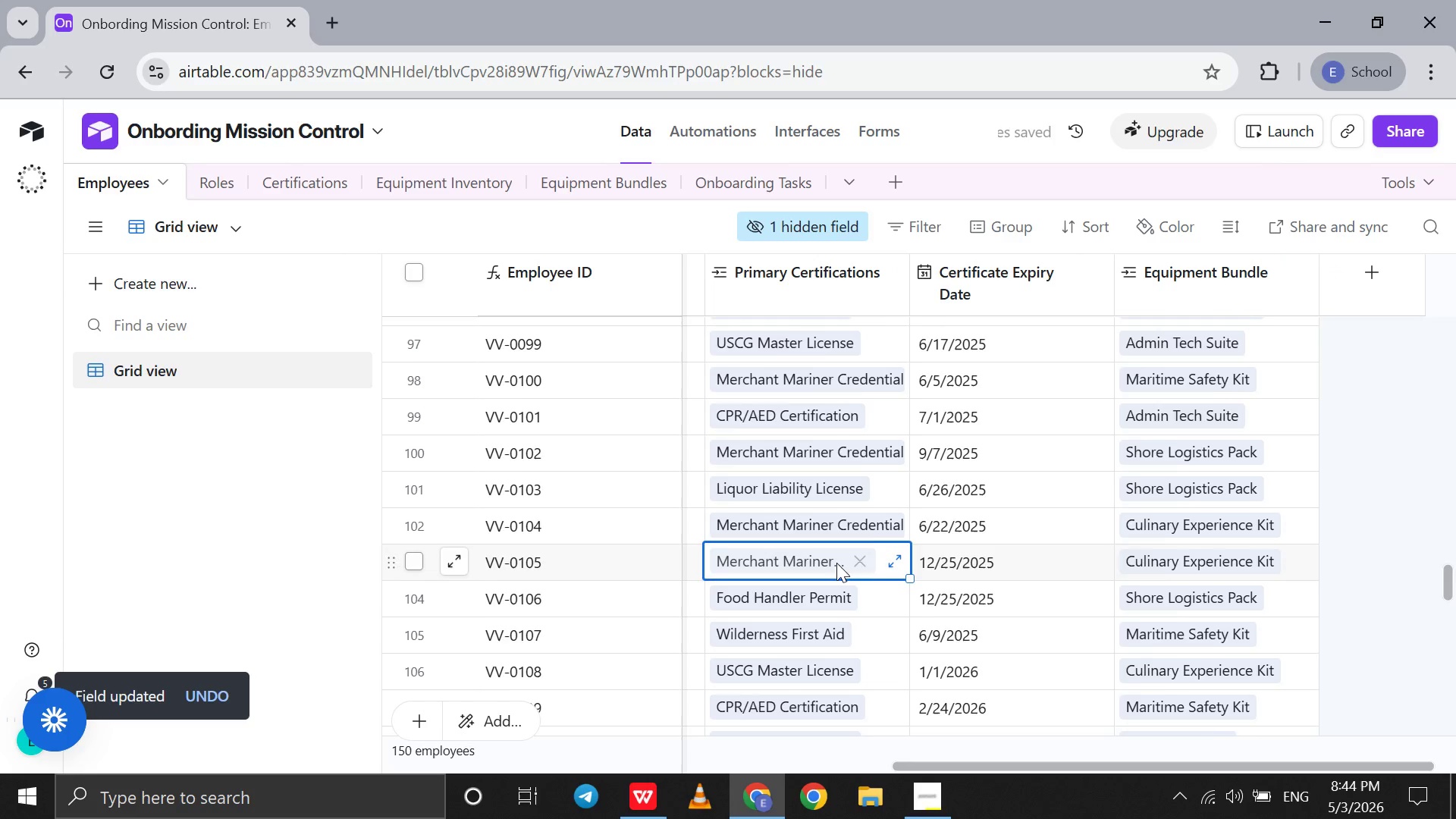 
scroll: coordinate [836, 563], scroll_direction: up, amount: 62.0
 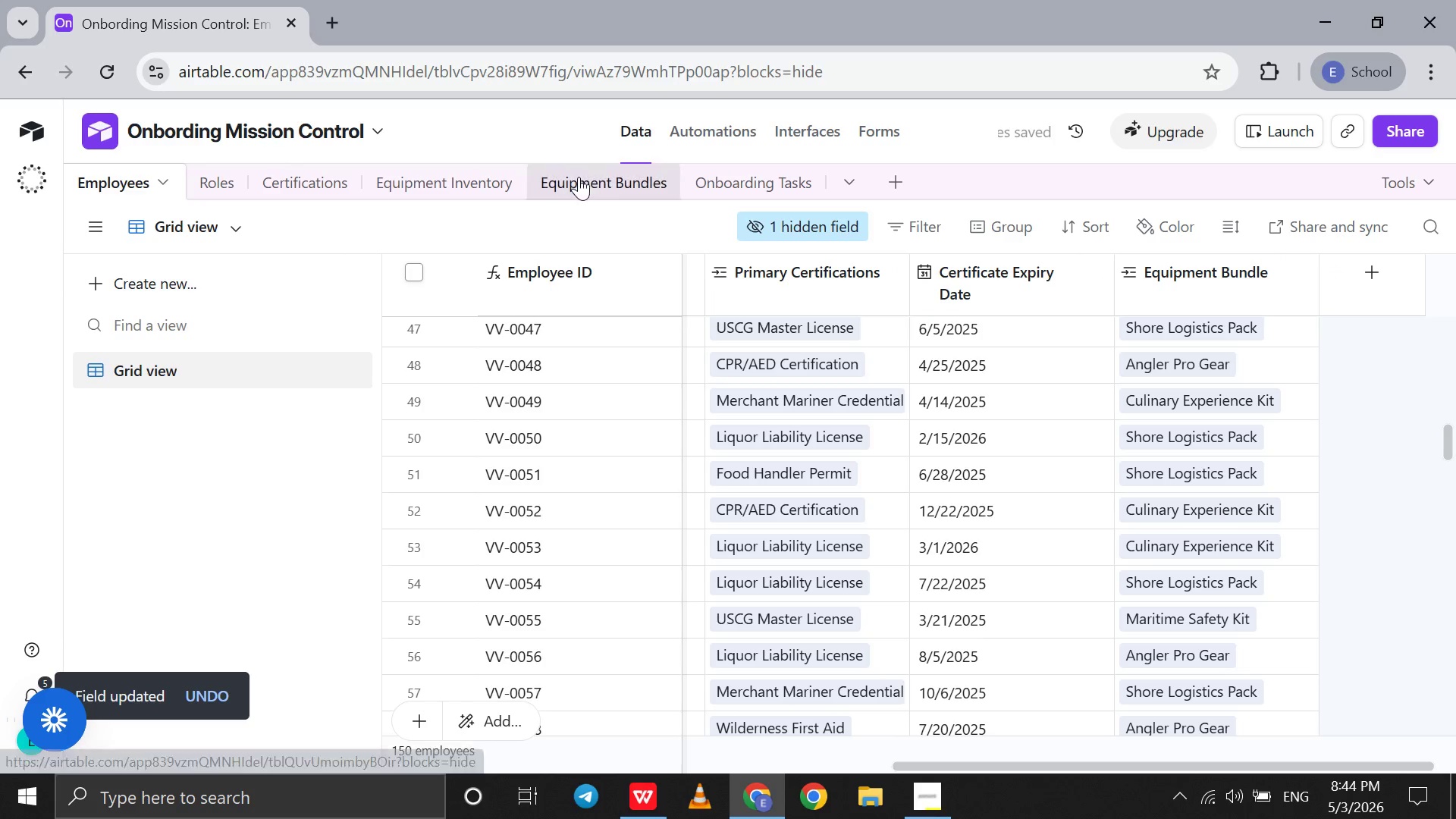 
left_click([579, 177])
 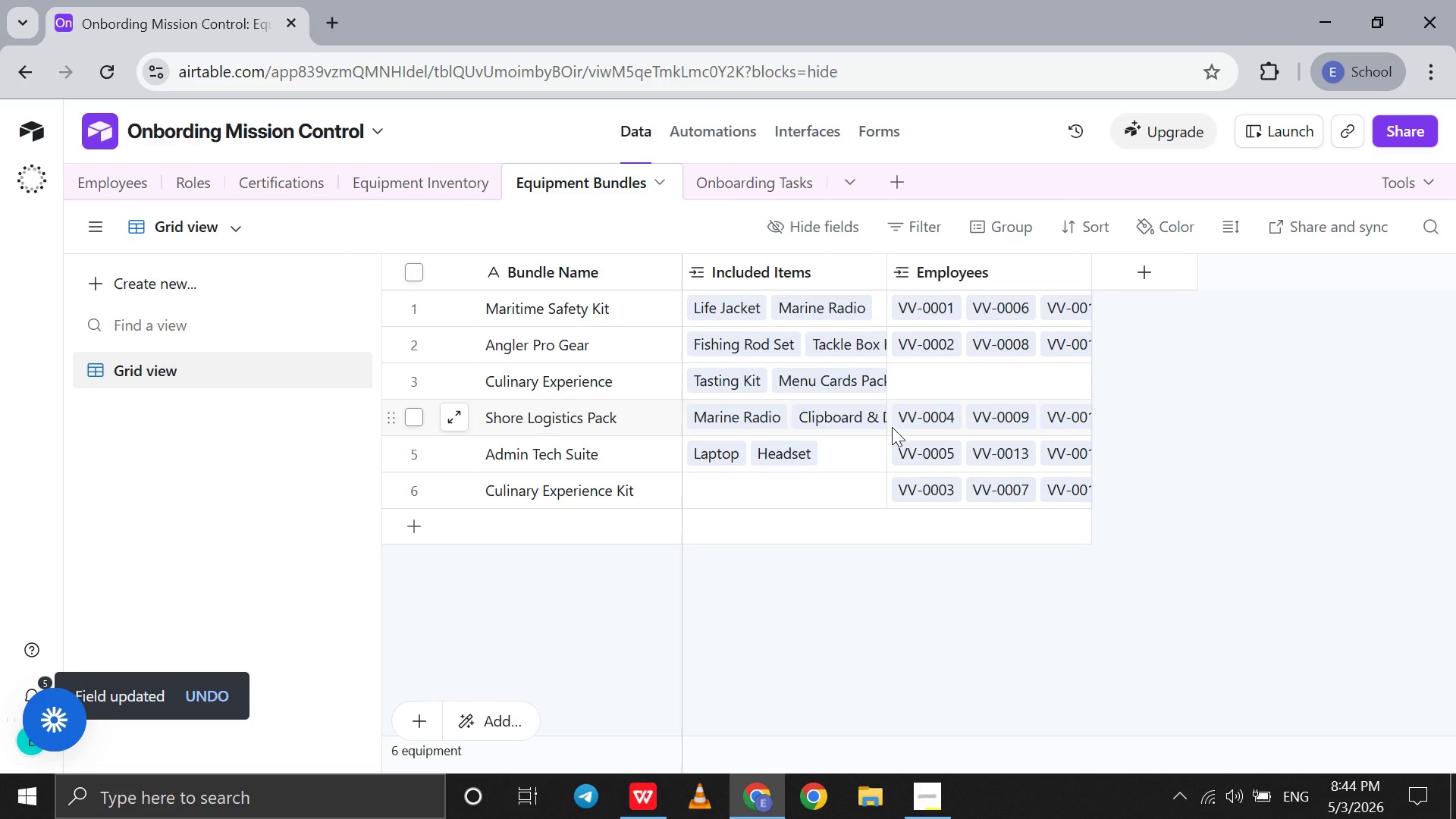 
wait(8.36)
 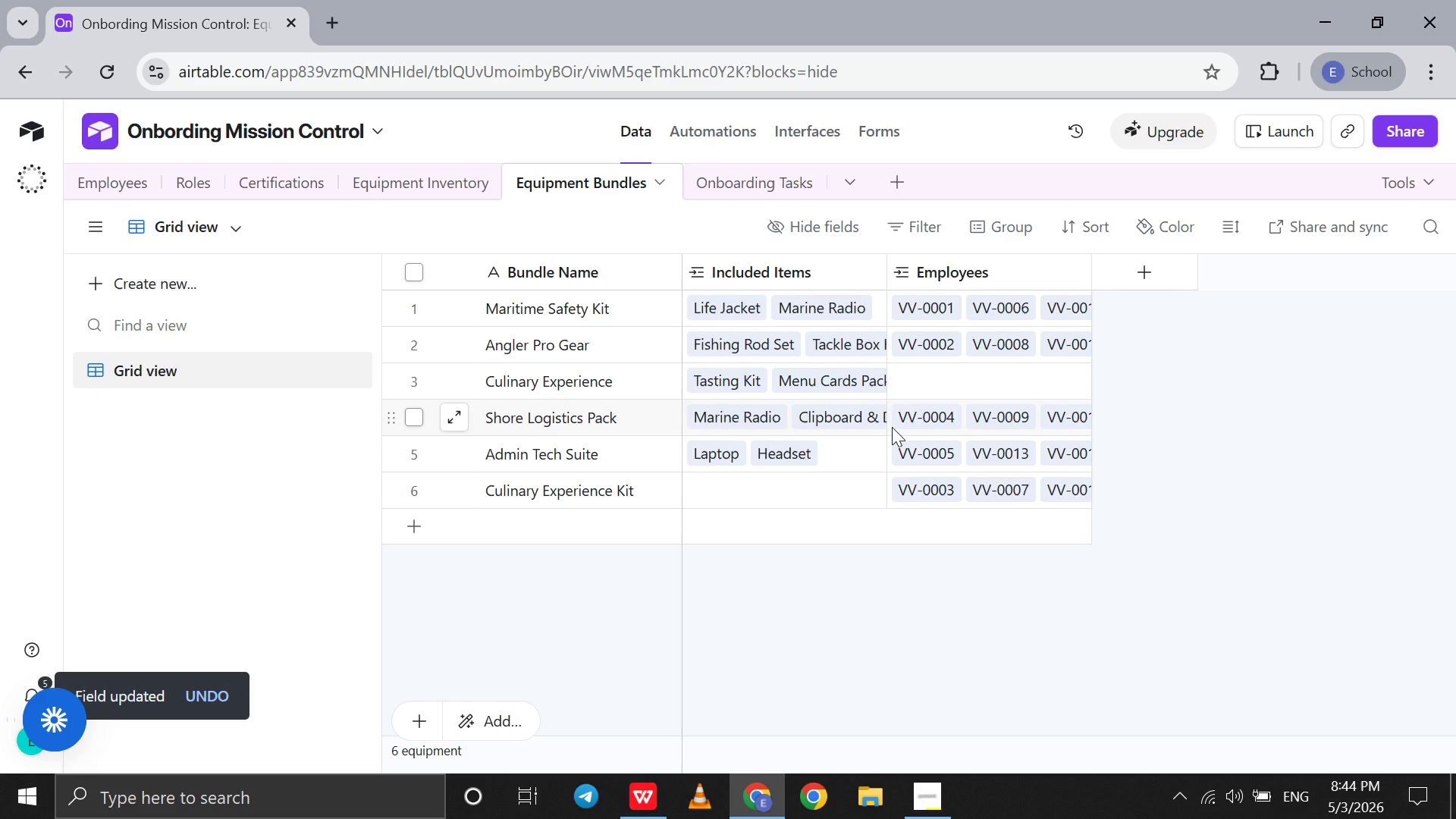 
scroll: coordinate [892, 427], scroll_direction: up, amount: 12.0
 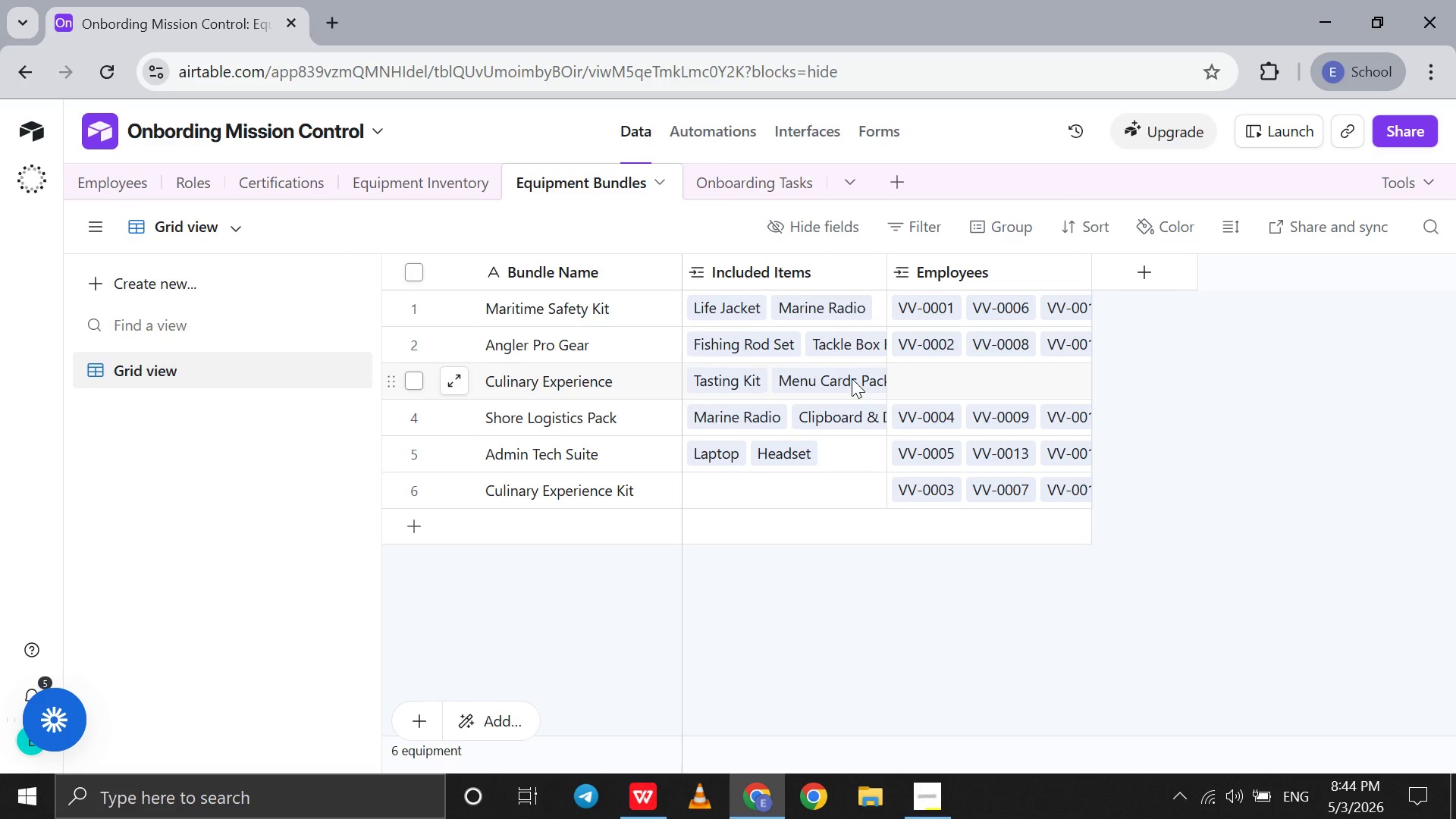 
wait(18.25)
 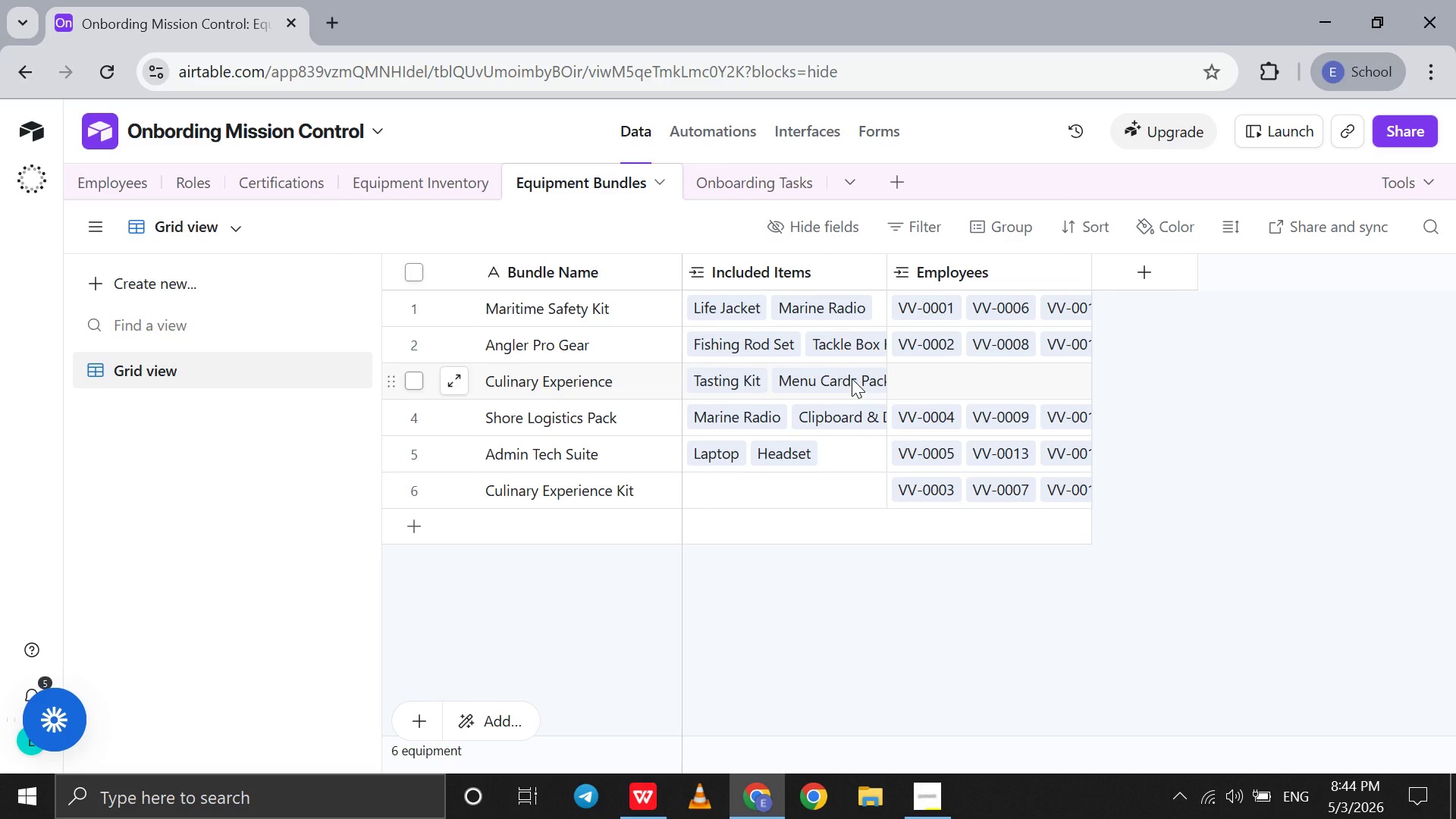 
double_click([795, 391])
 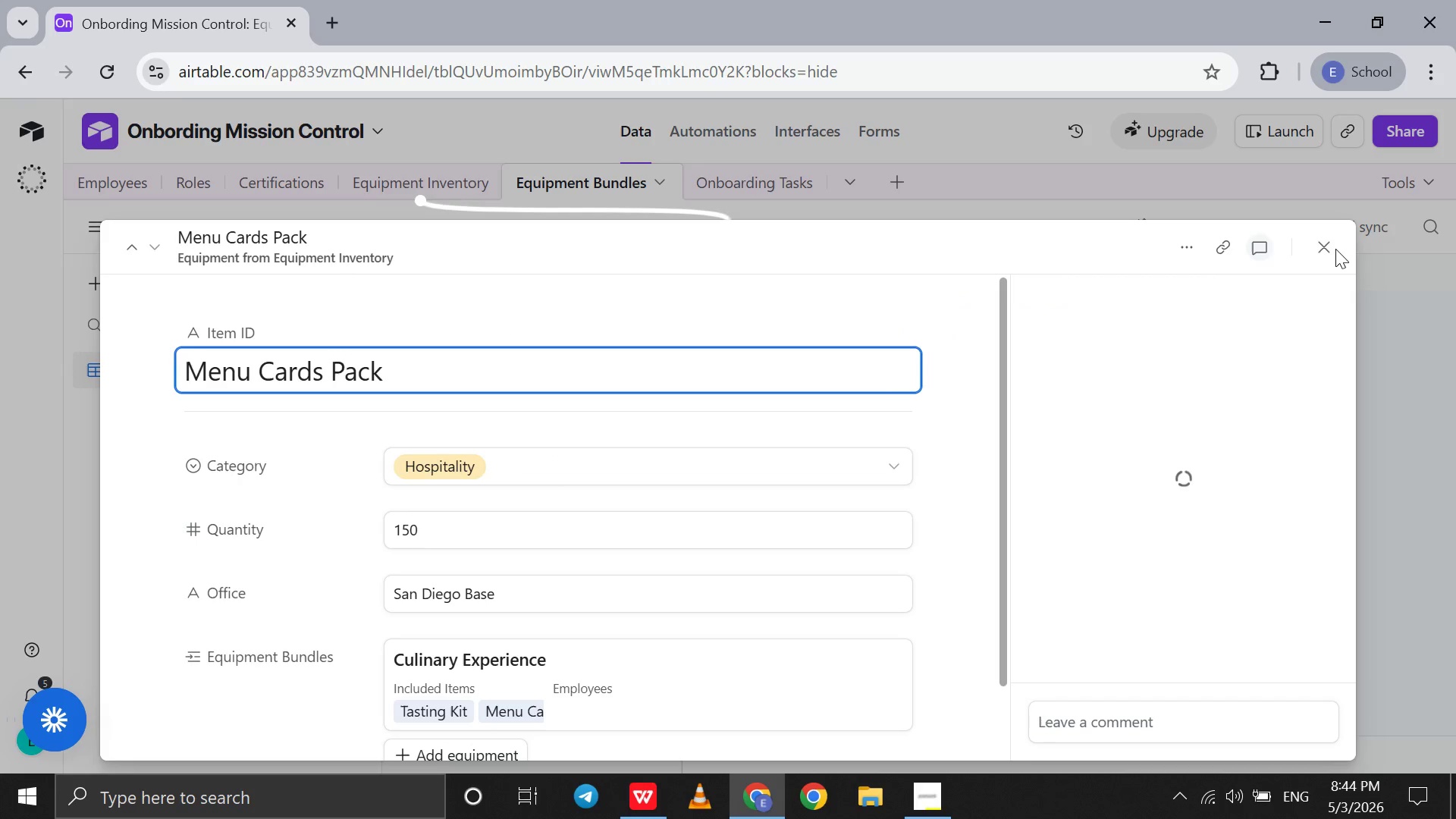 
left_click([1331, 247])
 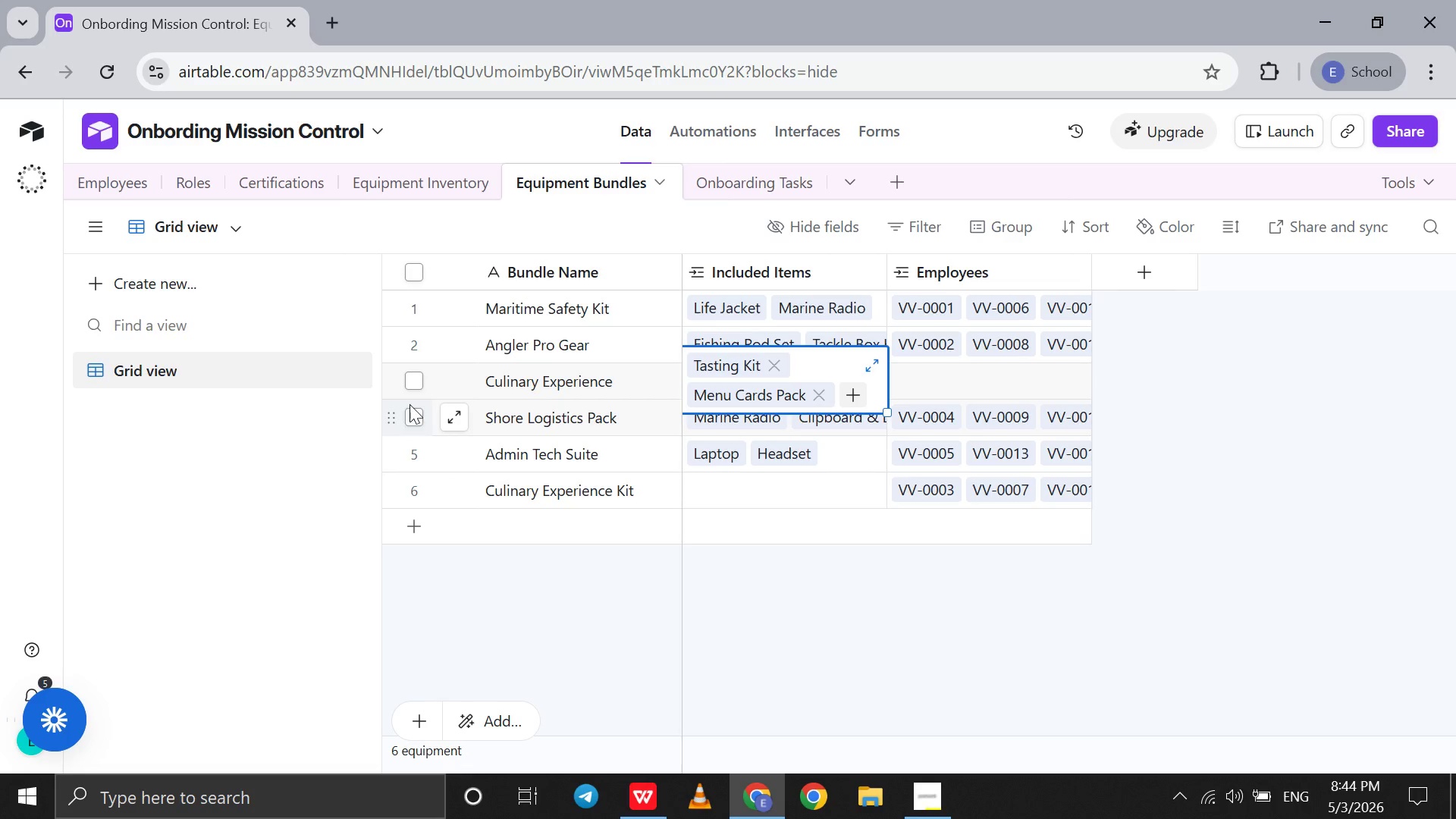 
wait(5.78)
 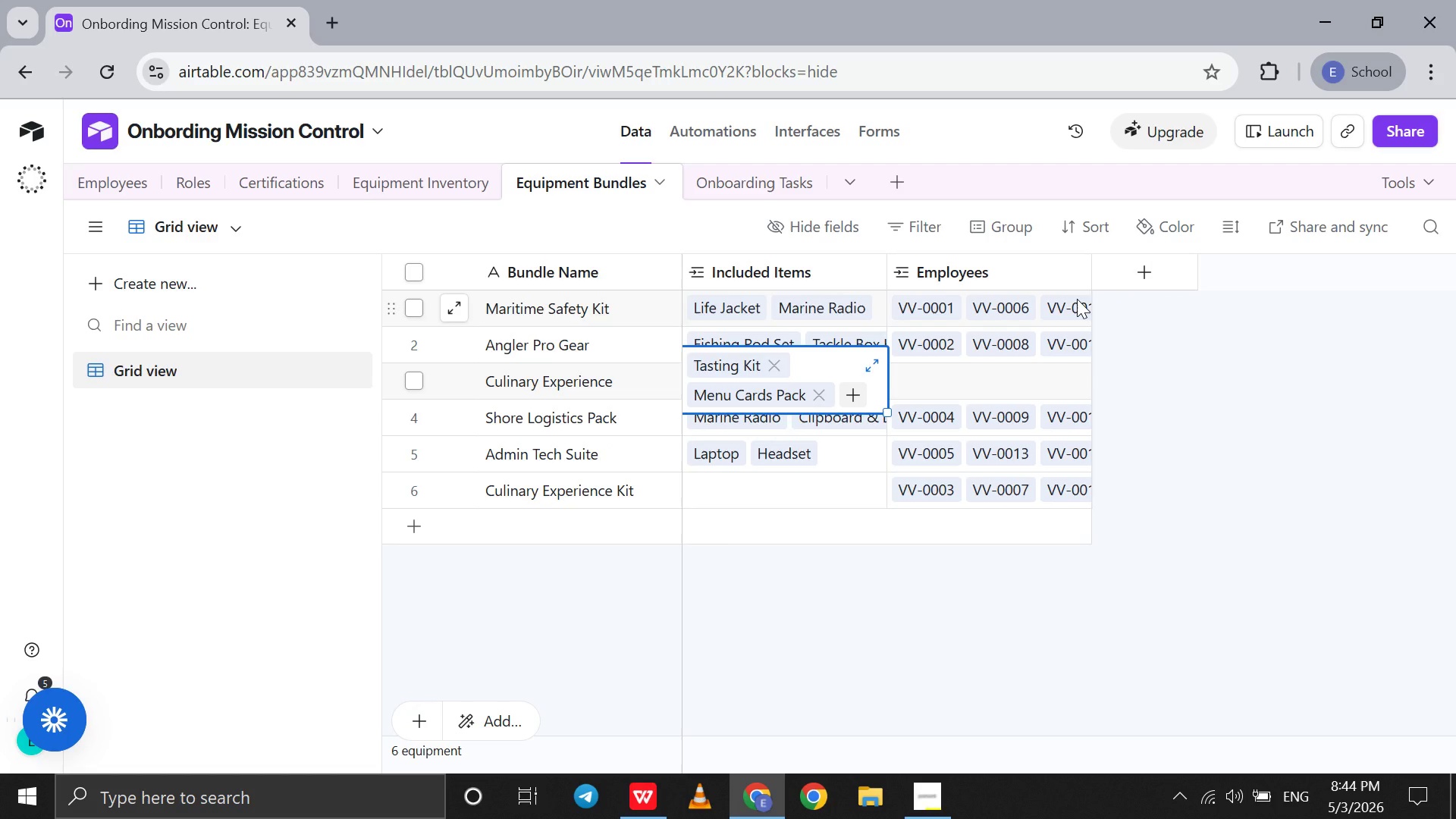 
left_click([705, 511])
 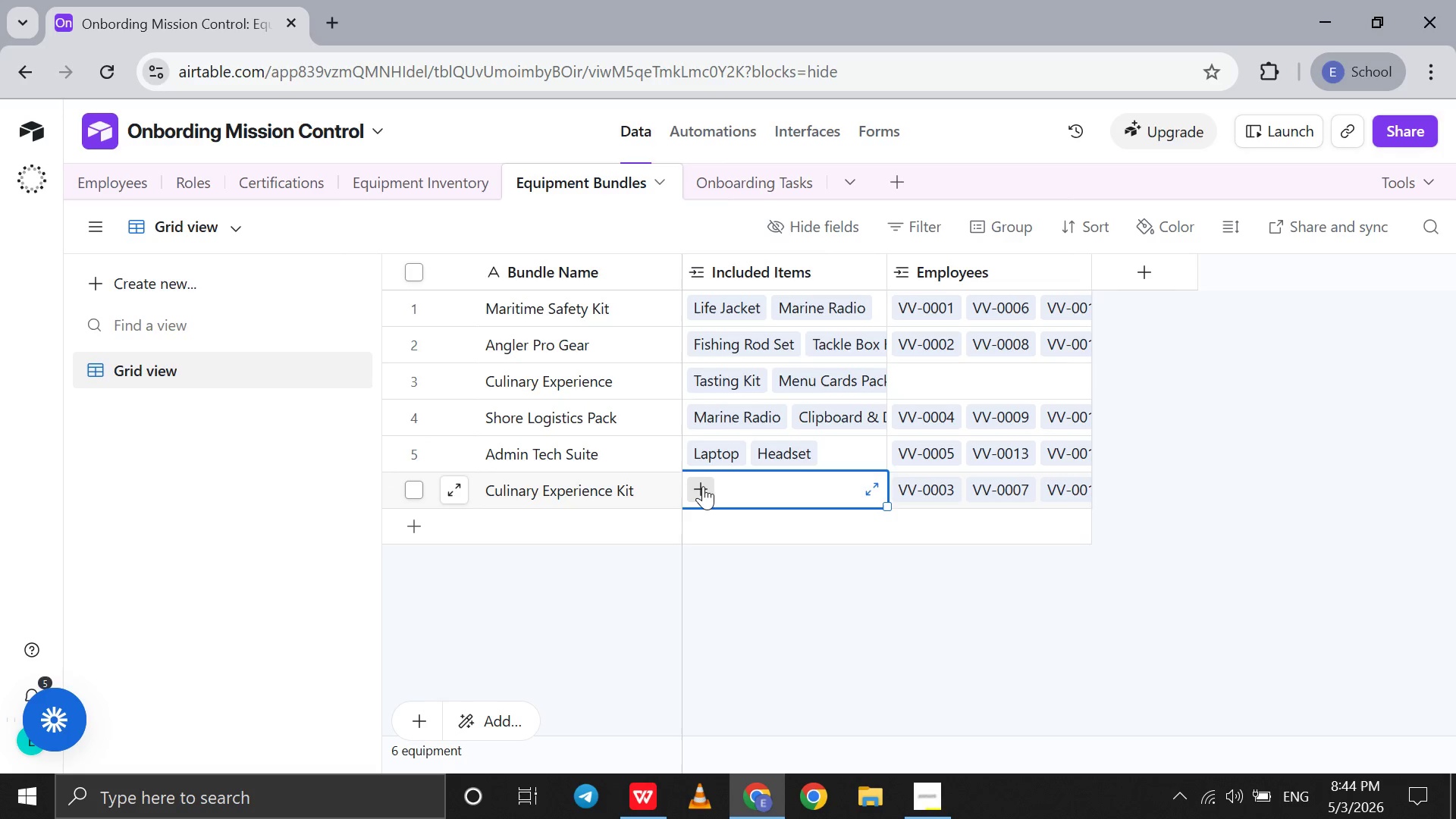 
double_click([703, 486])
 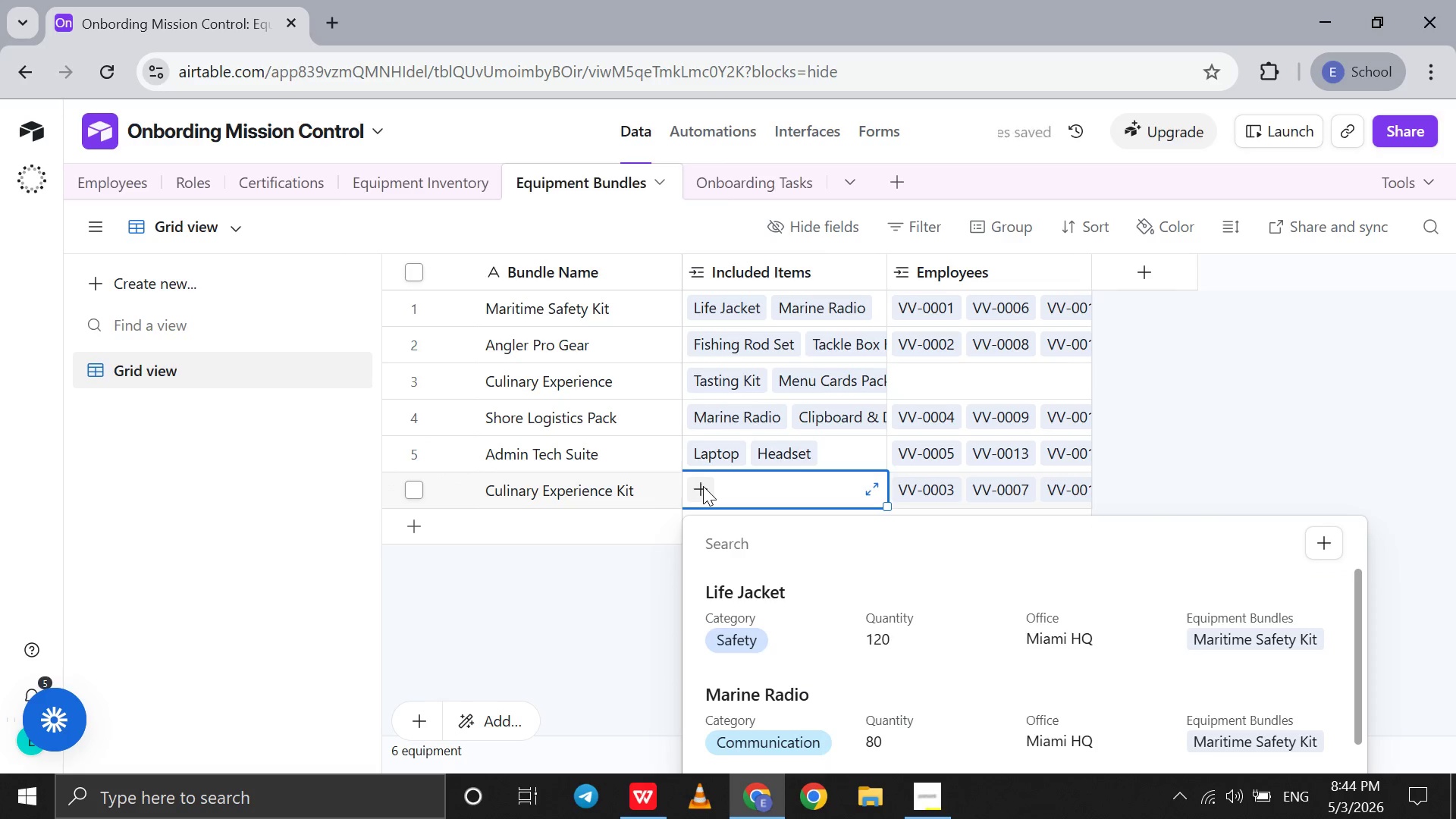 
key(T)
 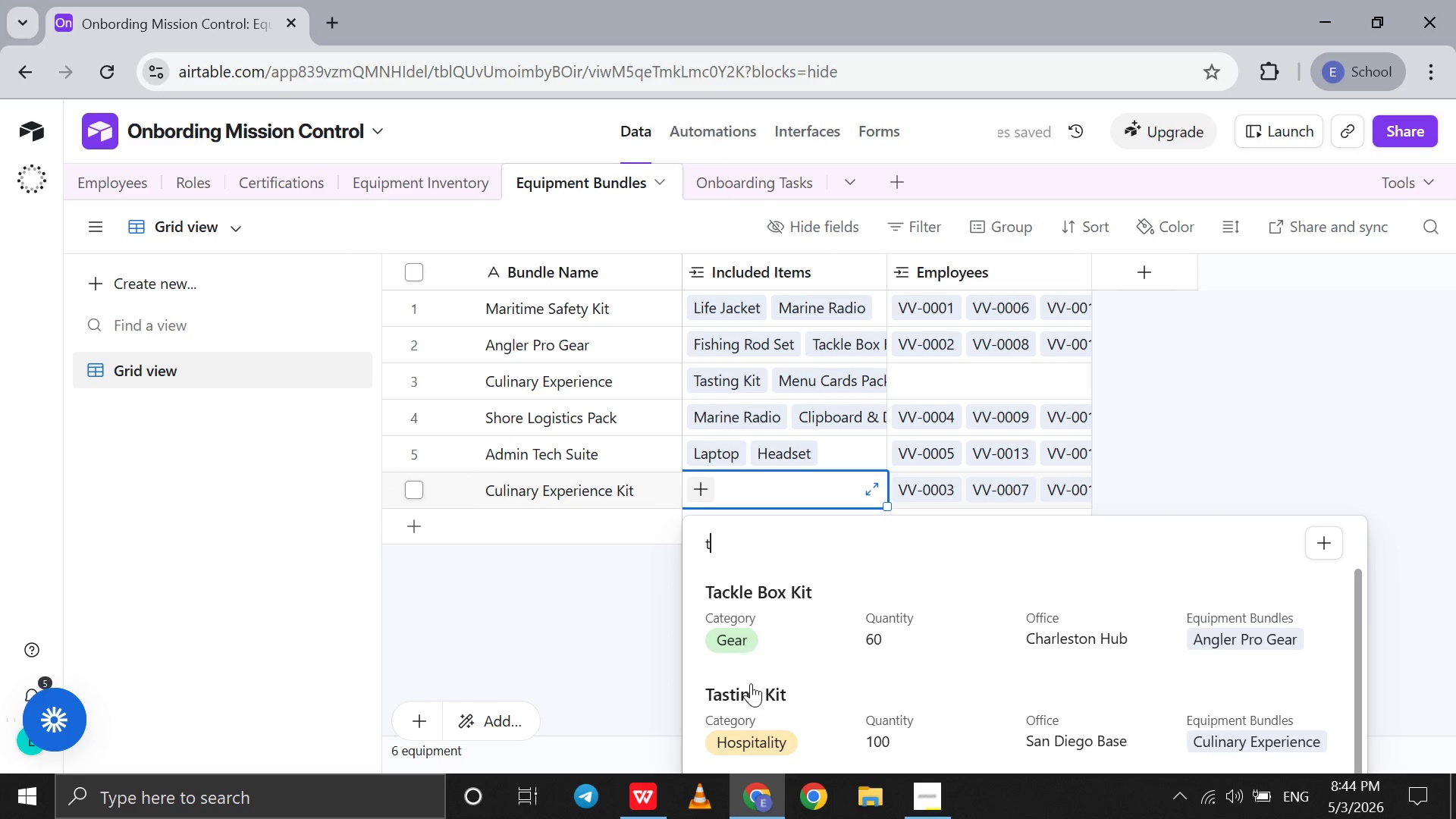 
left_click([746, 702])
 